 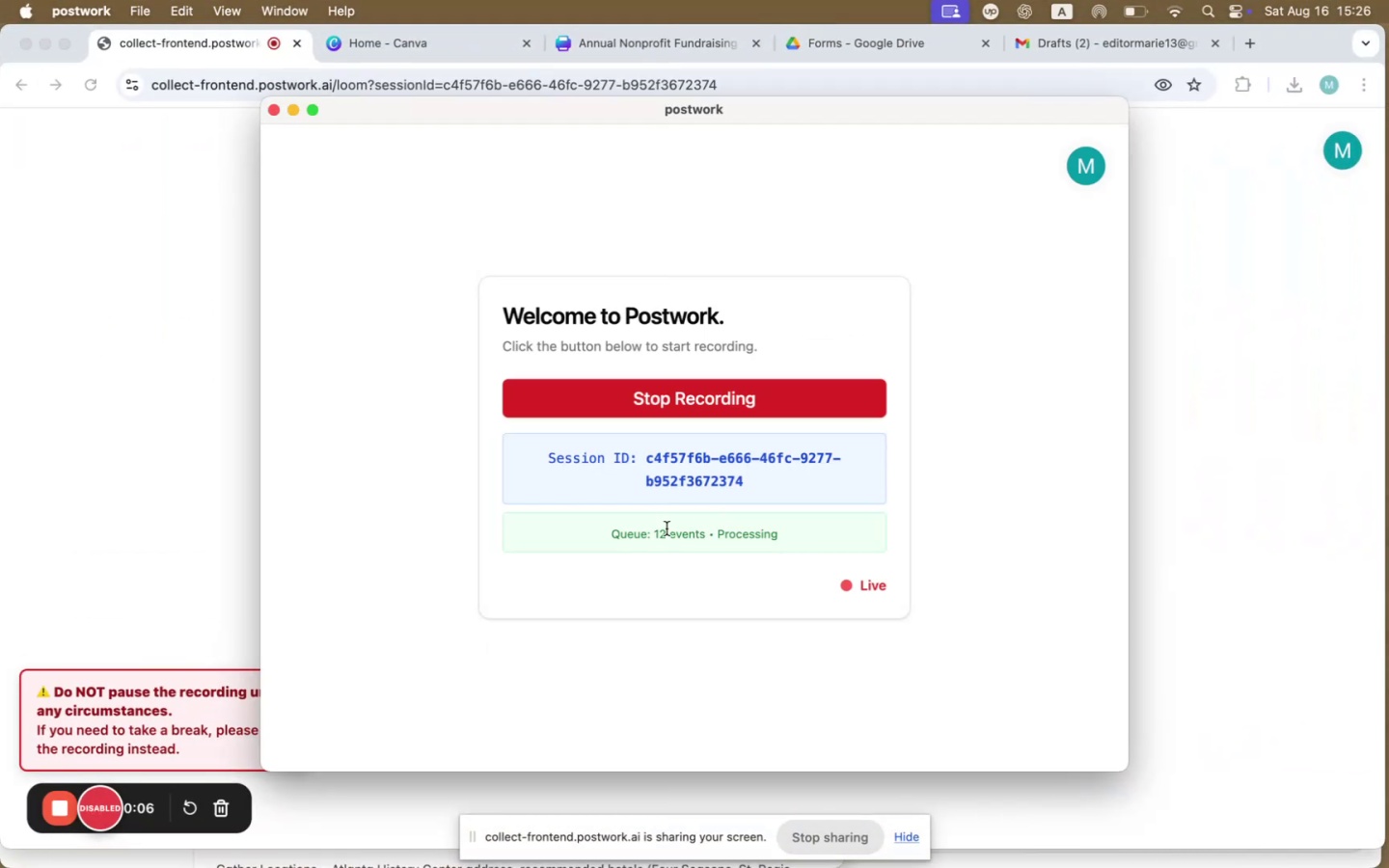 
left_click([323, 499])
 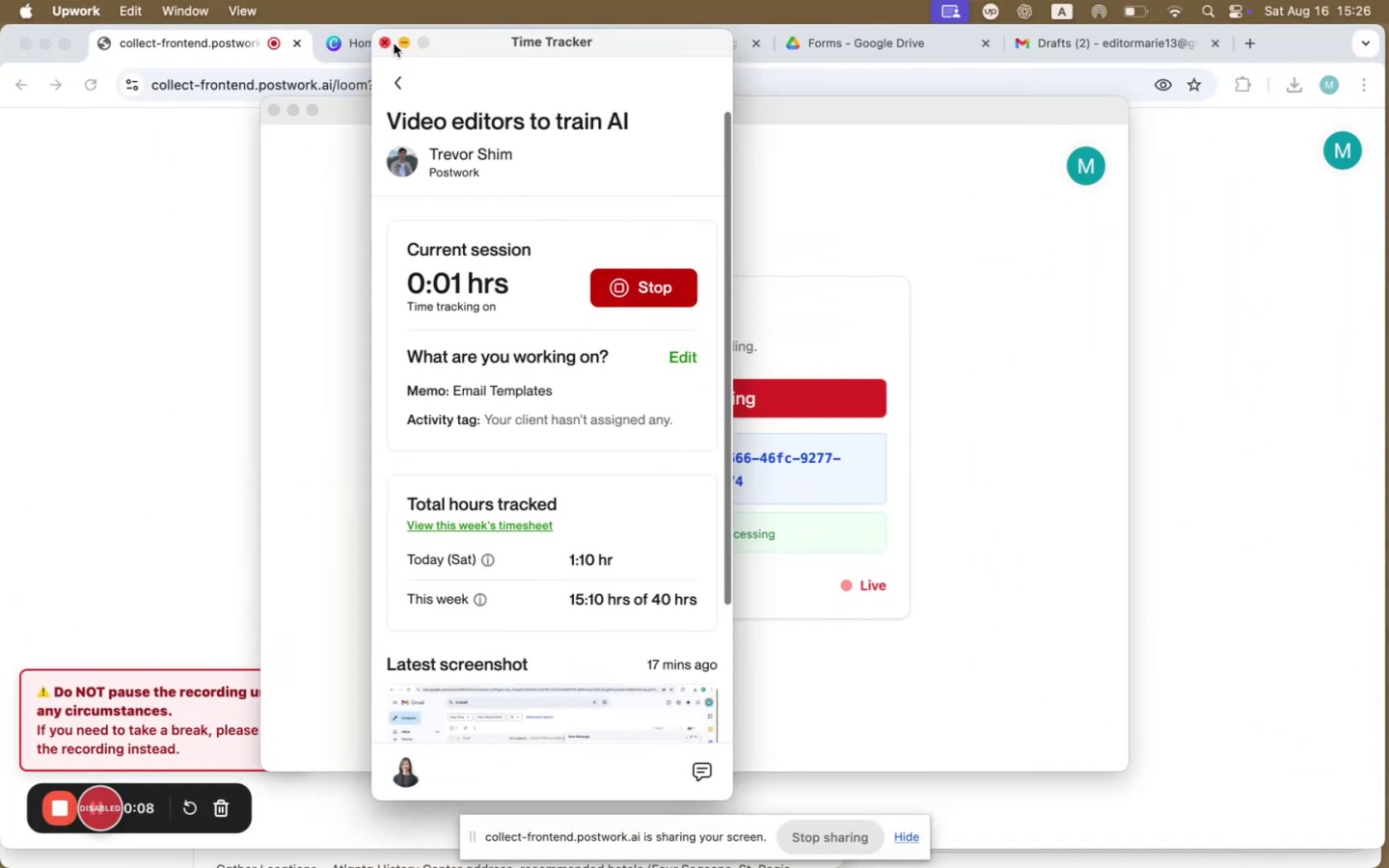 
left_click([381, 30])
 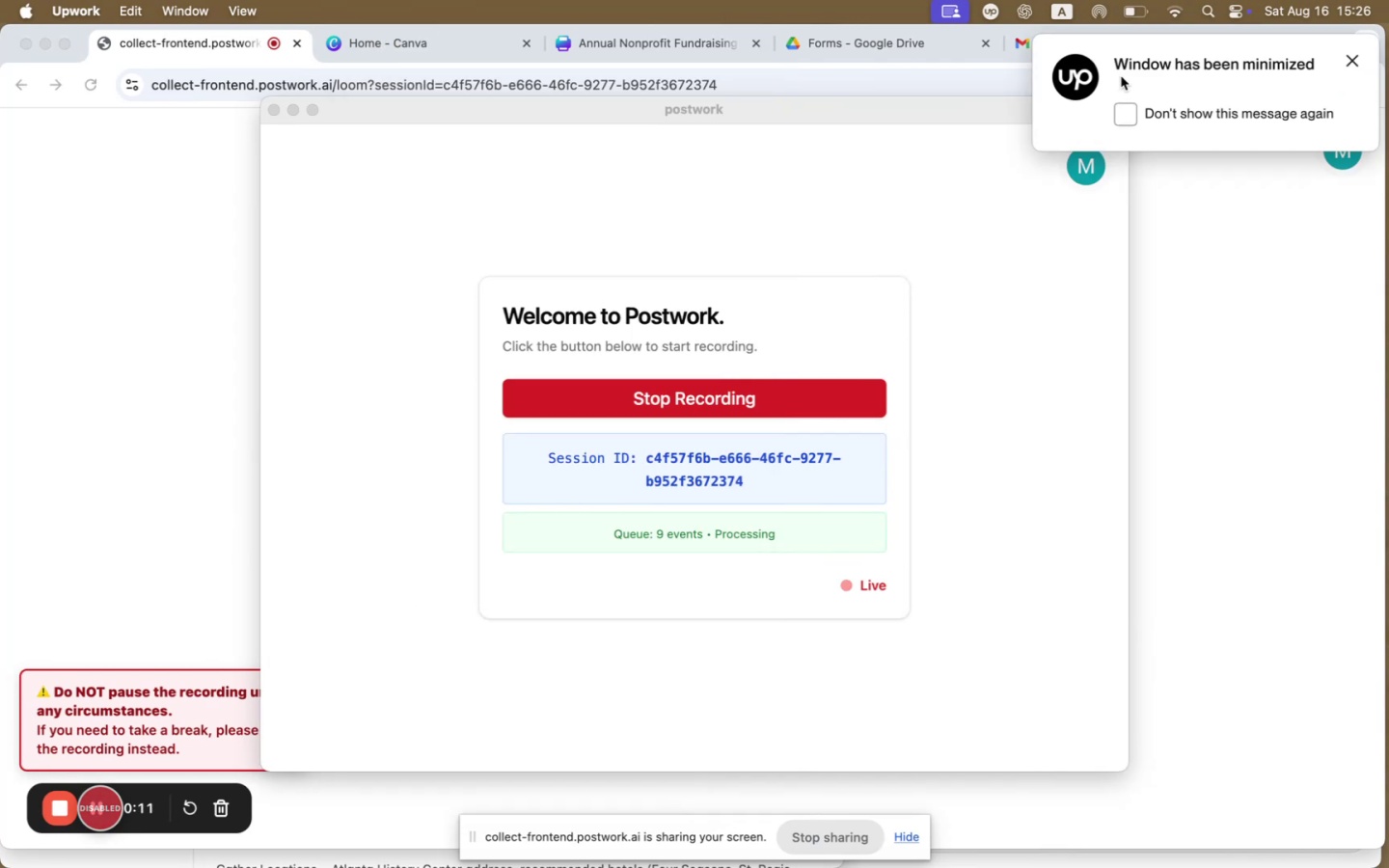 
left_click([1361, 56])
 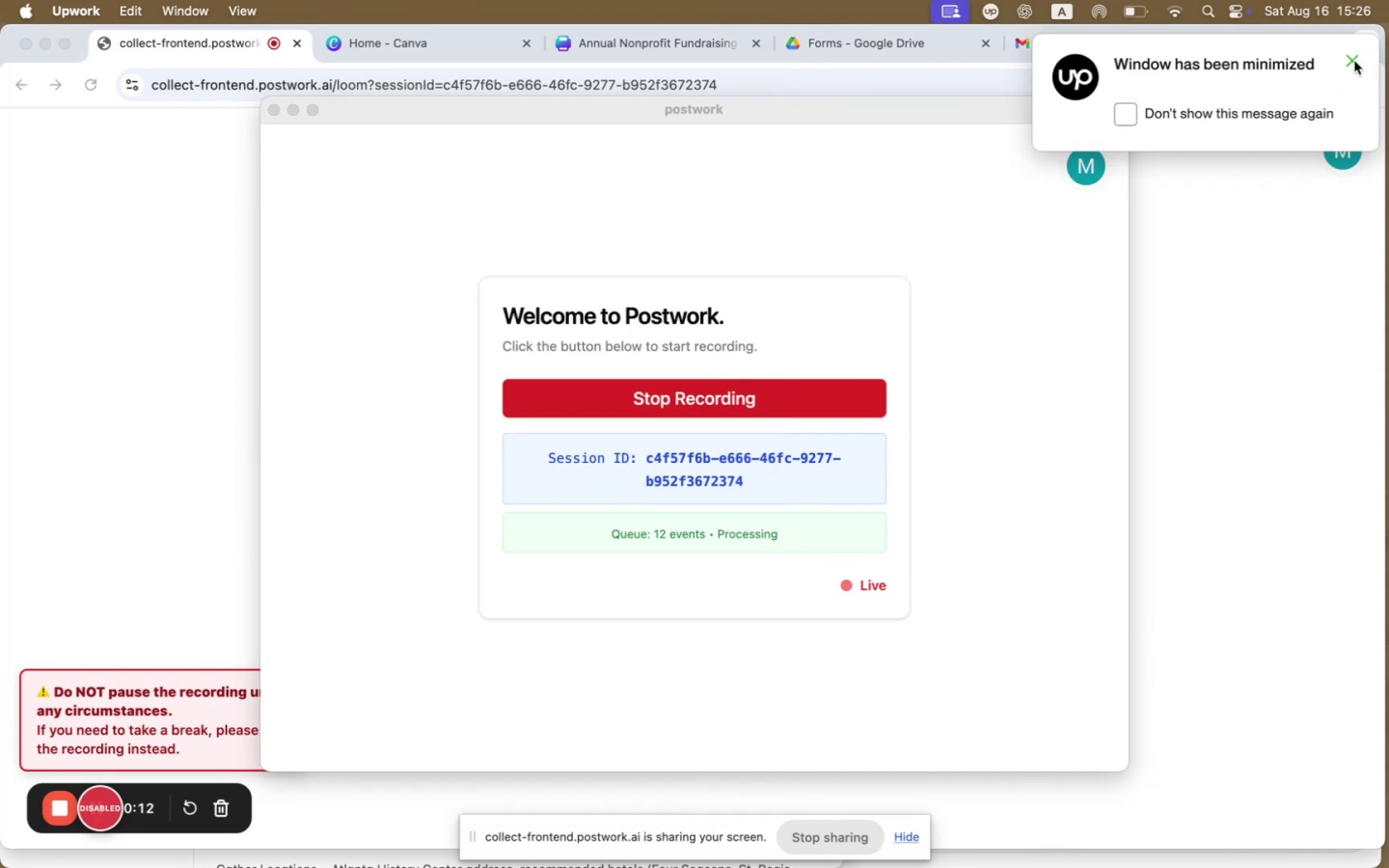 
left_click([1354, 61])
 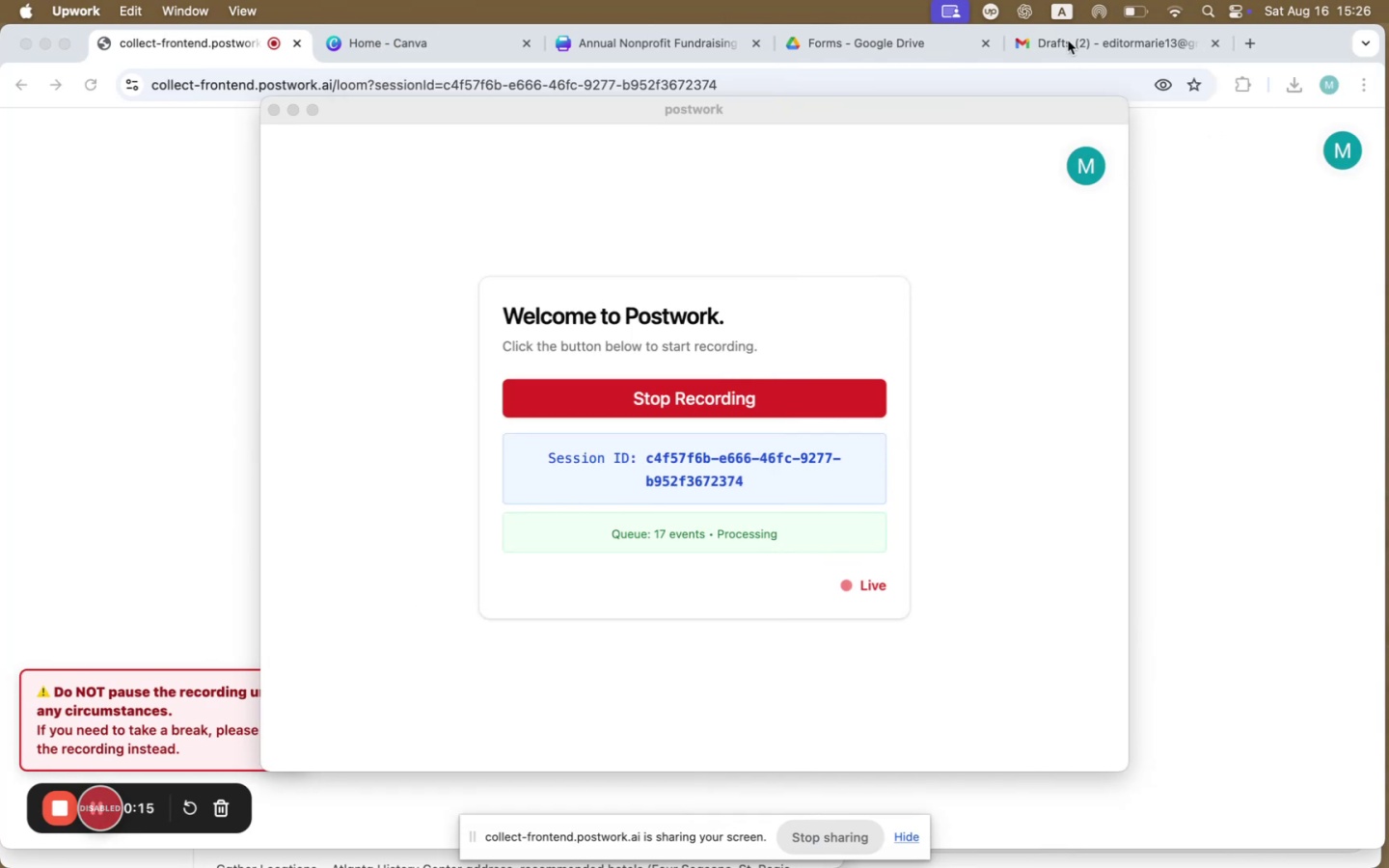 
left_click([1249, 37])
 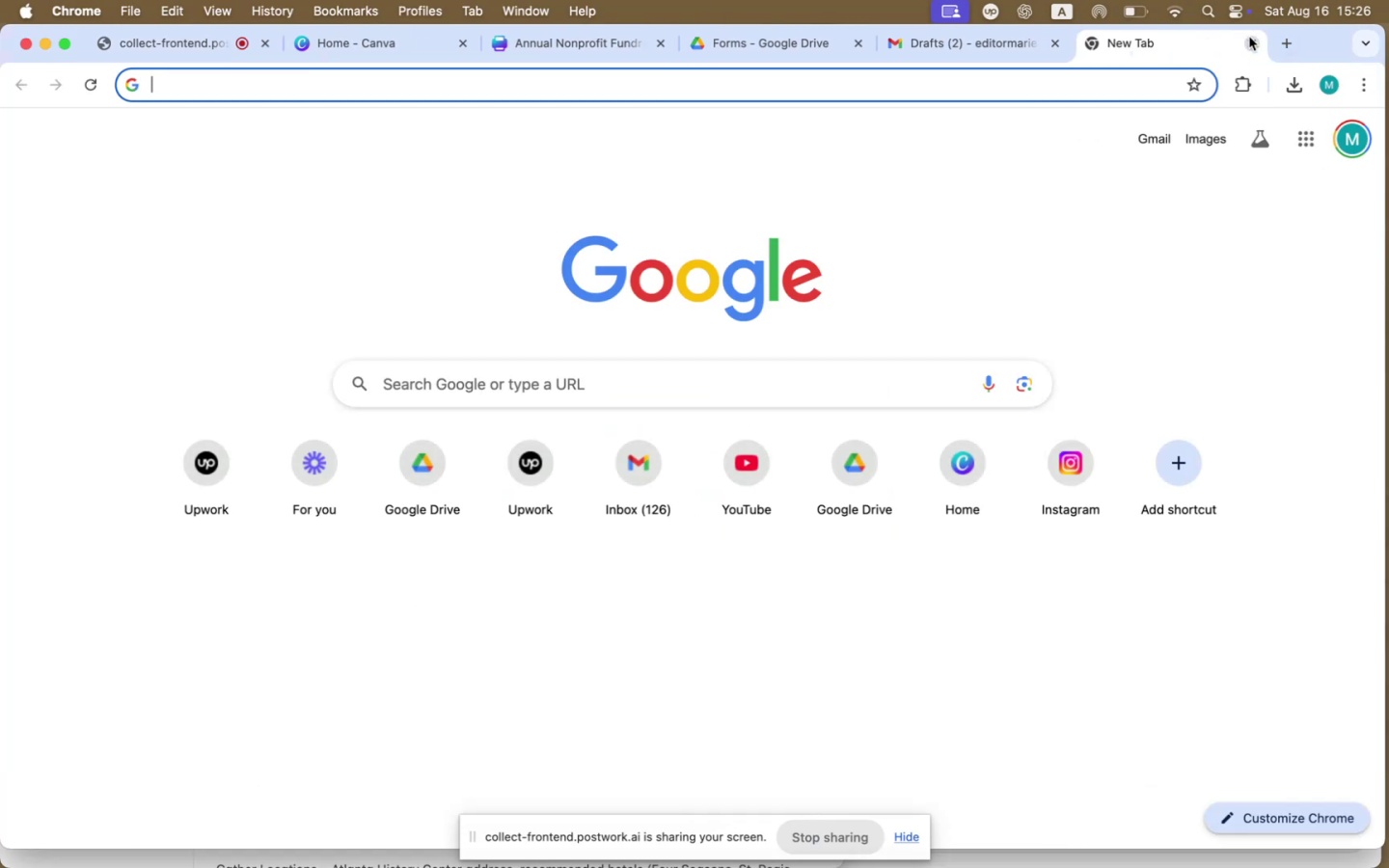 
type(str)
 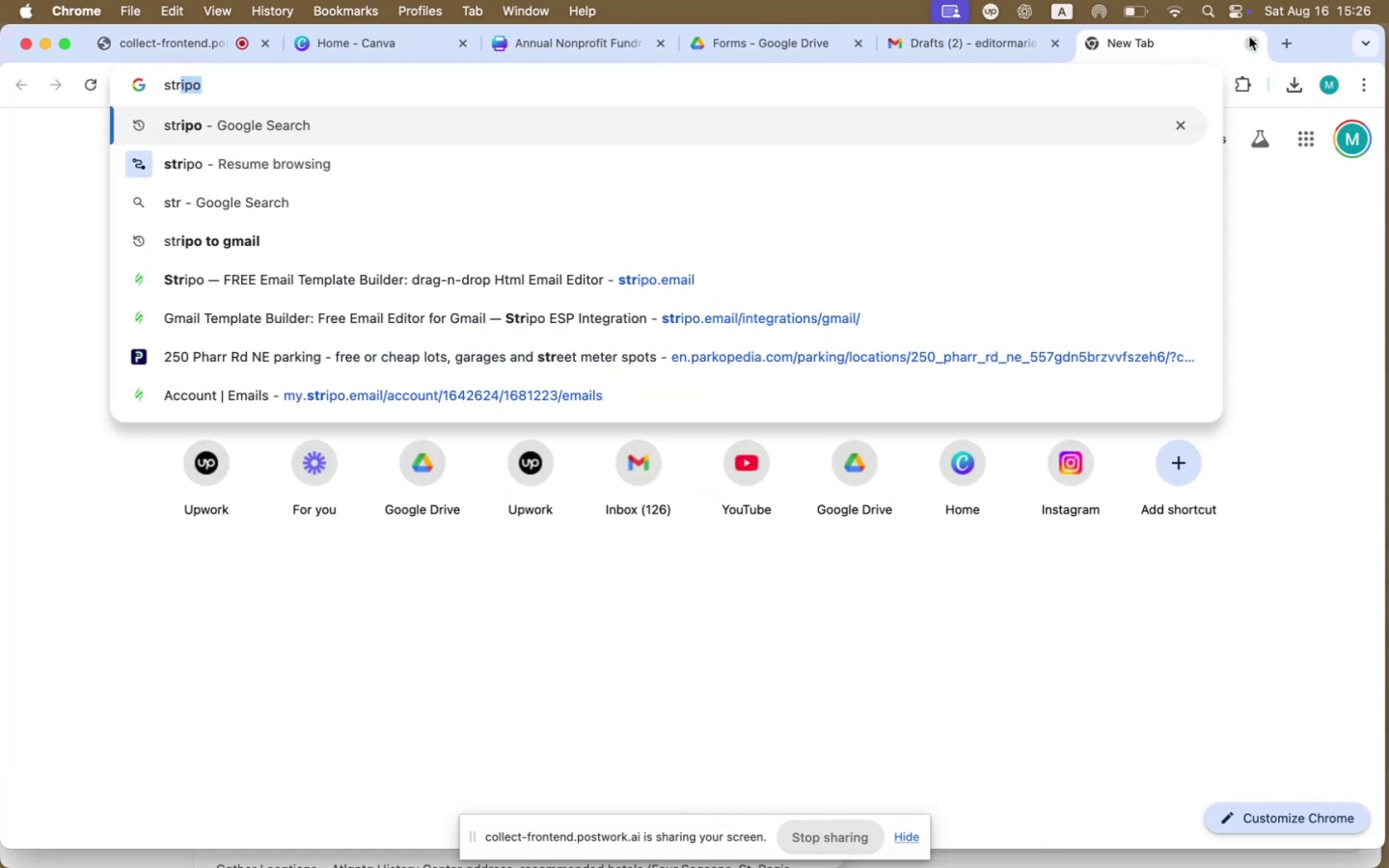 
key(ArrowDown)
 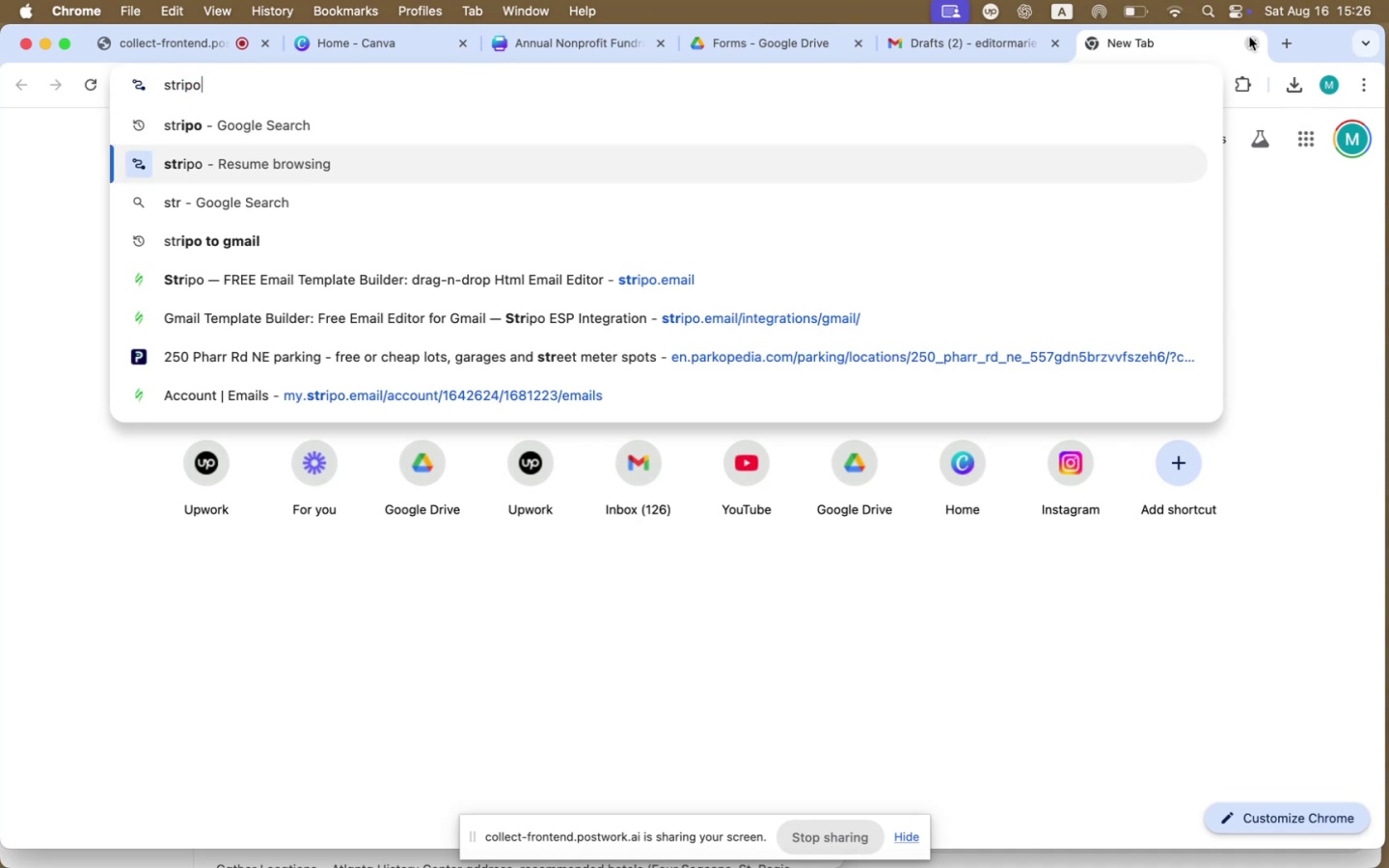 
key(ArrowDown)
 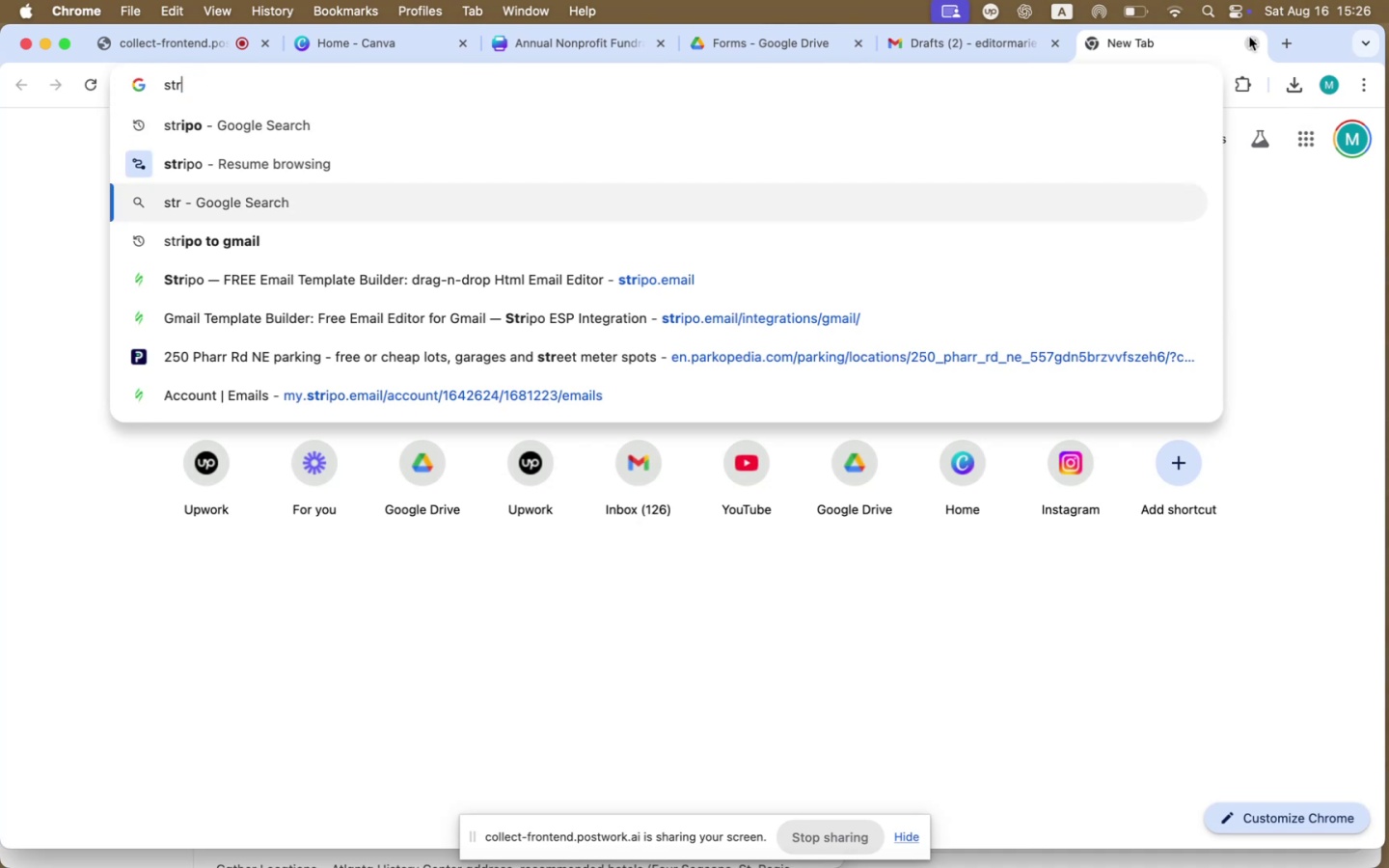 
key(ArrowDown)
 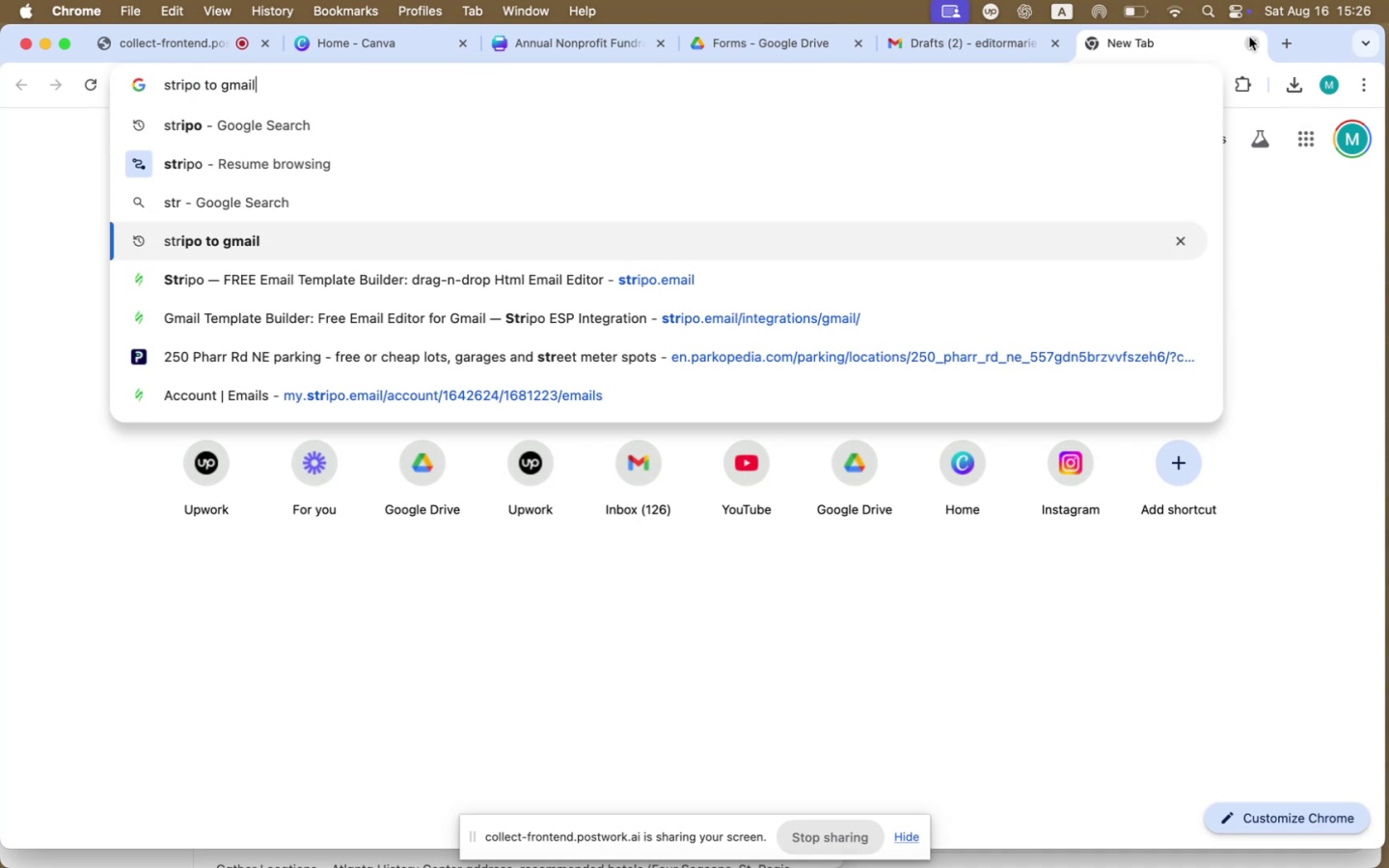 
key(ArrowDown)
 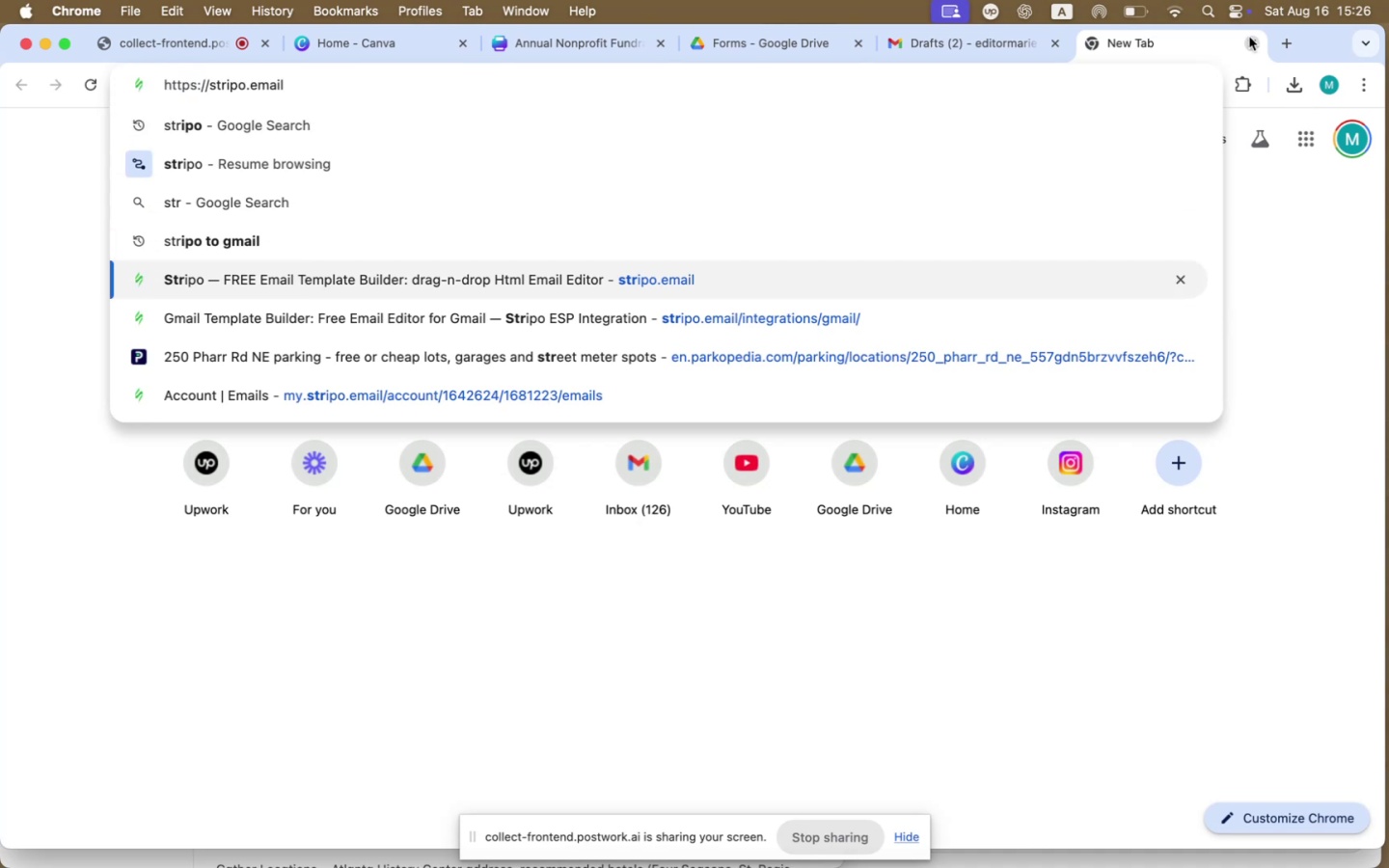 
key(Enter)
 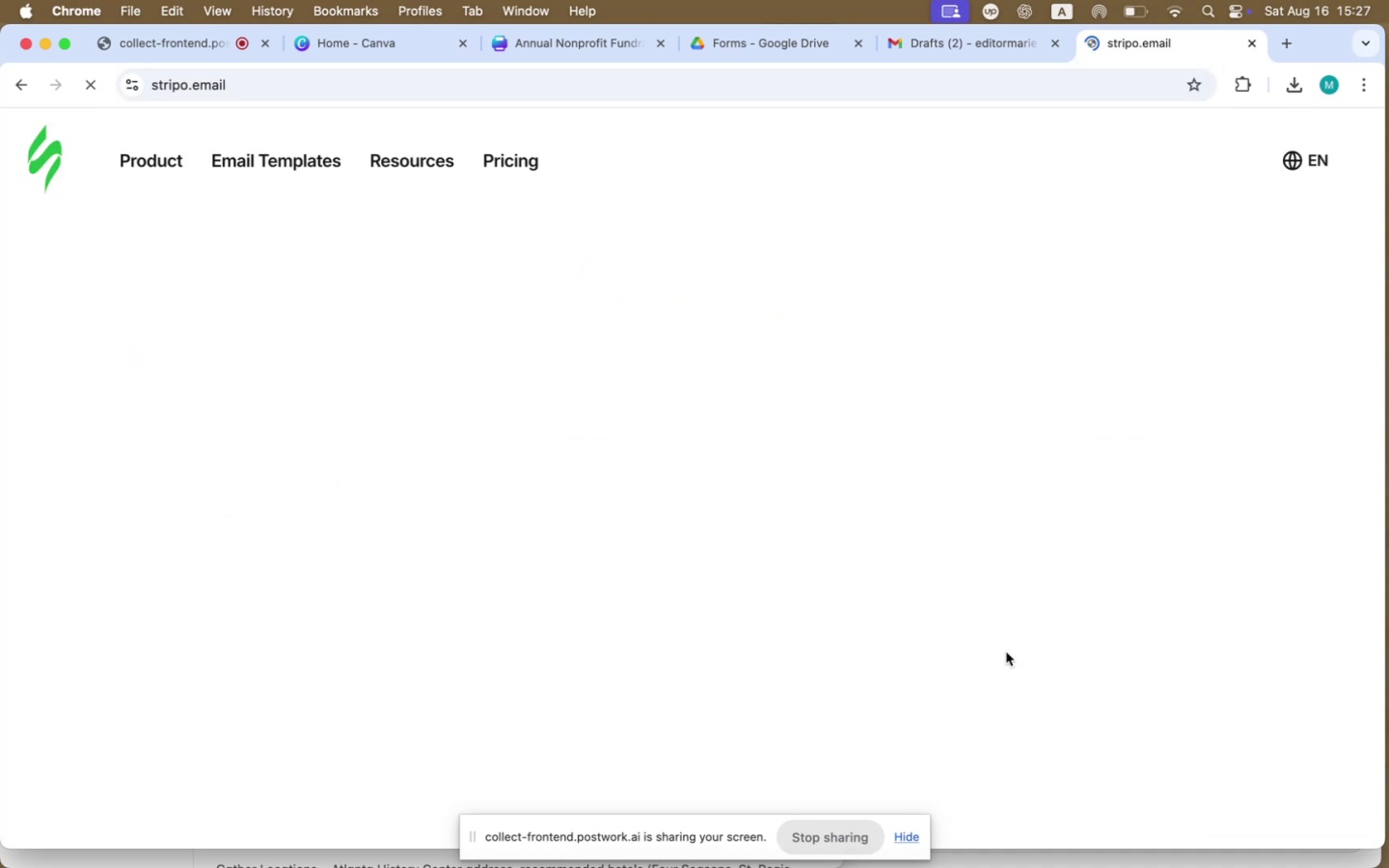 
left_click_drag(start_coordinate=[1164, 38], to_coordinate=[402, 41])
 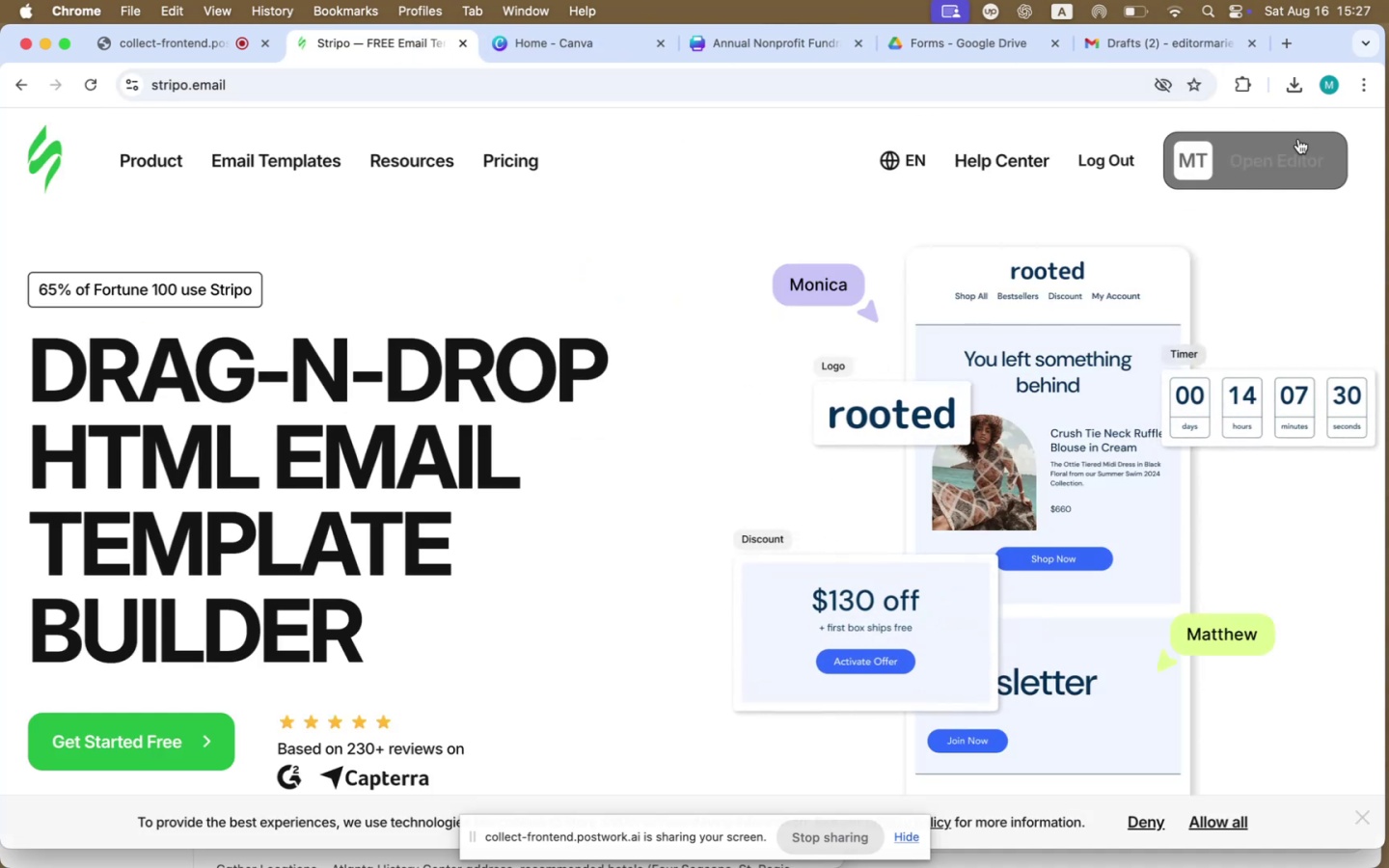 
left_click([1291, 150])
 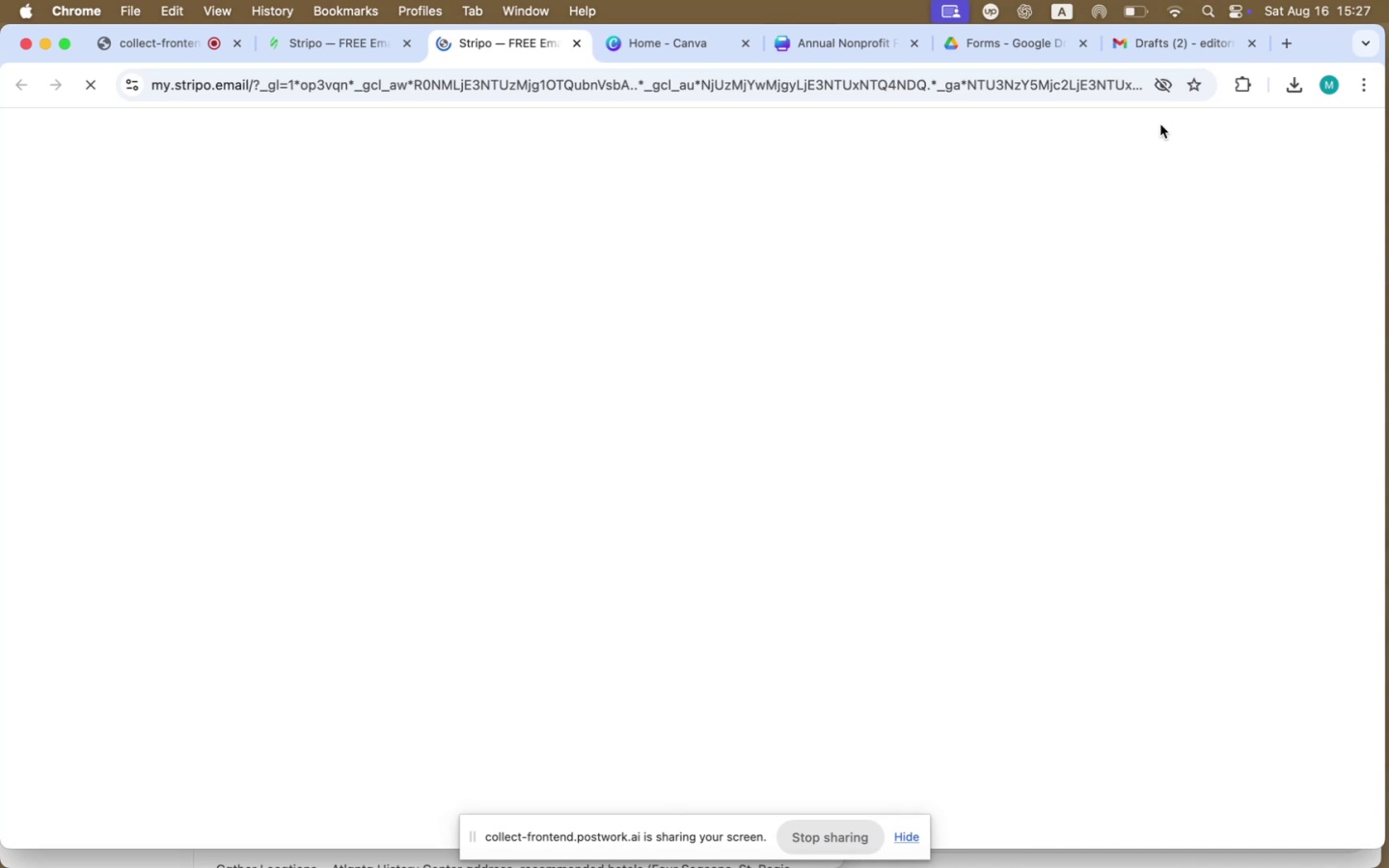 
mouse_move([1138, 95])
 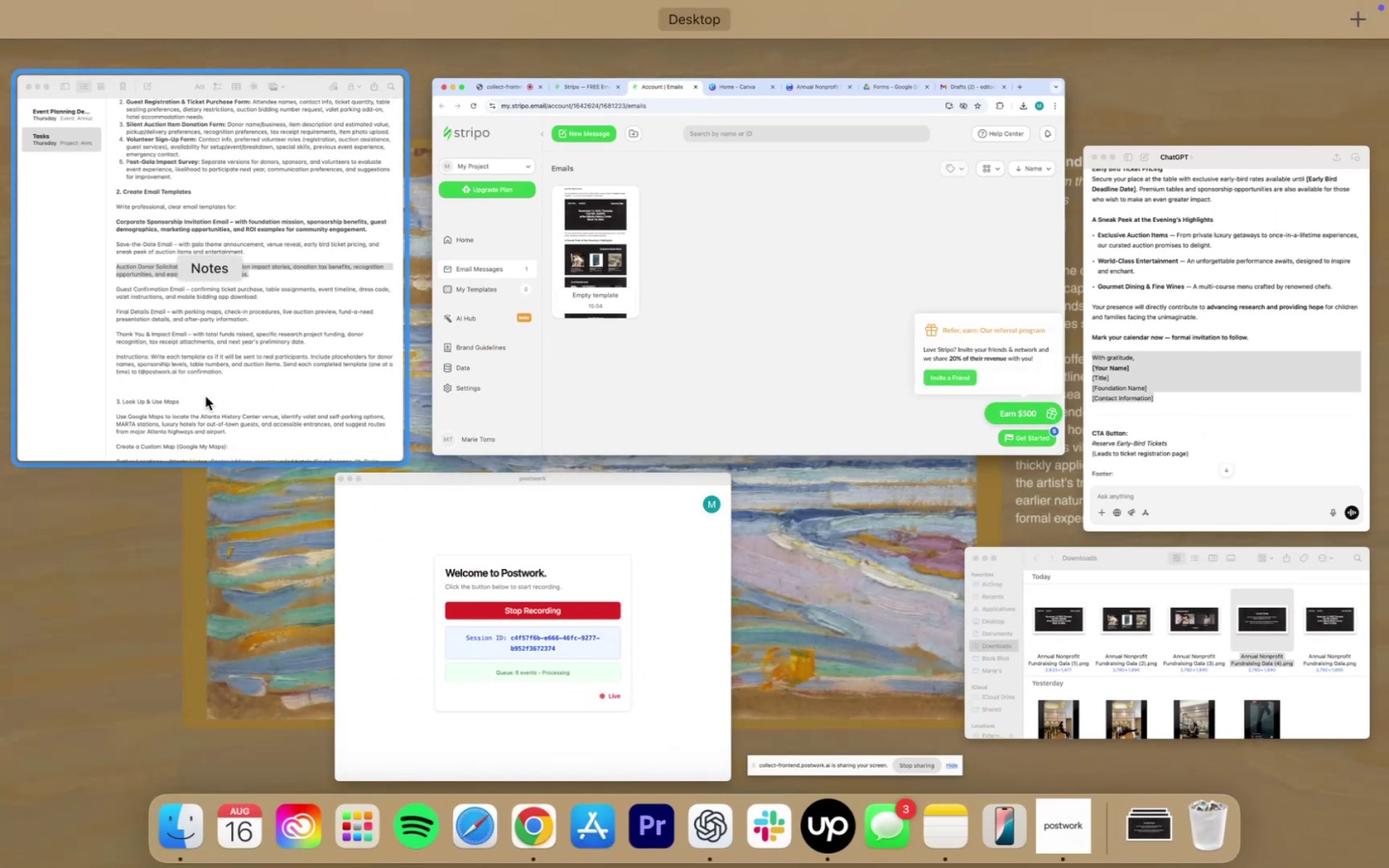 
left_click([329, 414])
 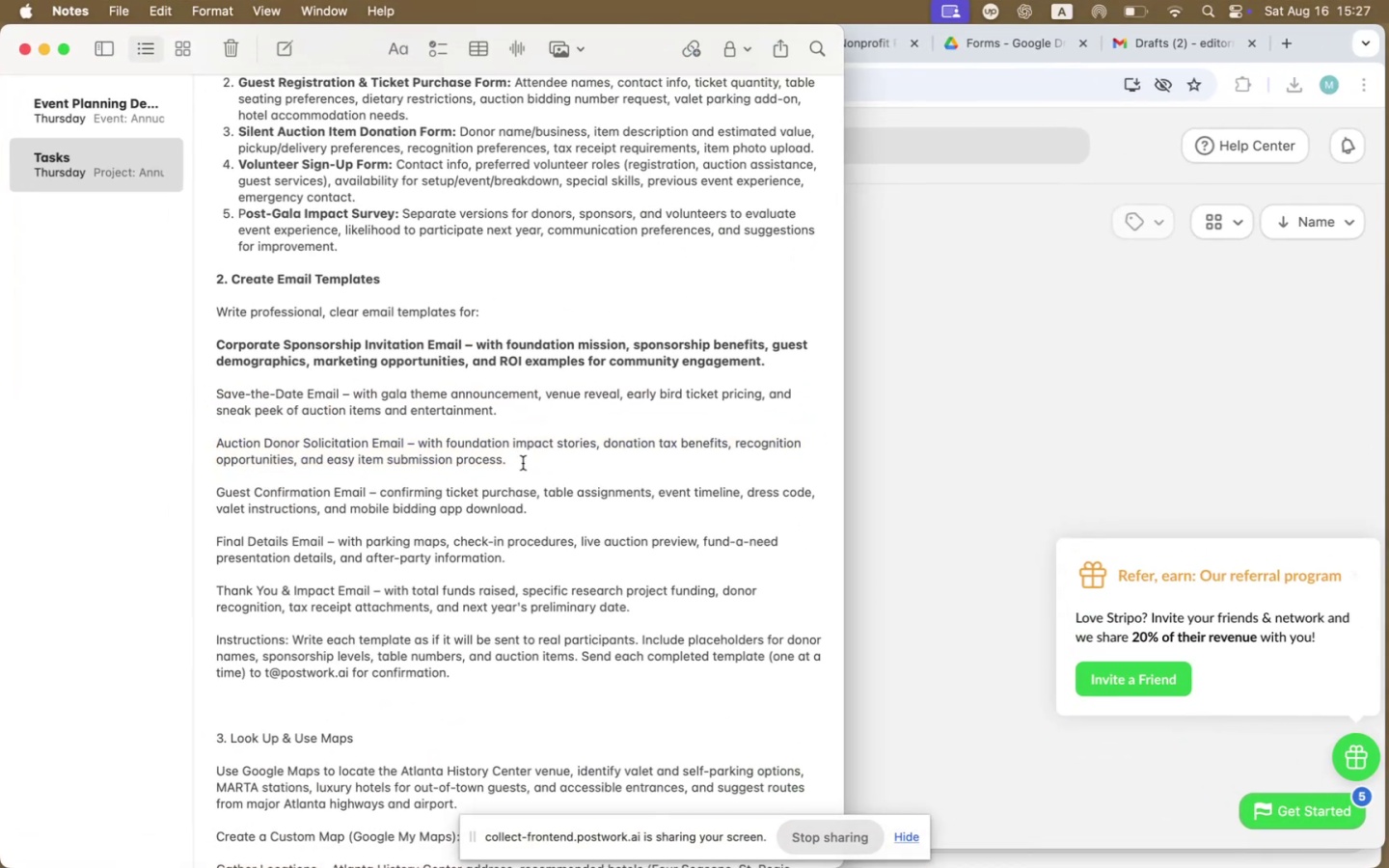 
left_click_drag(start_coordinate=[523, 463], to_coordinate=[209, 447])
 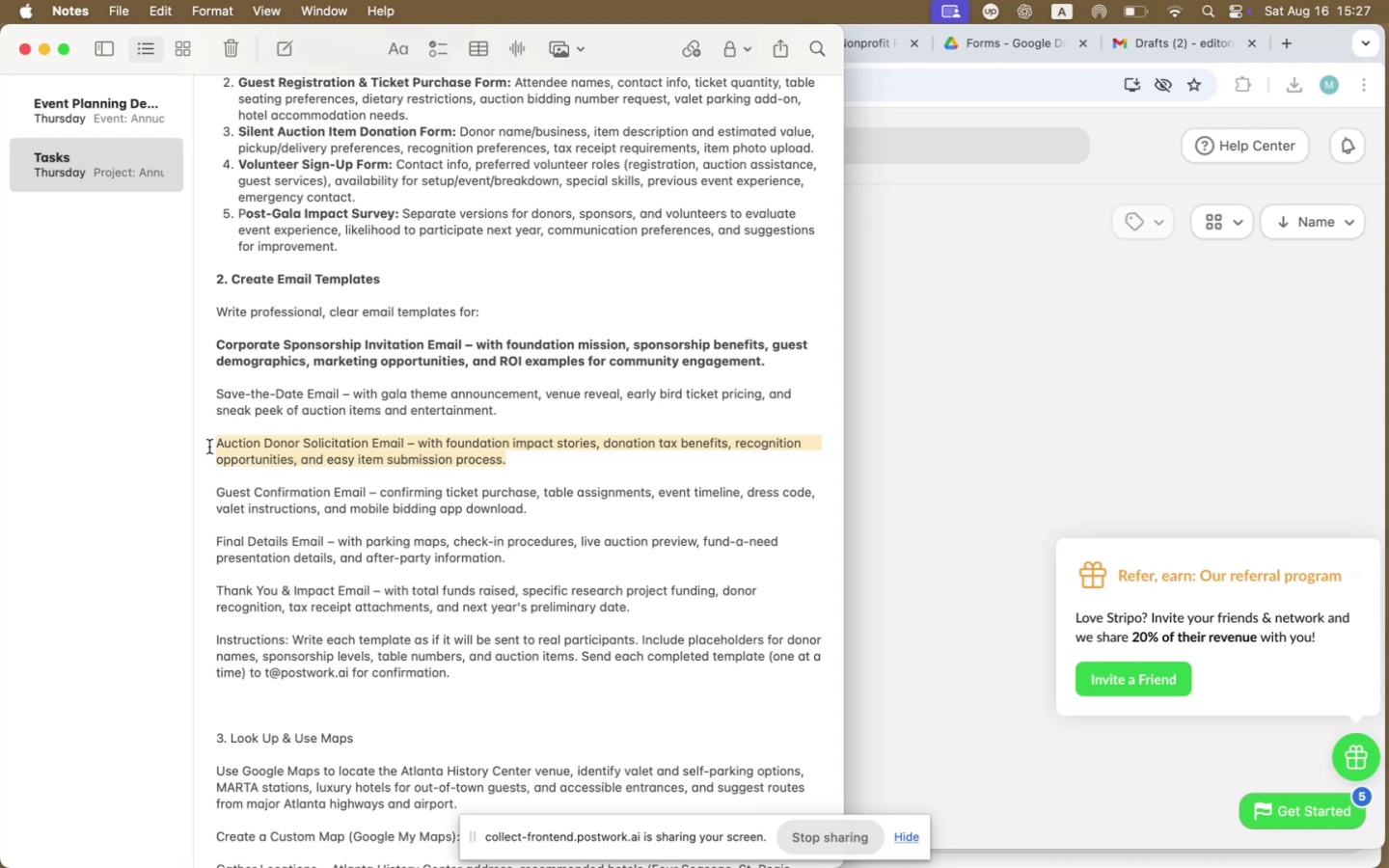 
key(Meta+CommandLeft)
 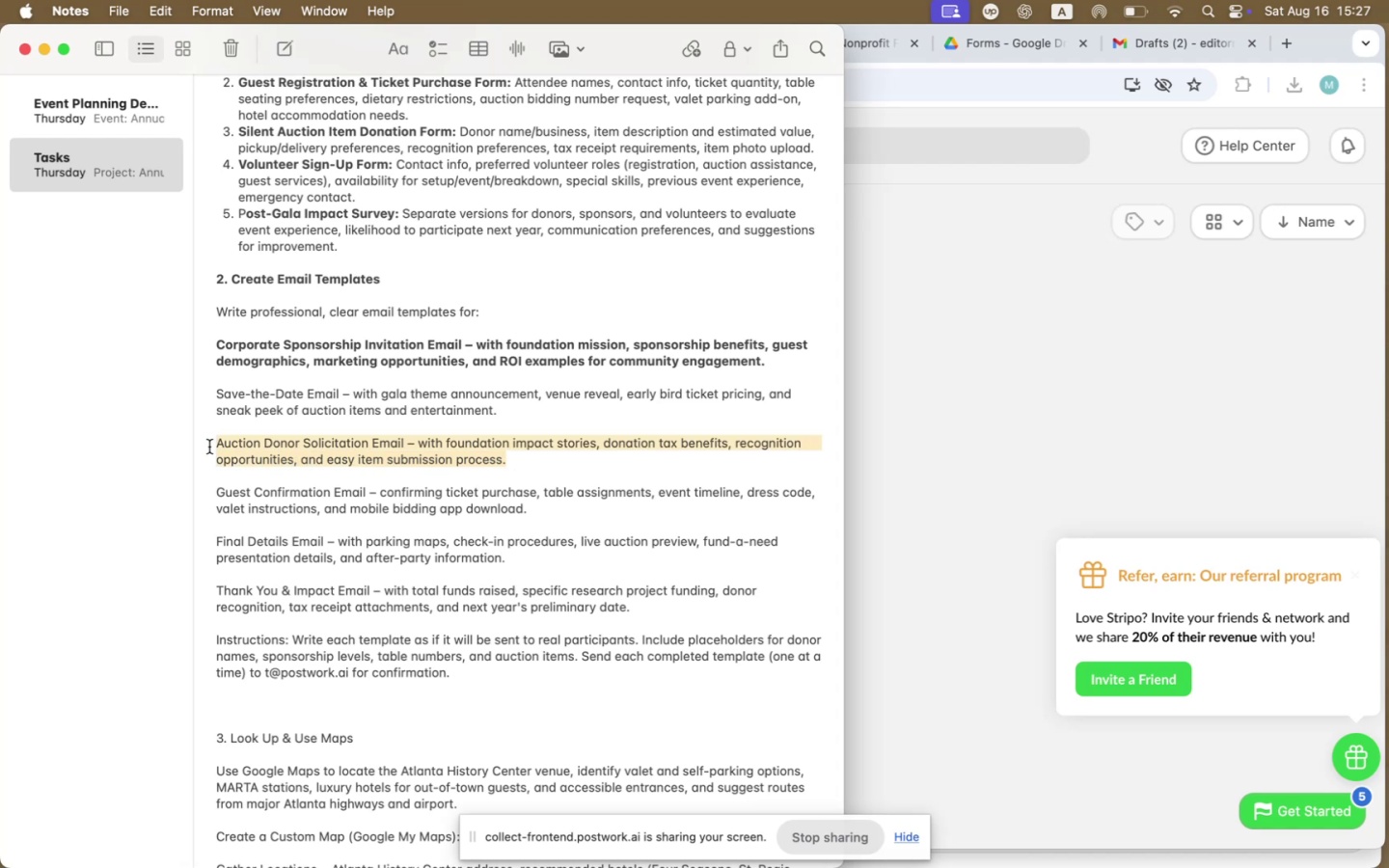 
key(Meta+C)
 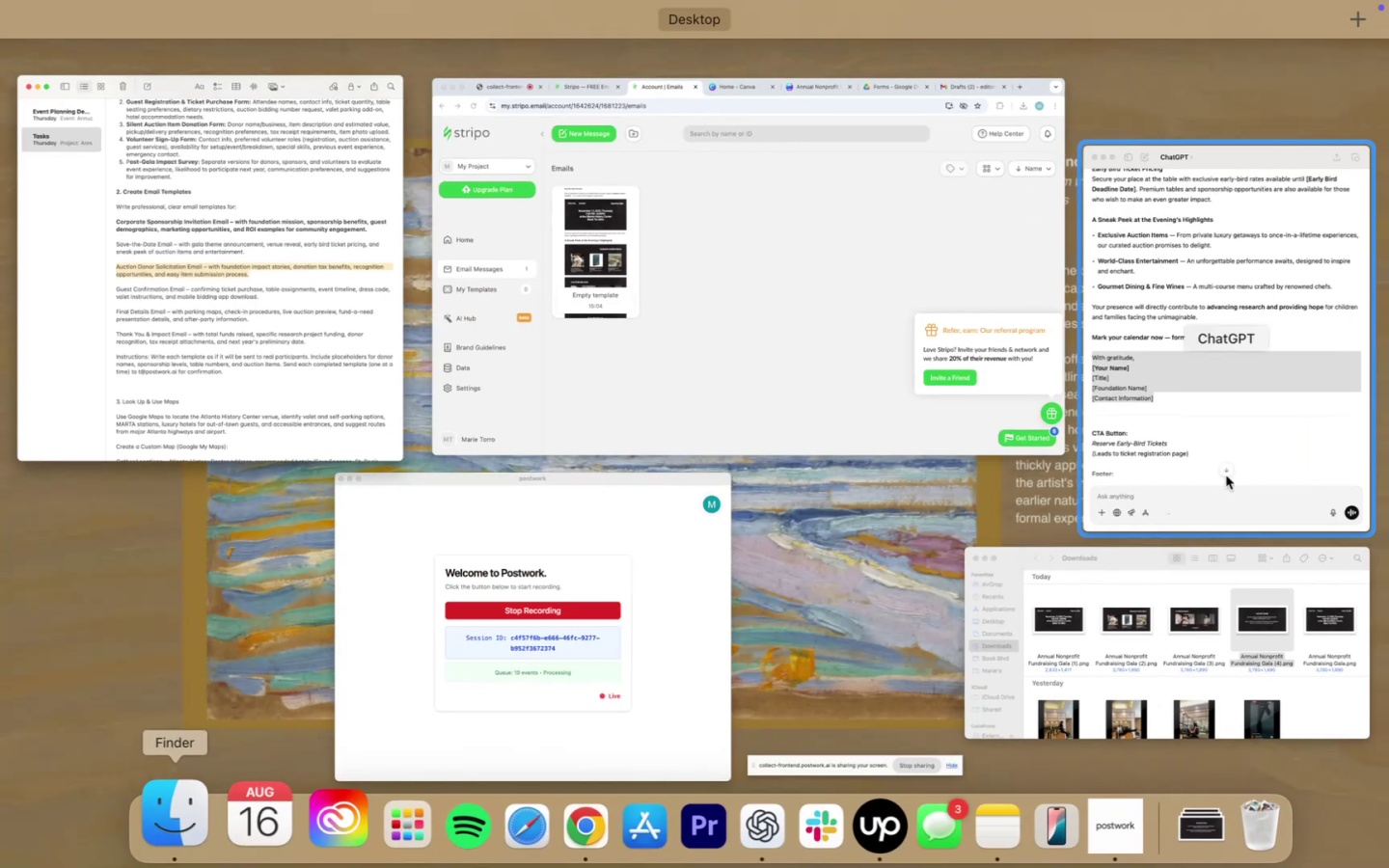 
left_click([1233, 459])
 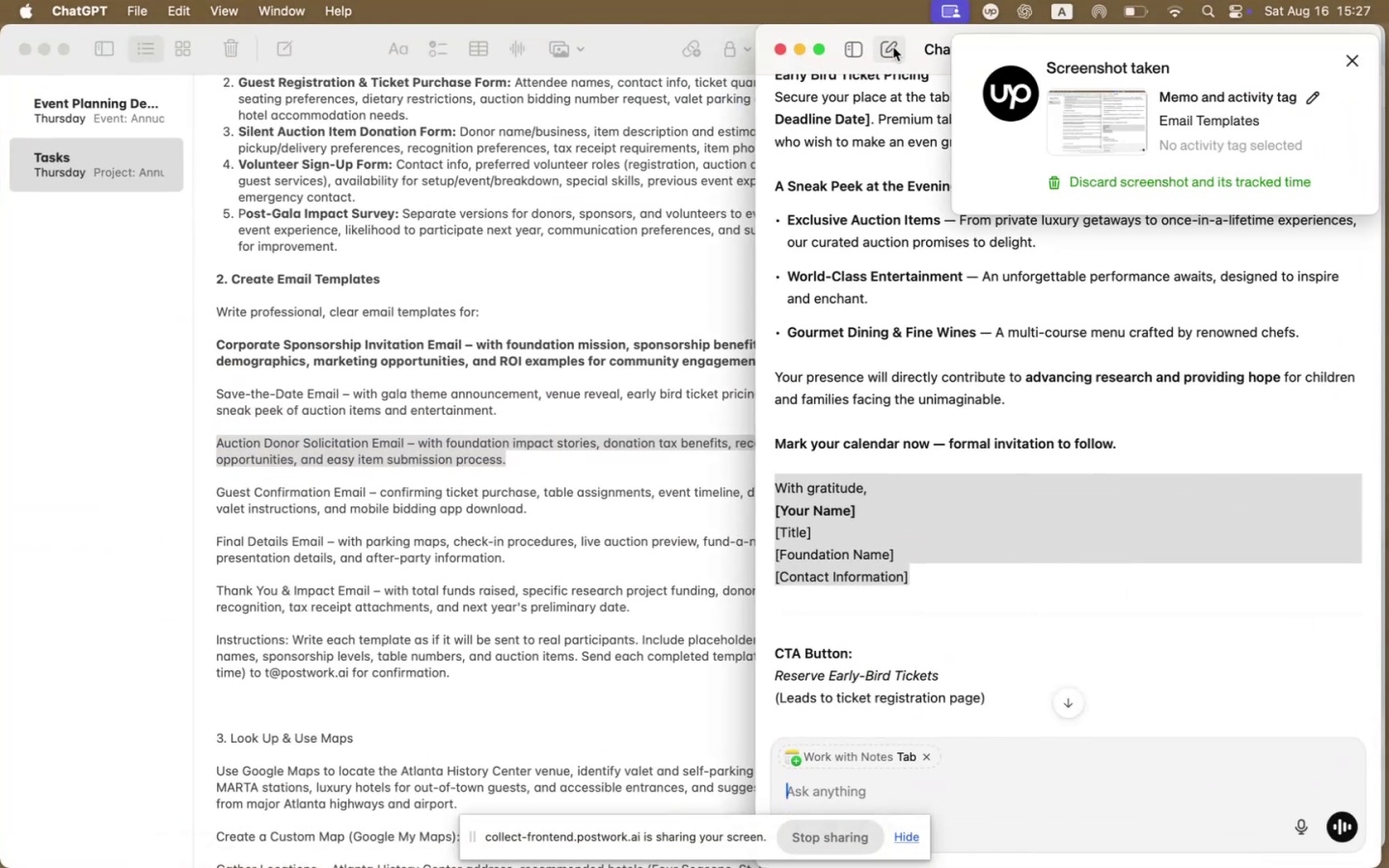 
left_click([893, 47])
 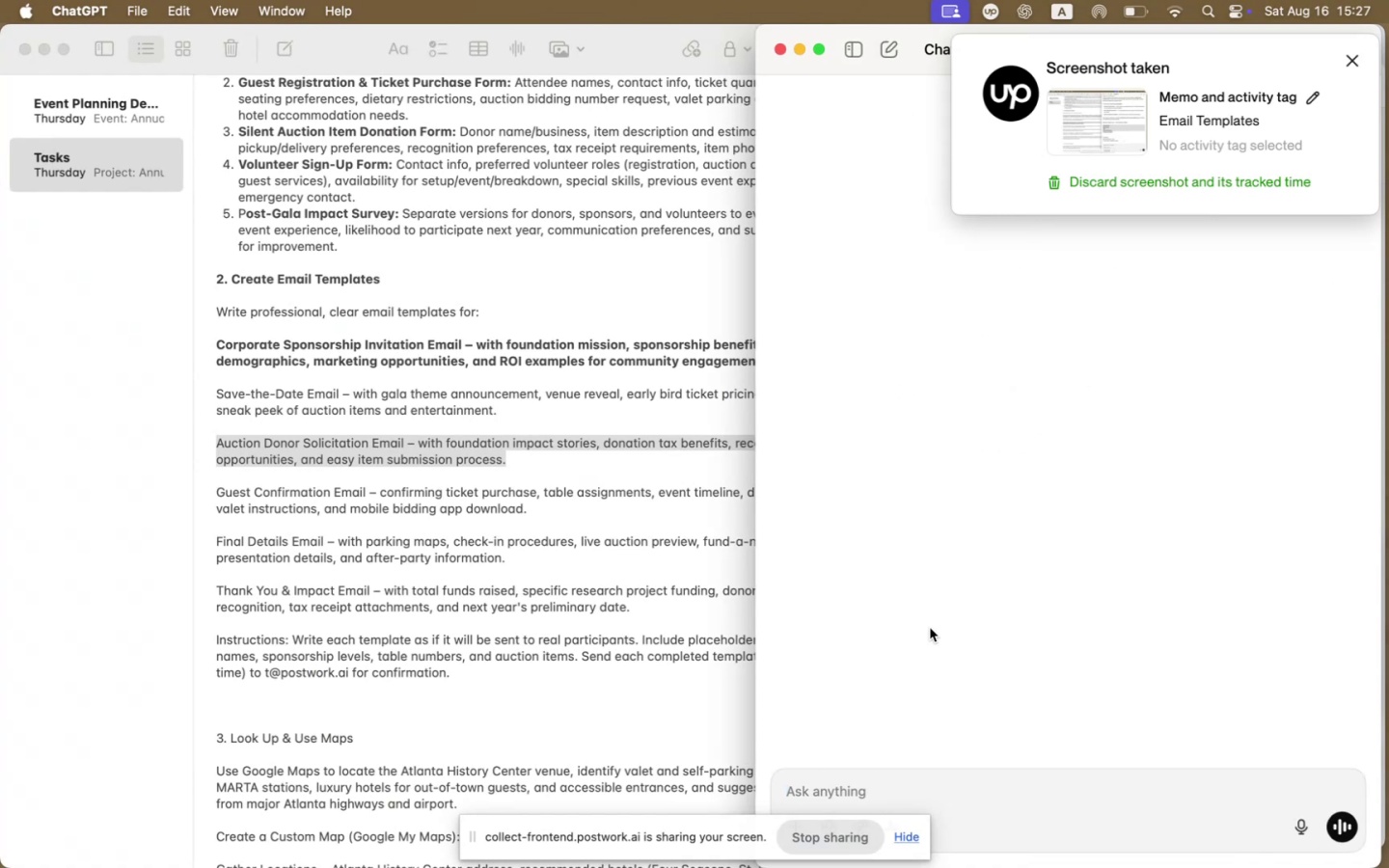 
type(Create an email templae)
key(Backspace)
type(te for the )
 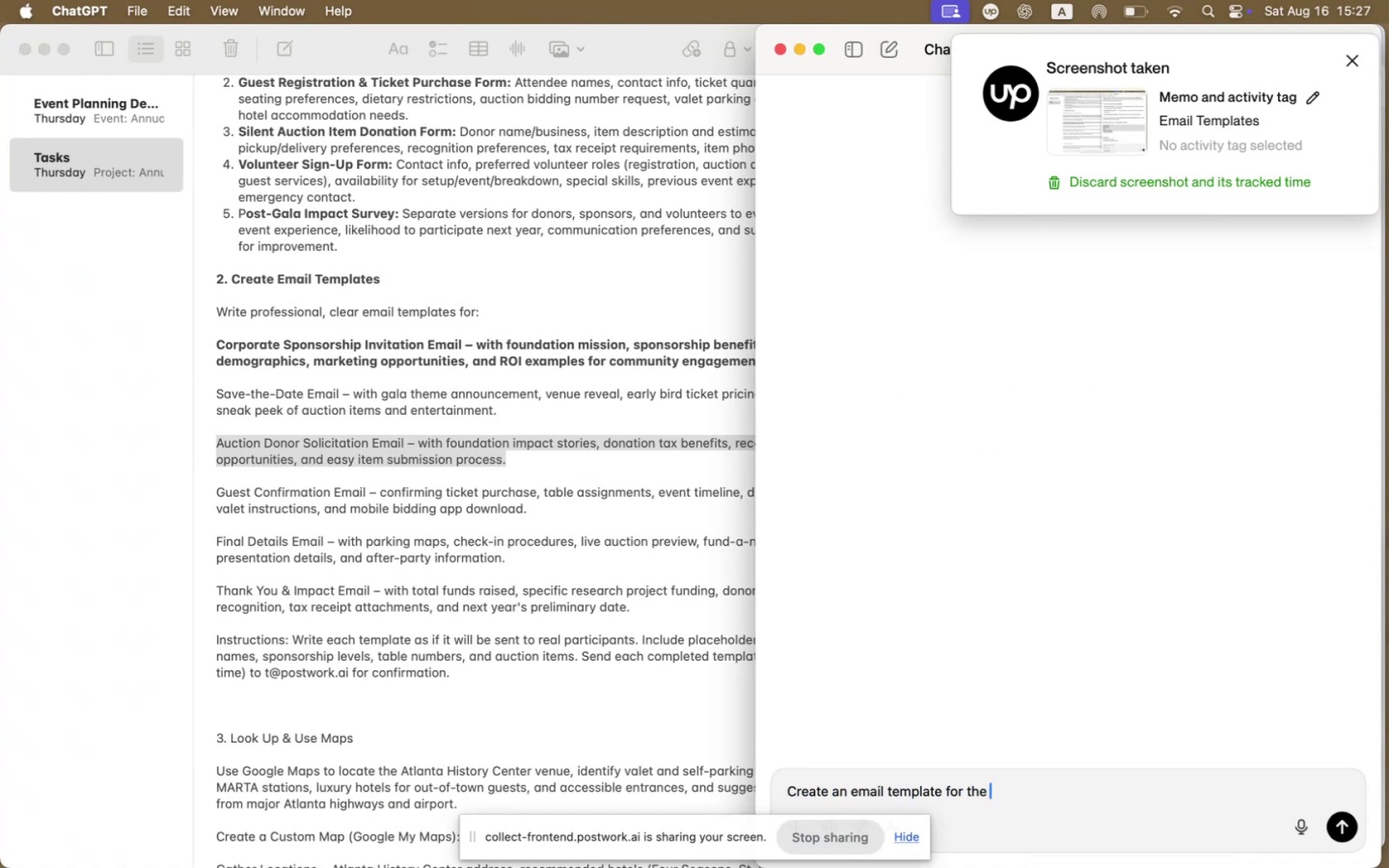 
key(Meta+CommandLeft)
 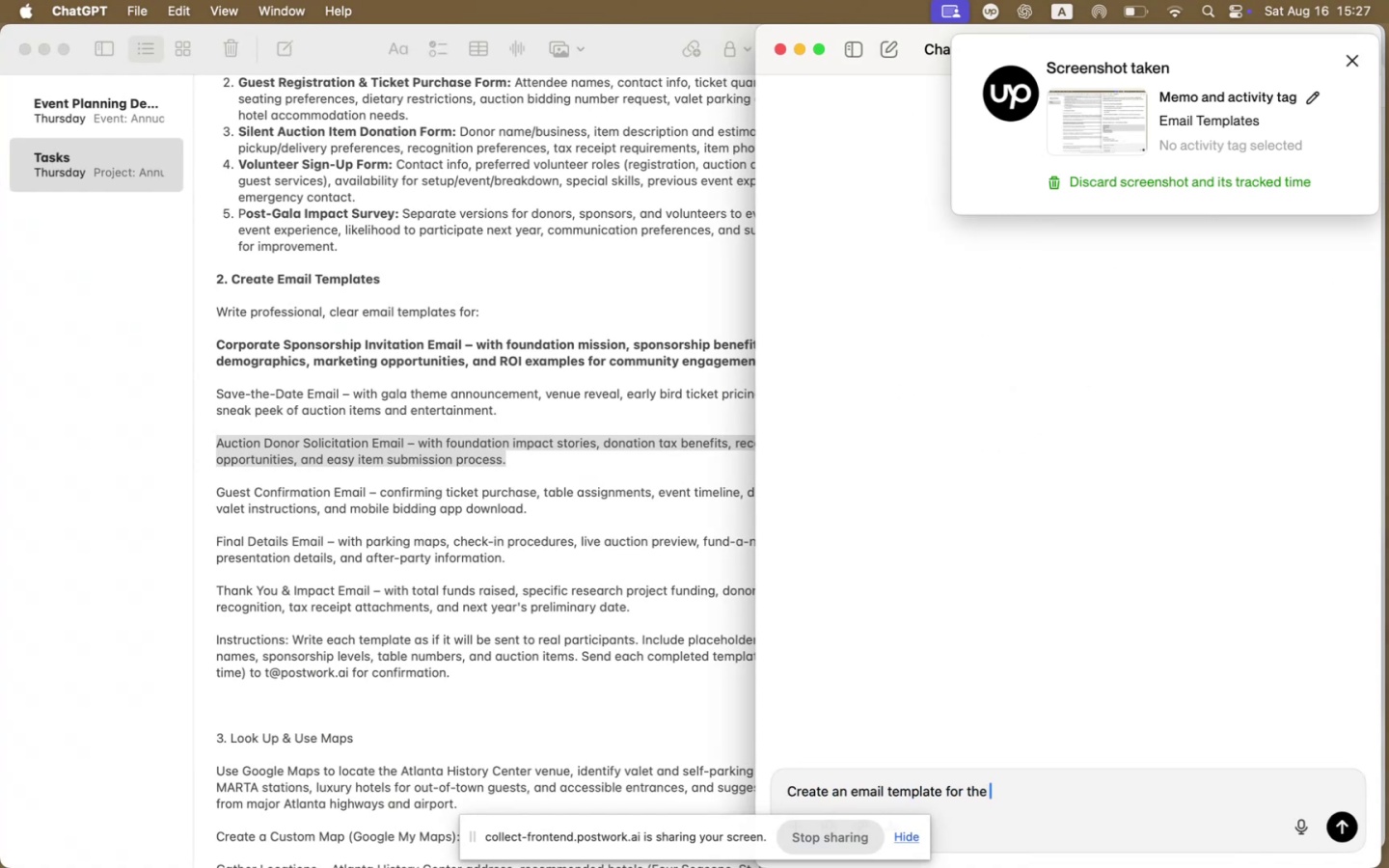 
key(Meta+V)
 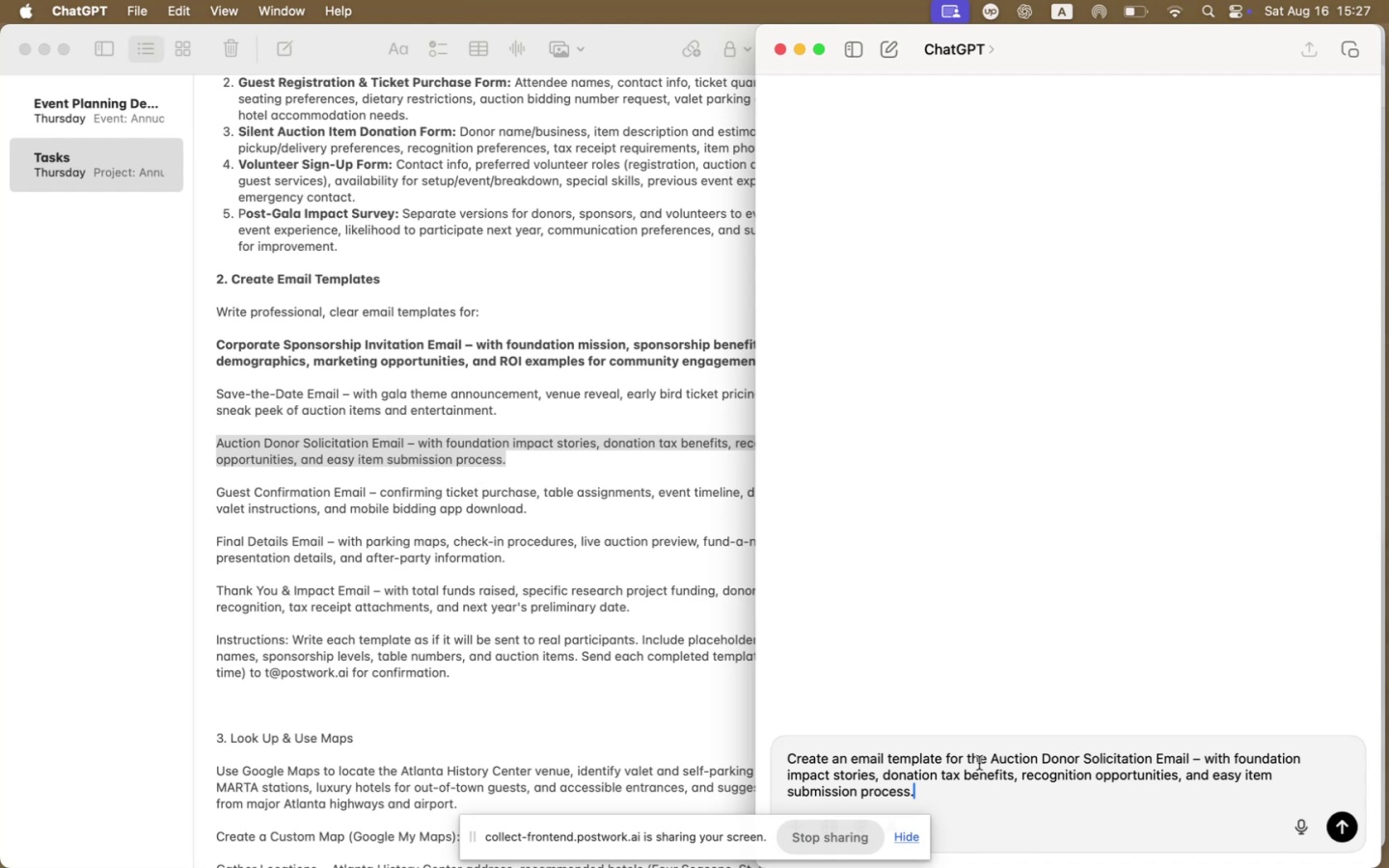 
double_click([979, 762])
 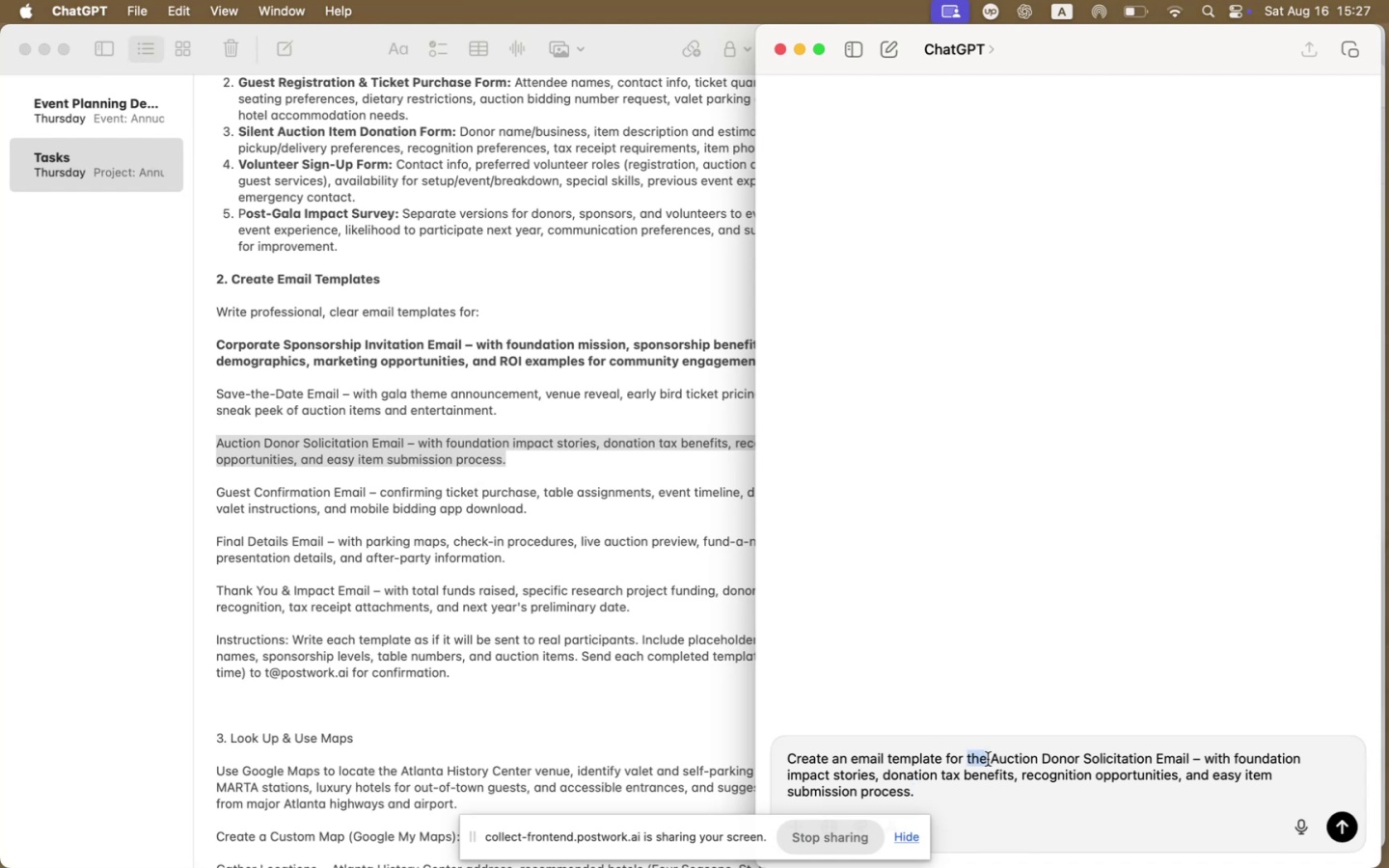 
type(an)
 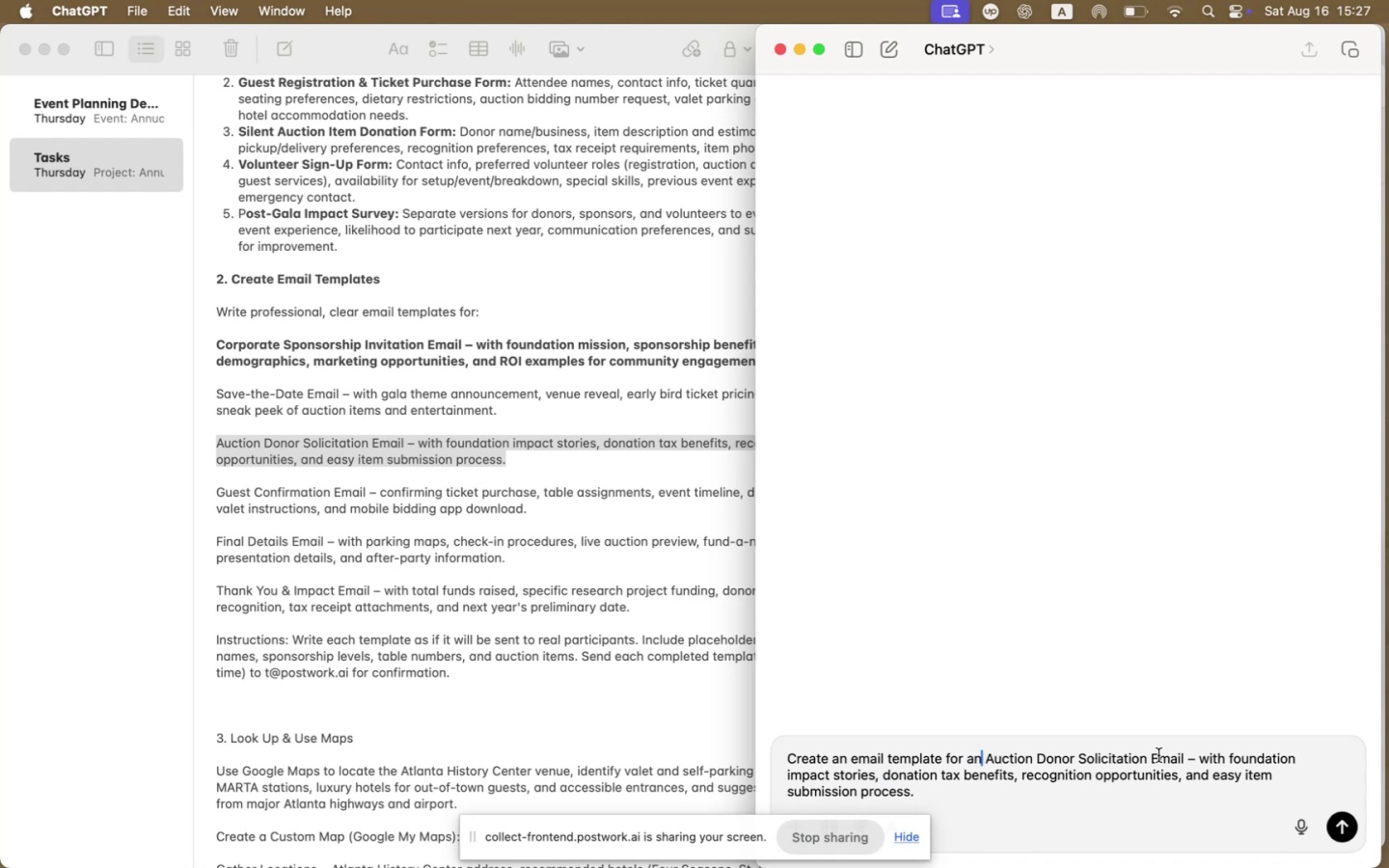 
left_click([1190, 756])
 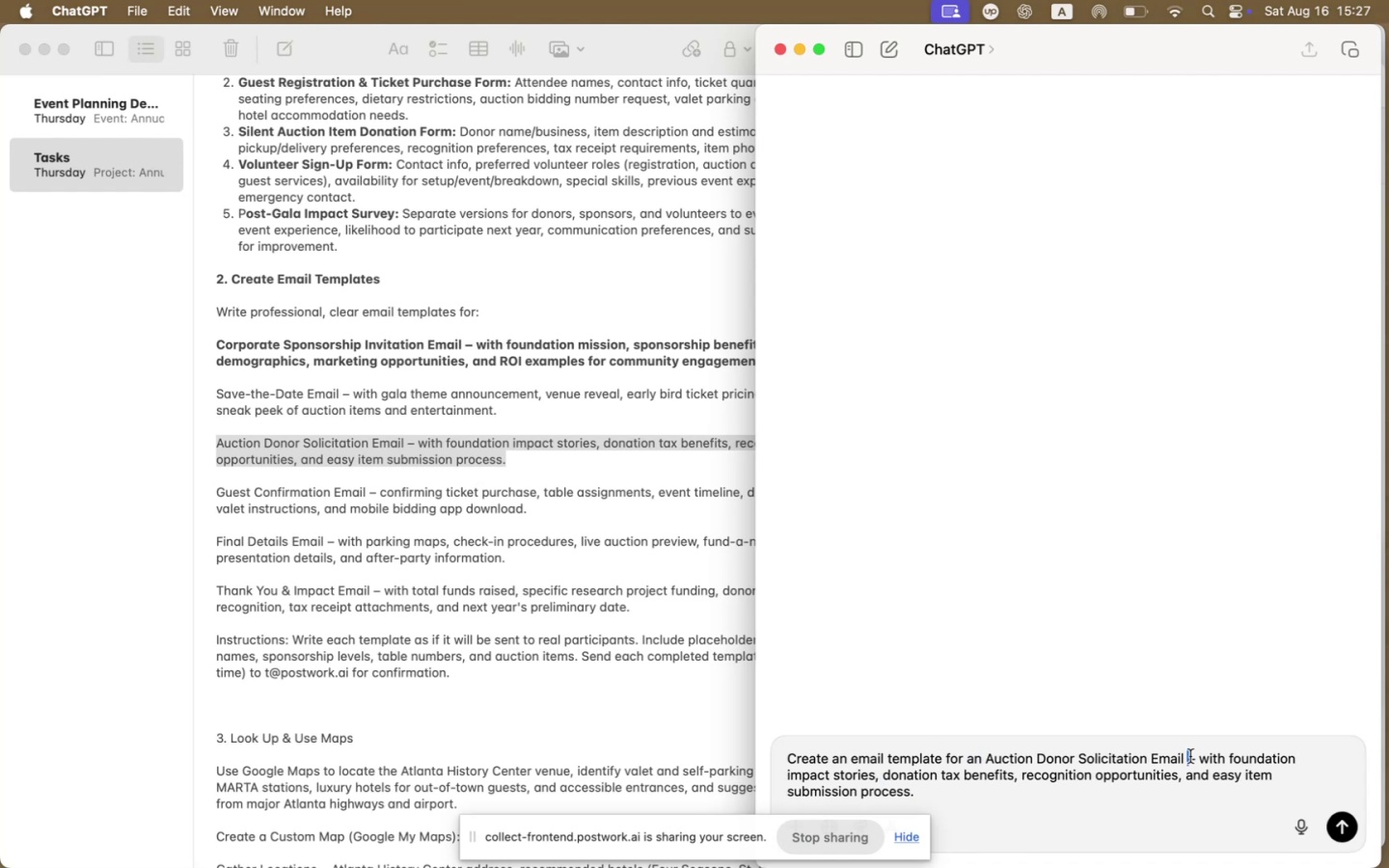 
key(Backspace)
type(. this )
key(Backspace)
key(Backspace)
key(Backspace)
key(Backspace)
key(Backspace)
type(This is for a nonprofit gl)
key(Backspace)
type(ala benefiting )
 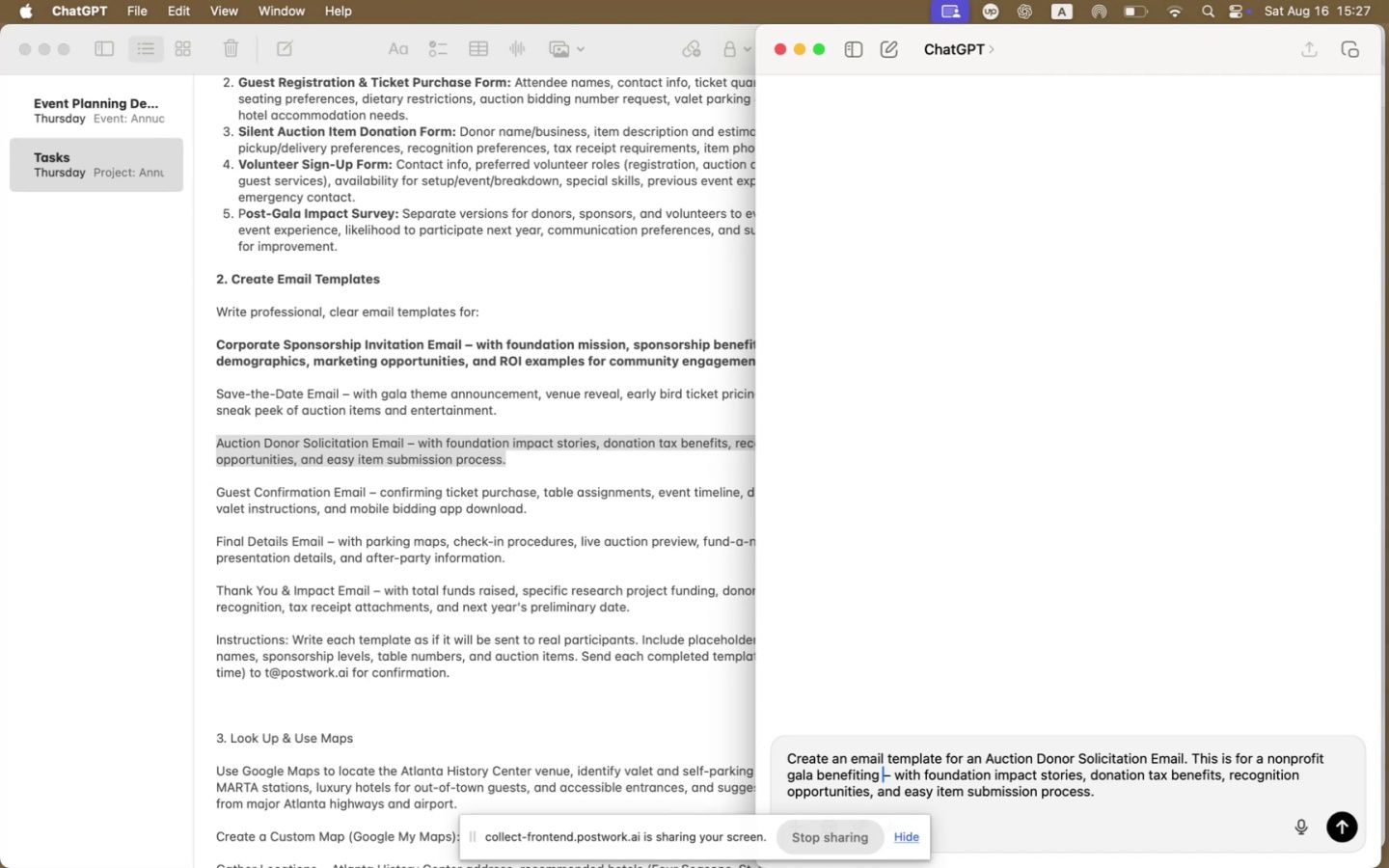 
wait(5.66)
 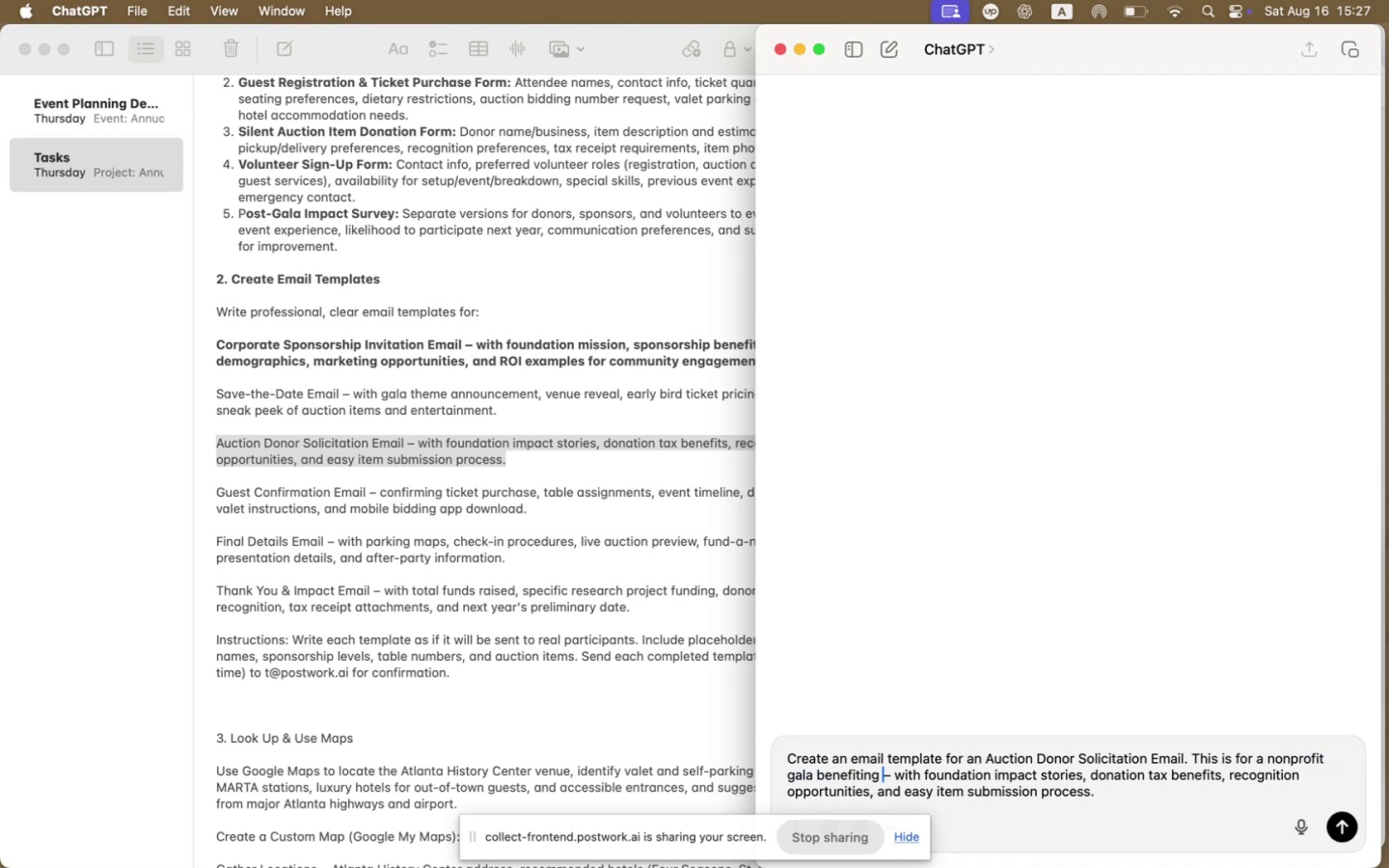 
type(pediatric cancer research. )
 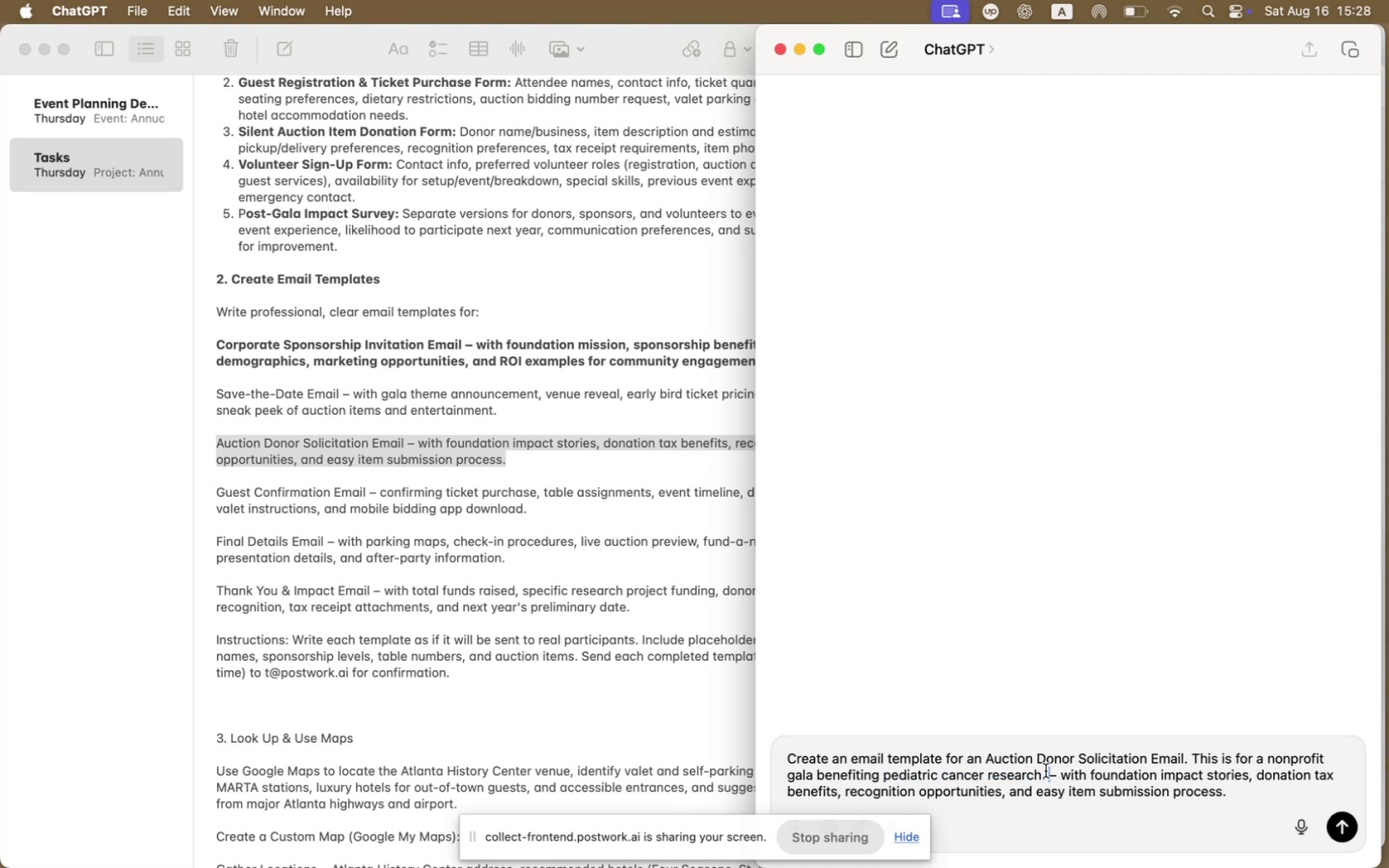 
key(ArrowRight)
 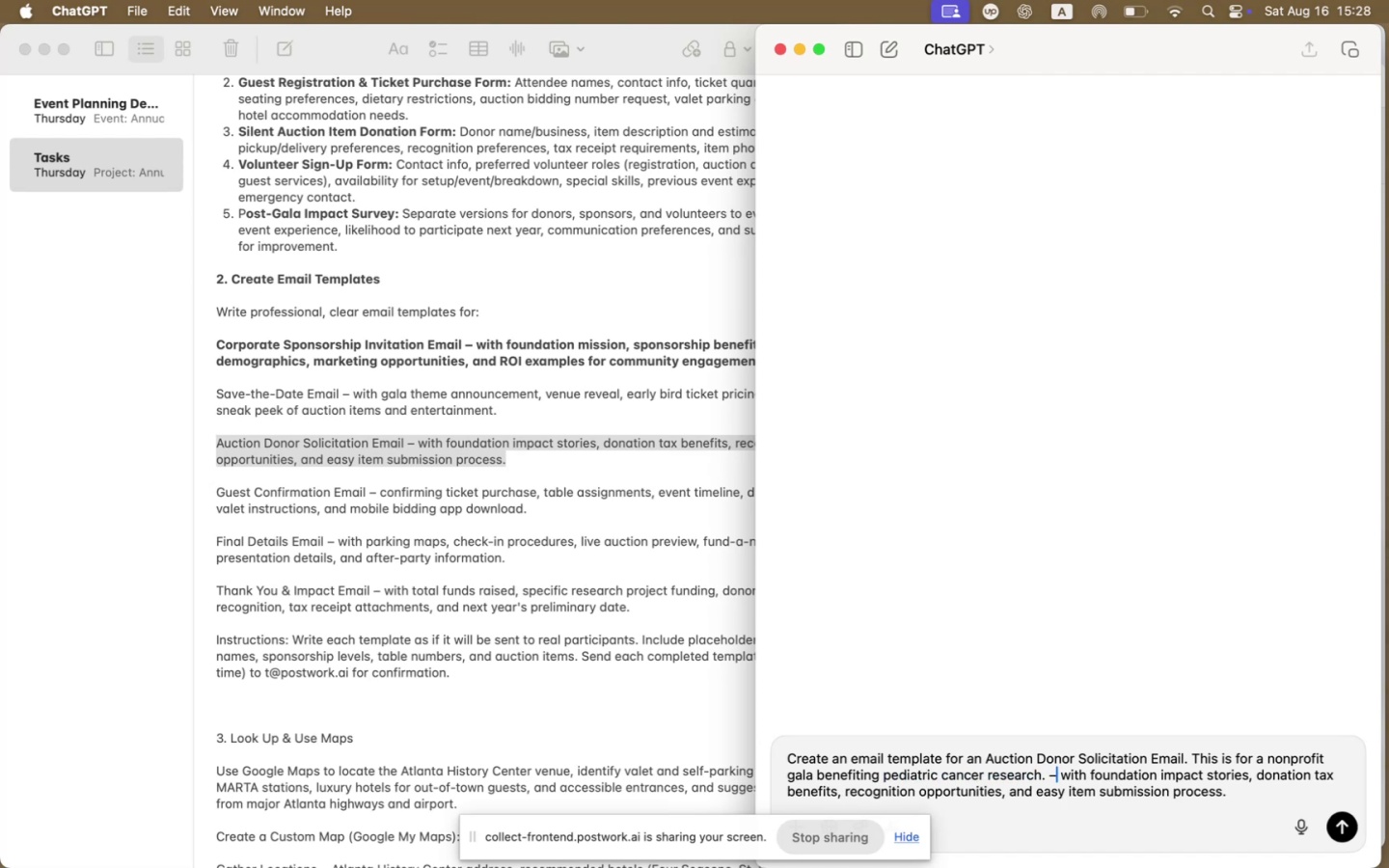 
key(Backspace)
key(Backspace)
type( The email should contain)
 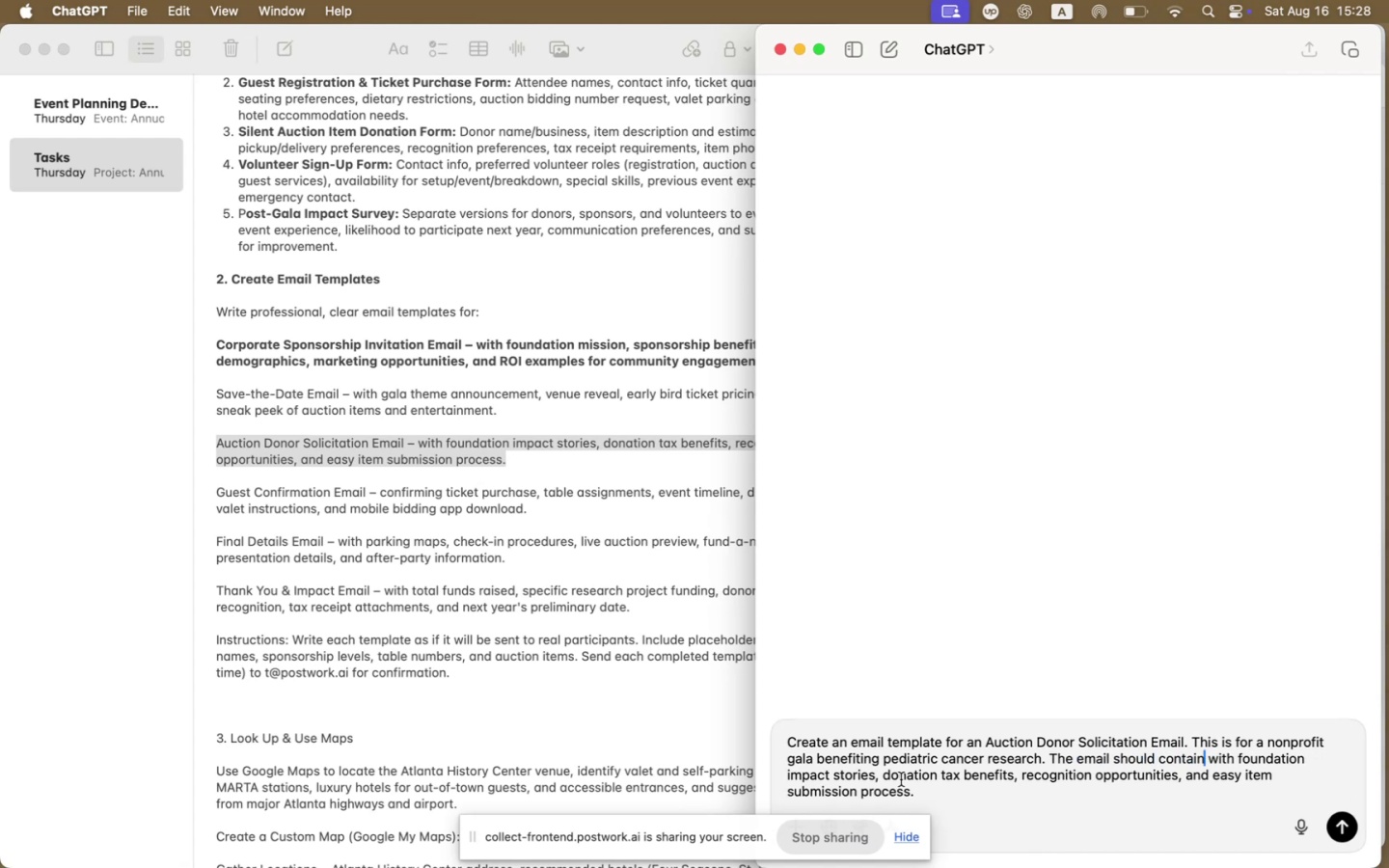 
left_click([870, 776])
 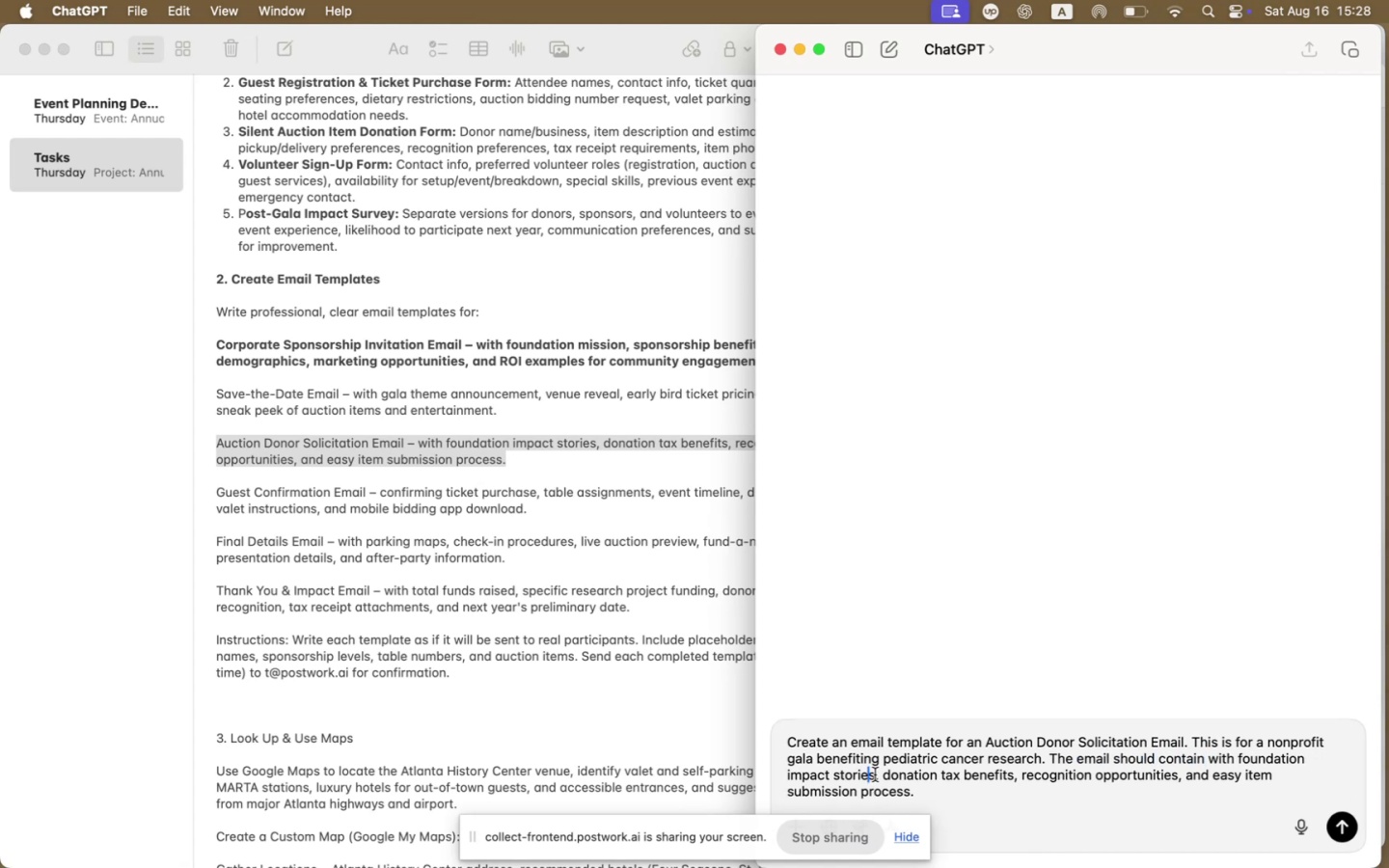 
left_click([875, 774])
 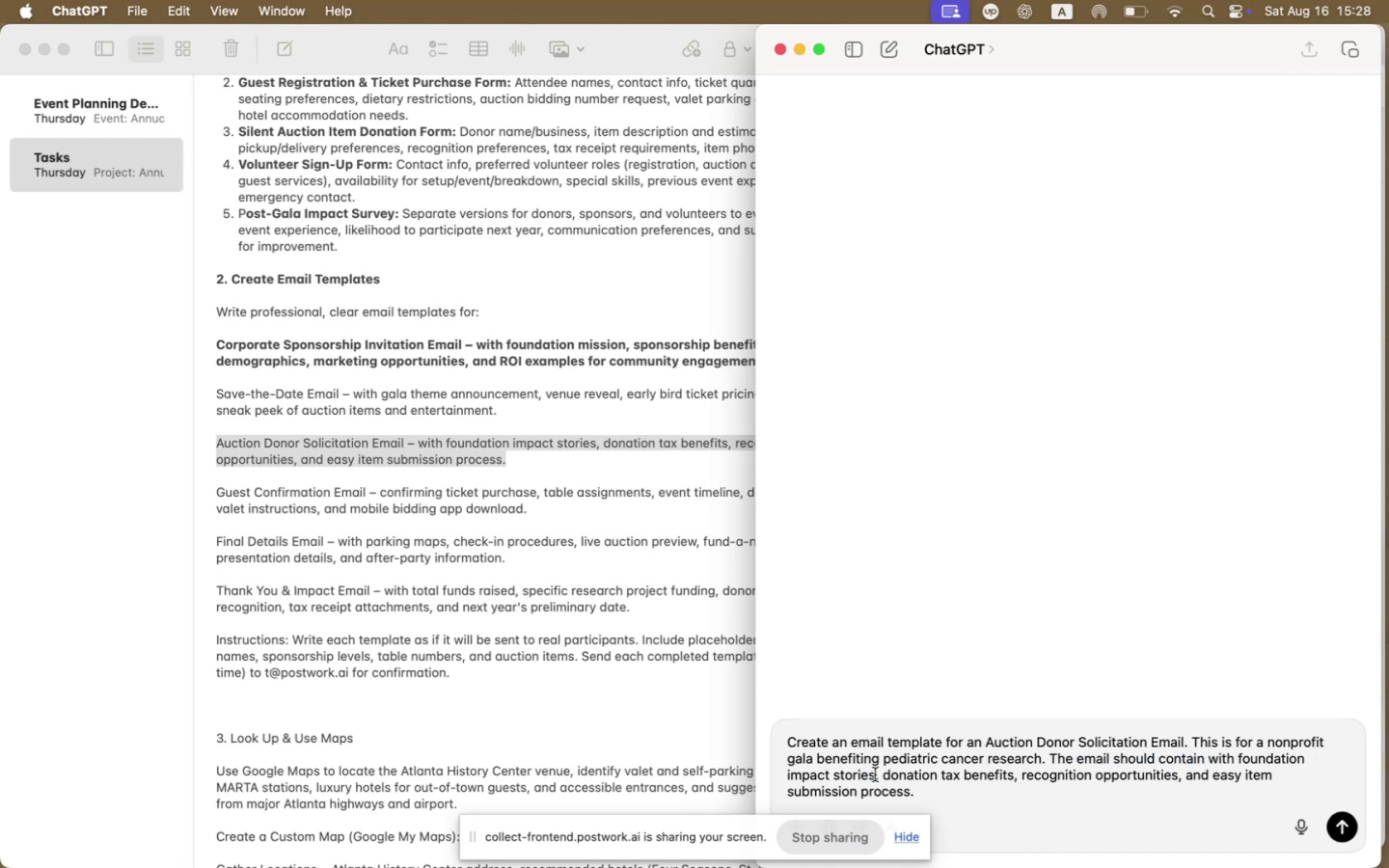 
type( (create a write up for this) )
key(Backspace)
 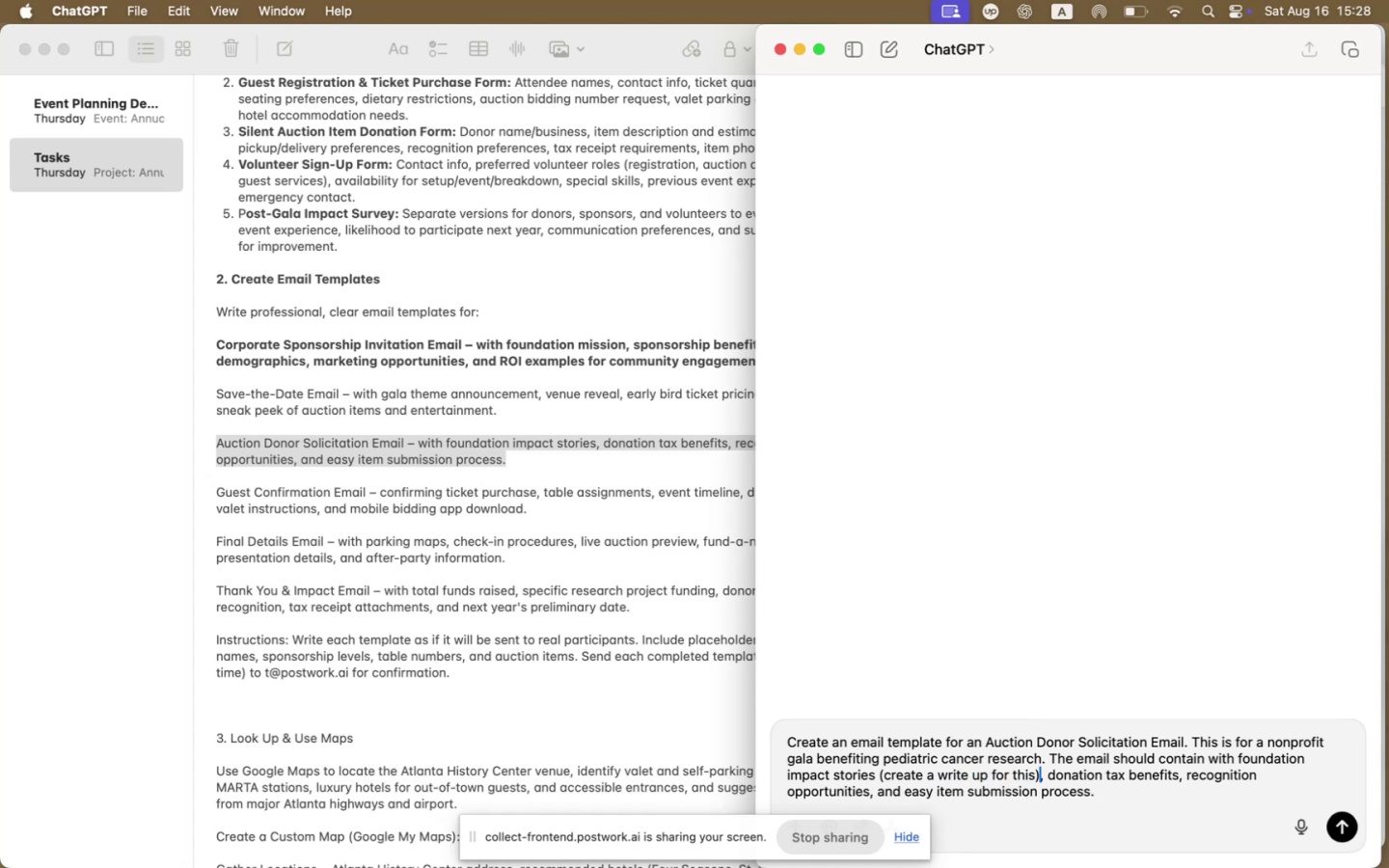 
left_click([1224, 784])
 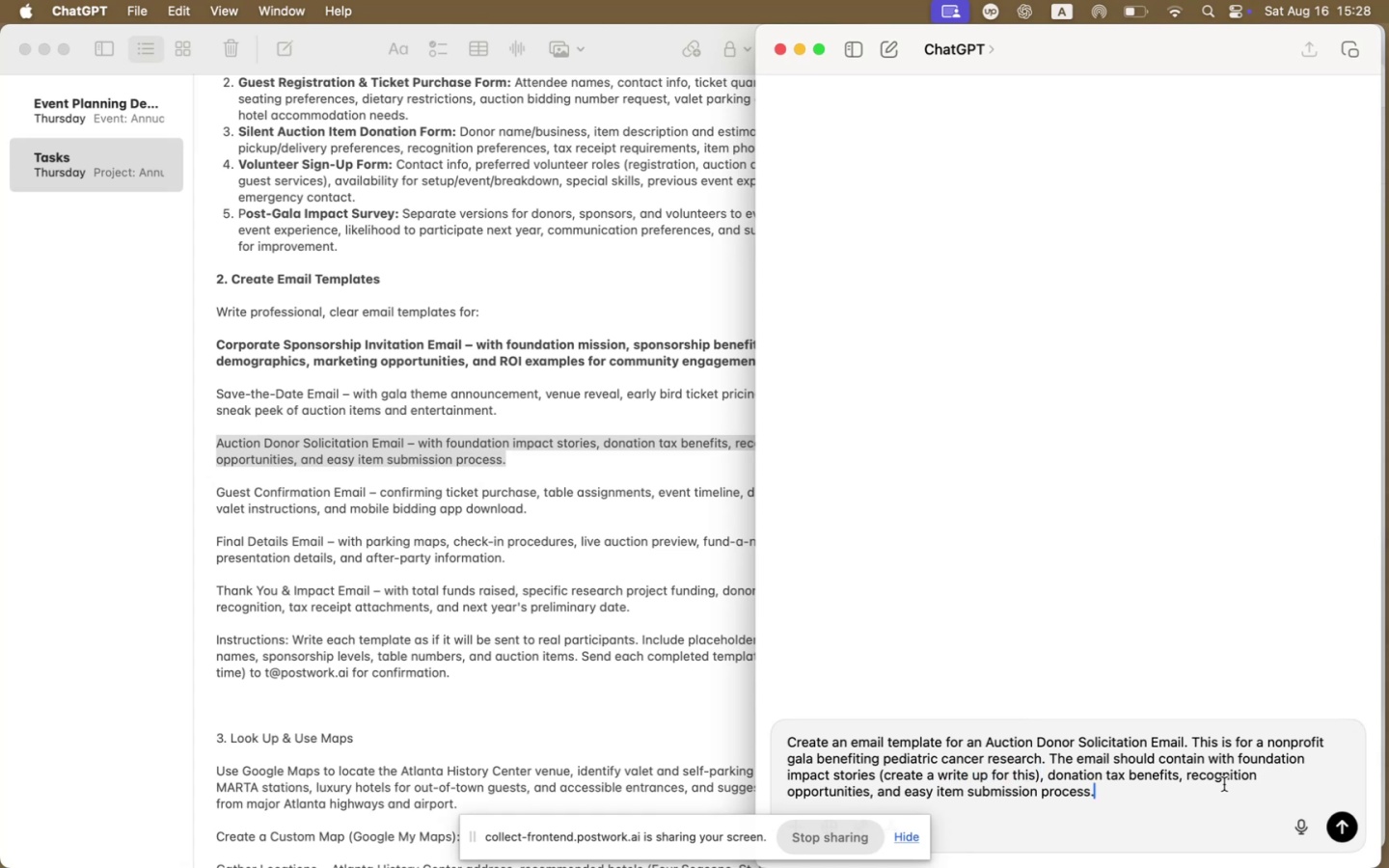 
type( This)
key(Backspace)
key(Backspace)
type(e event will be ne)
key(Backspace)
key(Backspace)
type(held of )
key(Backspace)
key(Backspace)
type(n November 13, 2025 at the Alt)
key(Backspace)
key(Backspace)
type(tlanta h)
key(Backspace)
type(History Center)
 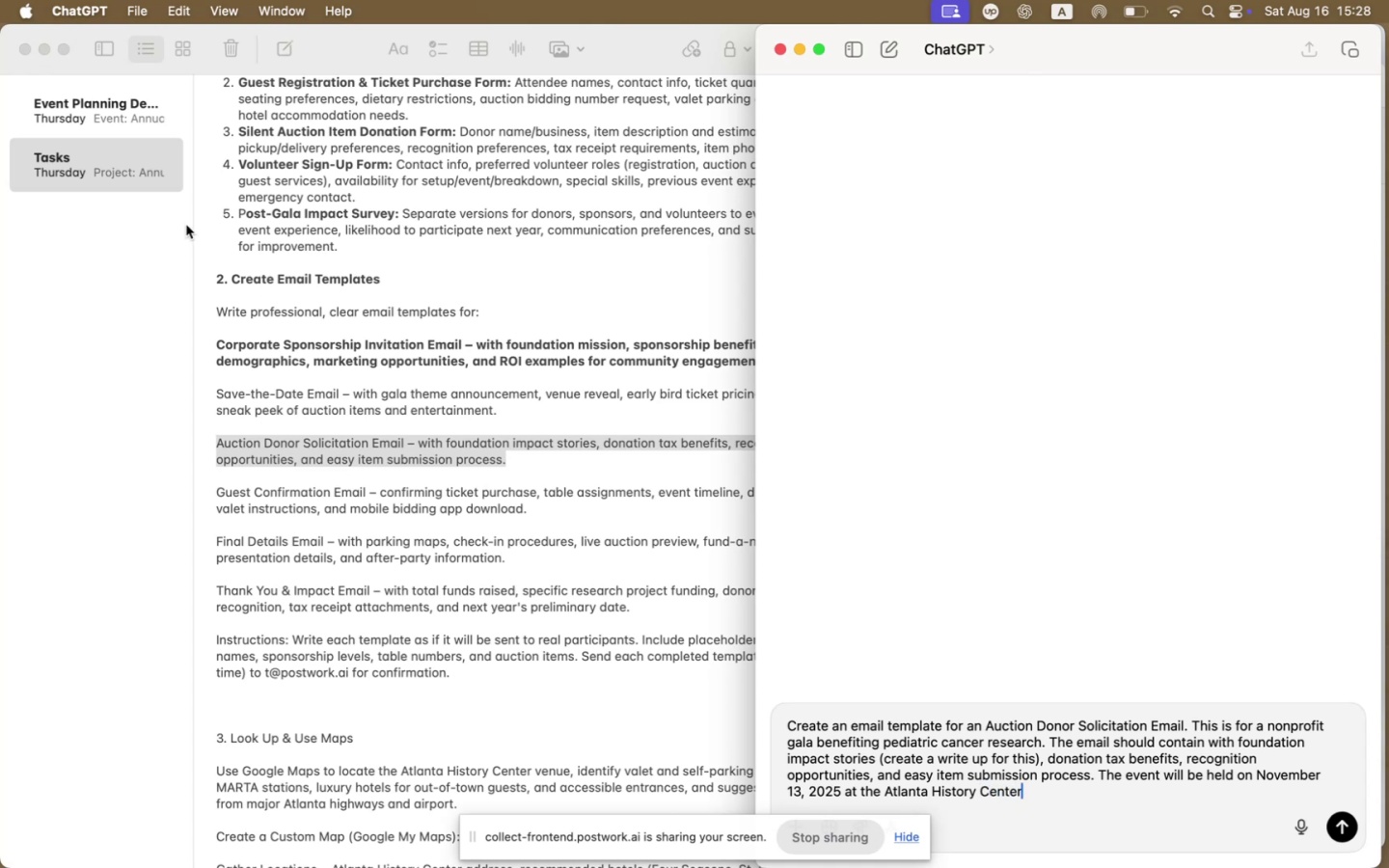 
left_click([121, 107])
 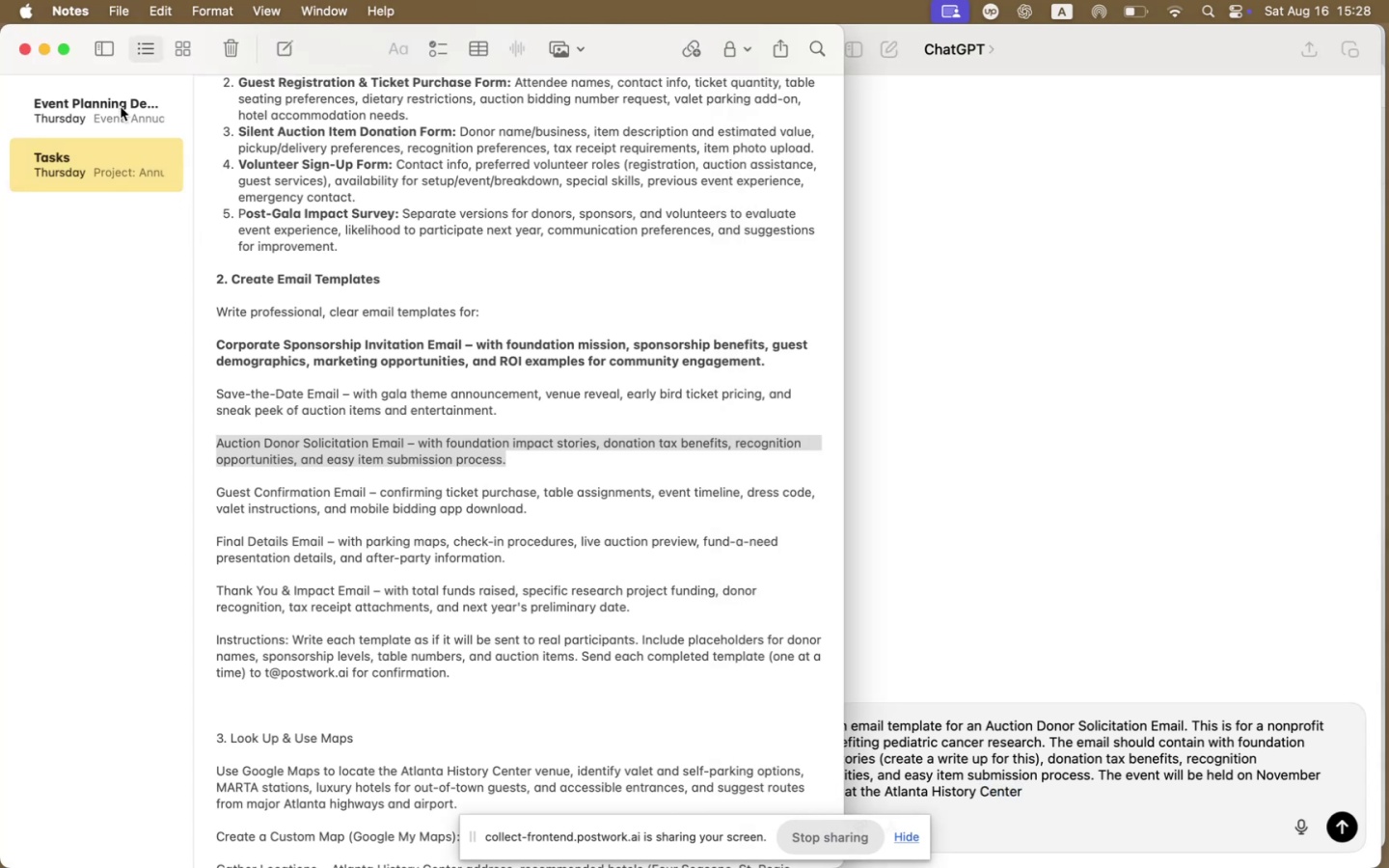 
left_click([121, 107])
 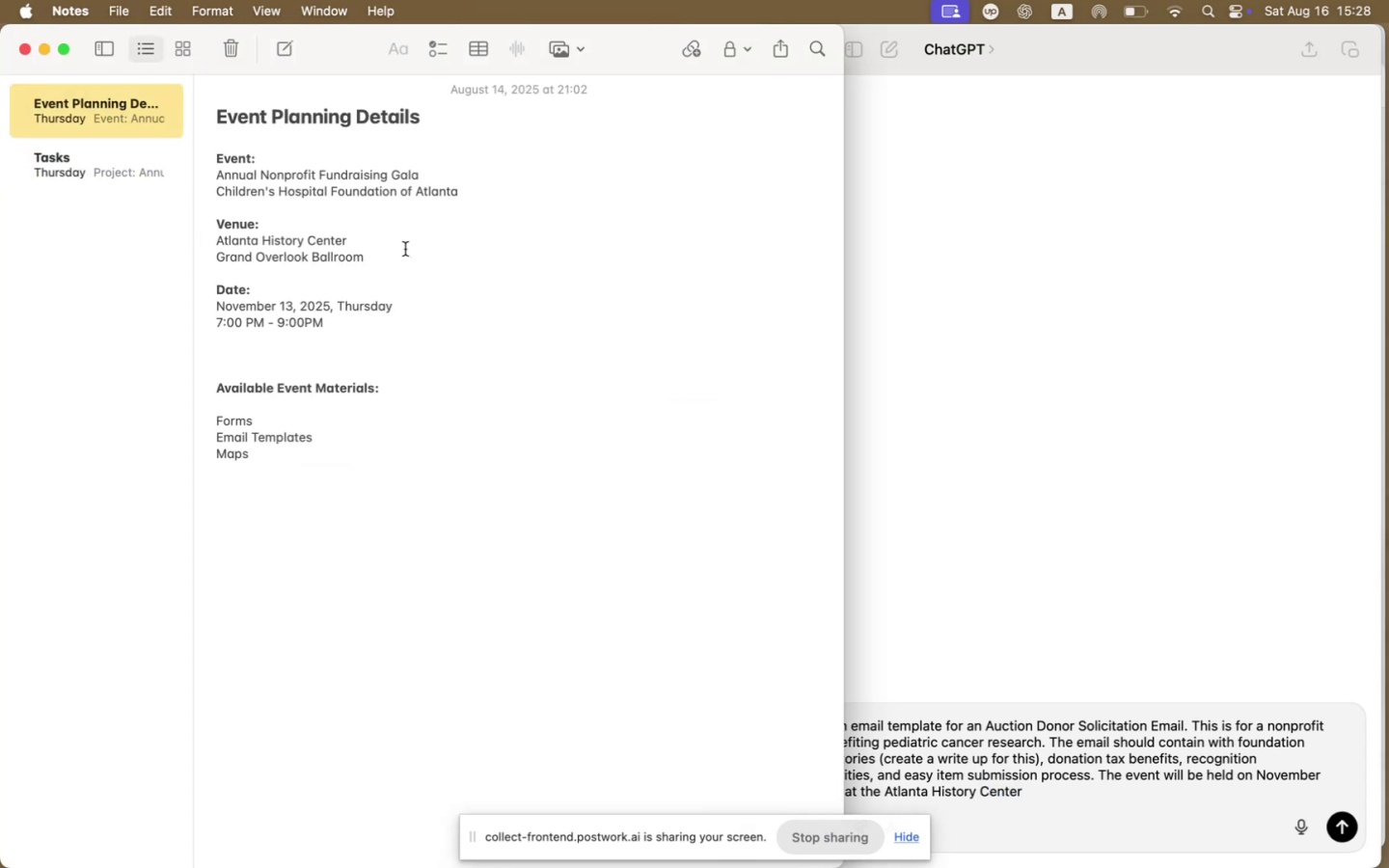 
left_click([1089, 778])
 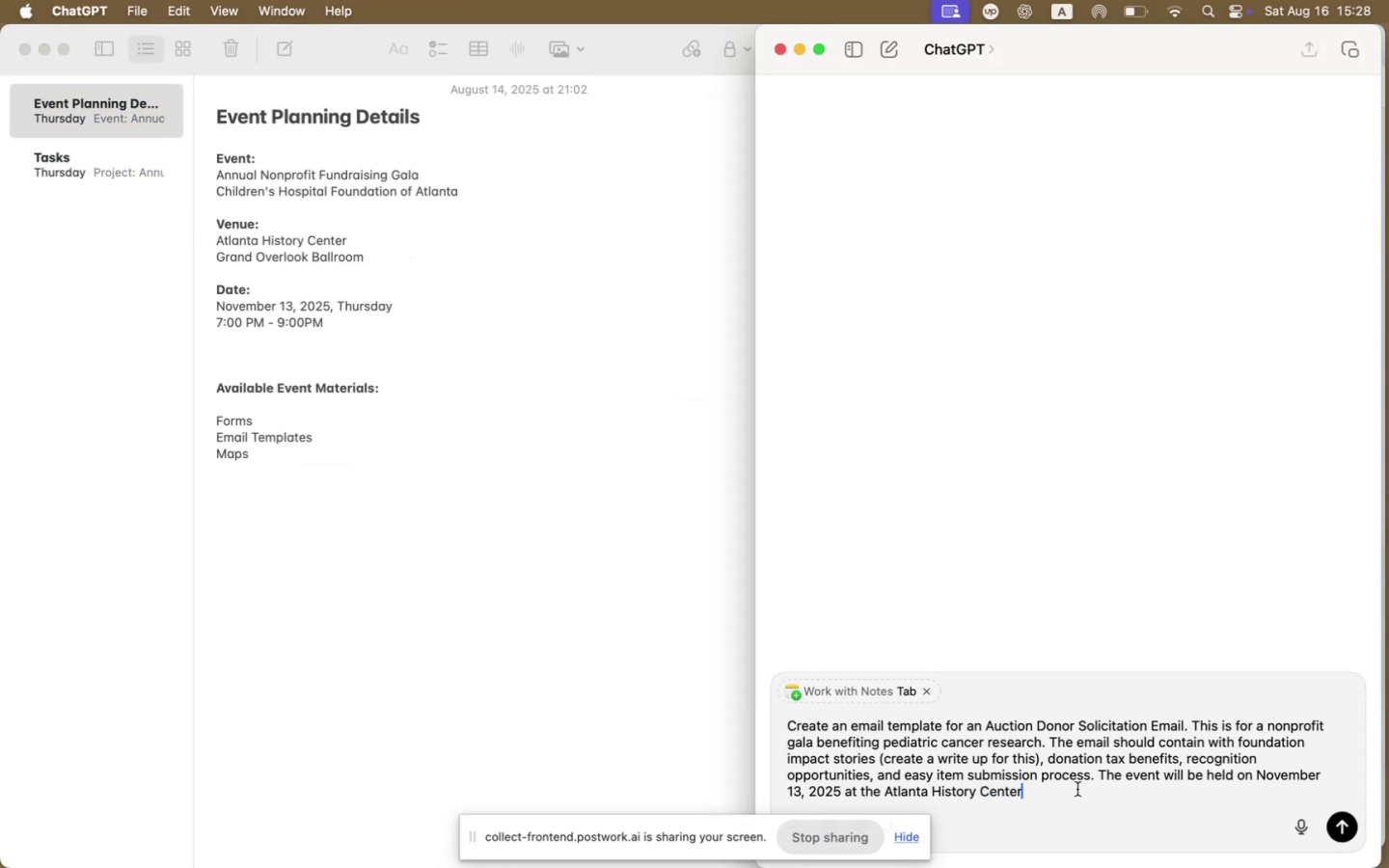 
type(. Tw)
key(Backspace)
type(he target aude)
key(Backspace)
type(ience are )
 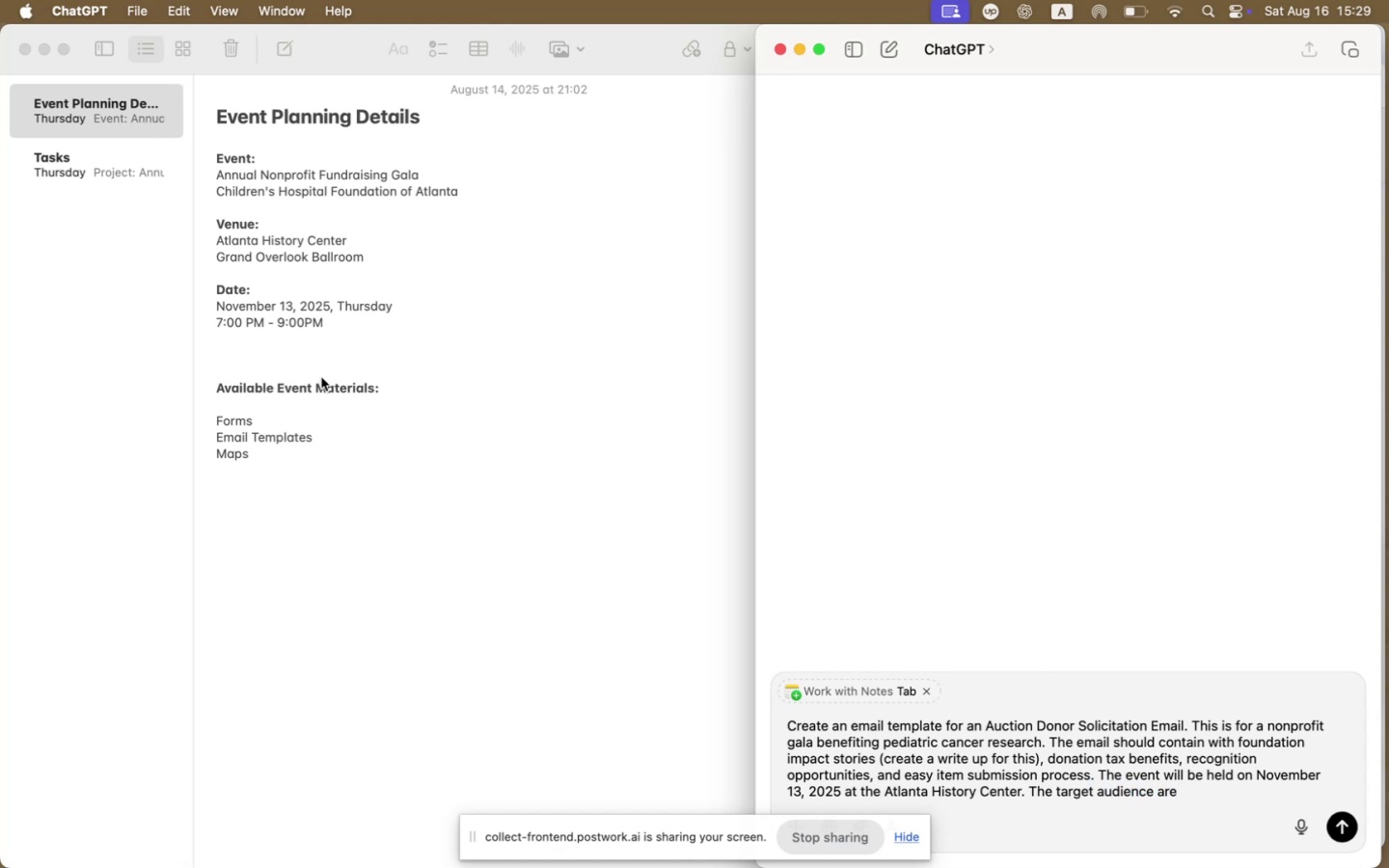 
left_click([68, 164])
 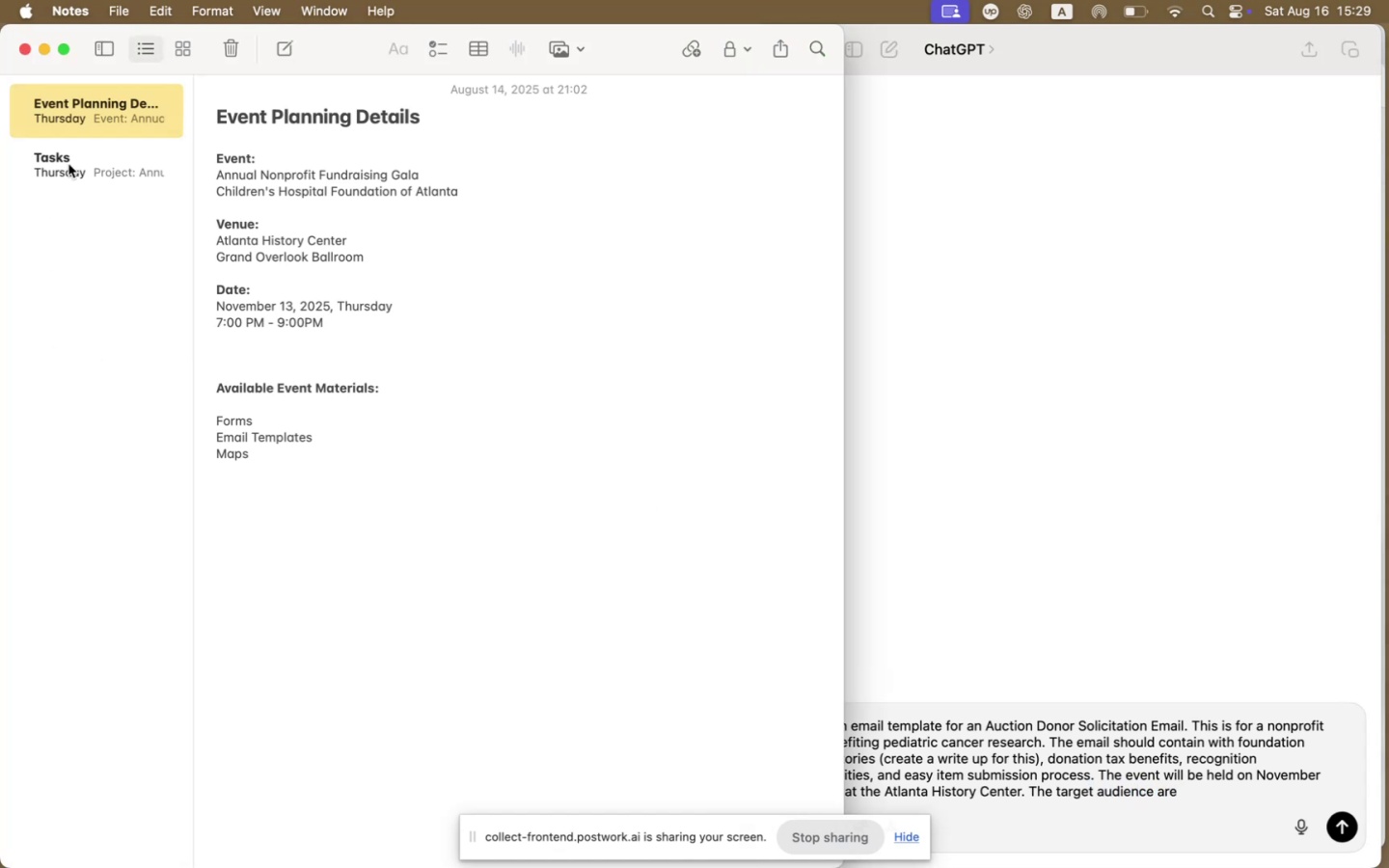 
left_click([68, 164])
 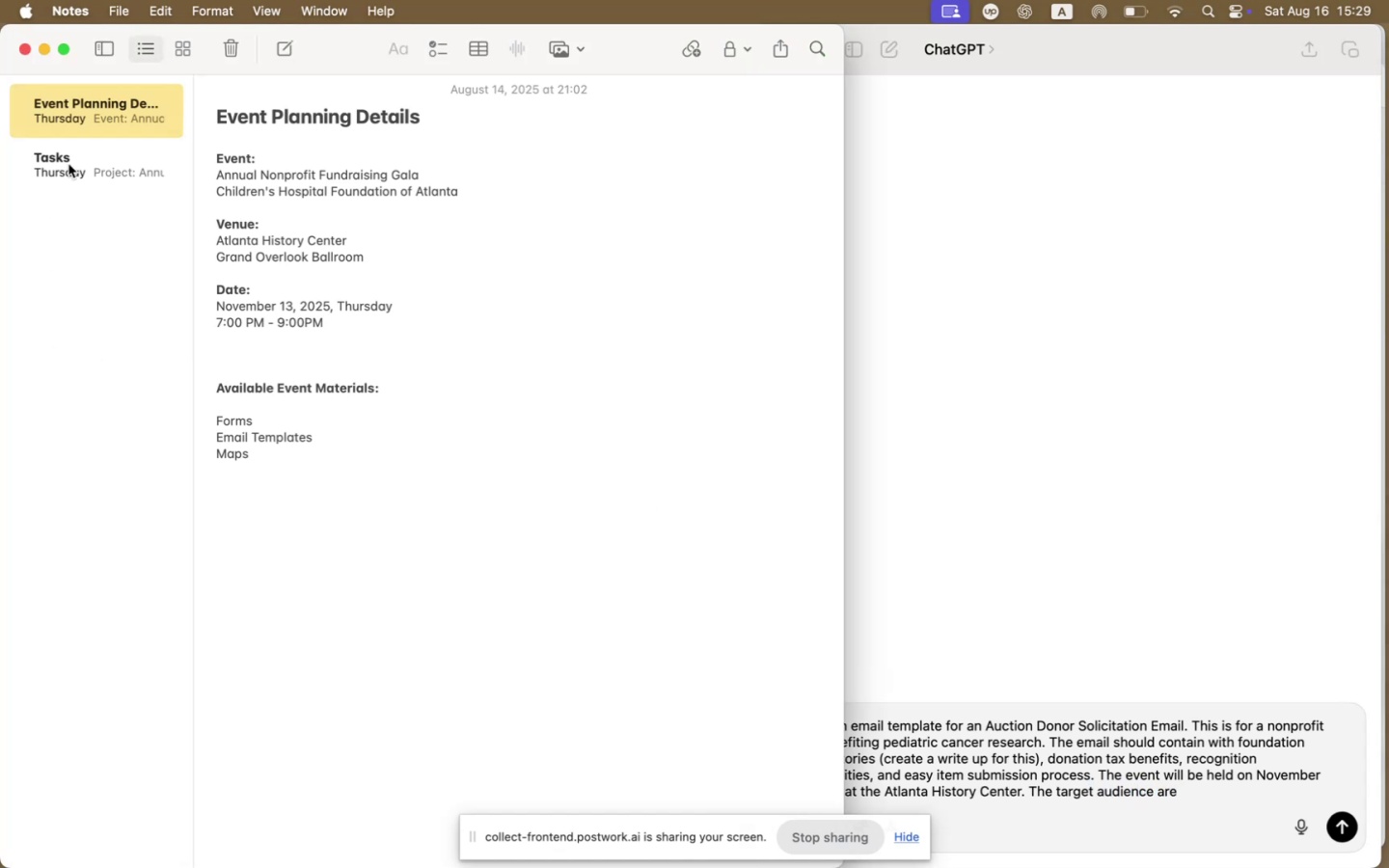 
scroll: coordinate [68, 164], scroll_direction: up, amount: 1.0
 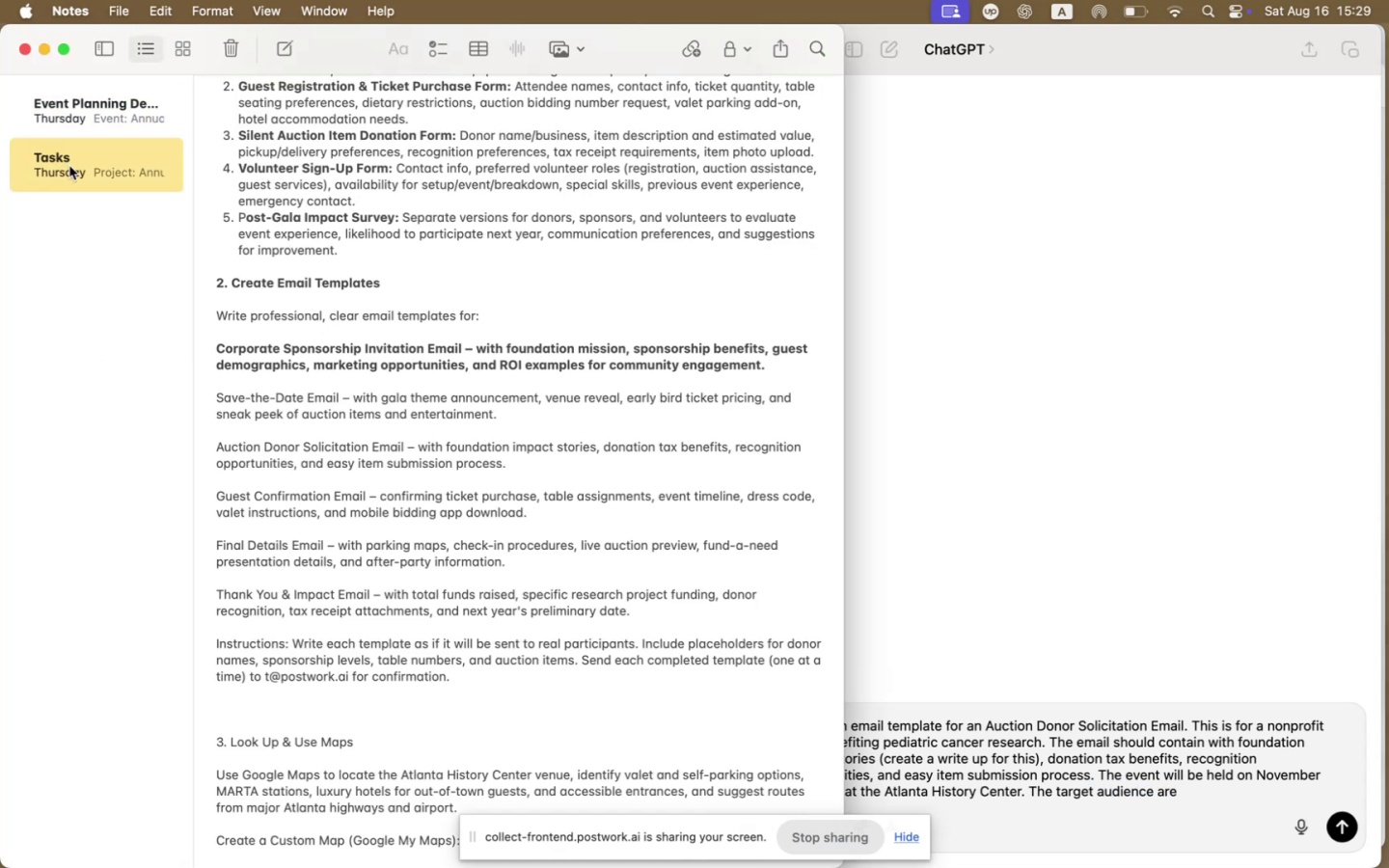 
scroll: coordinate [497, 511], scroll_direction: down, amount: 99.0
 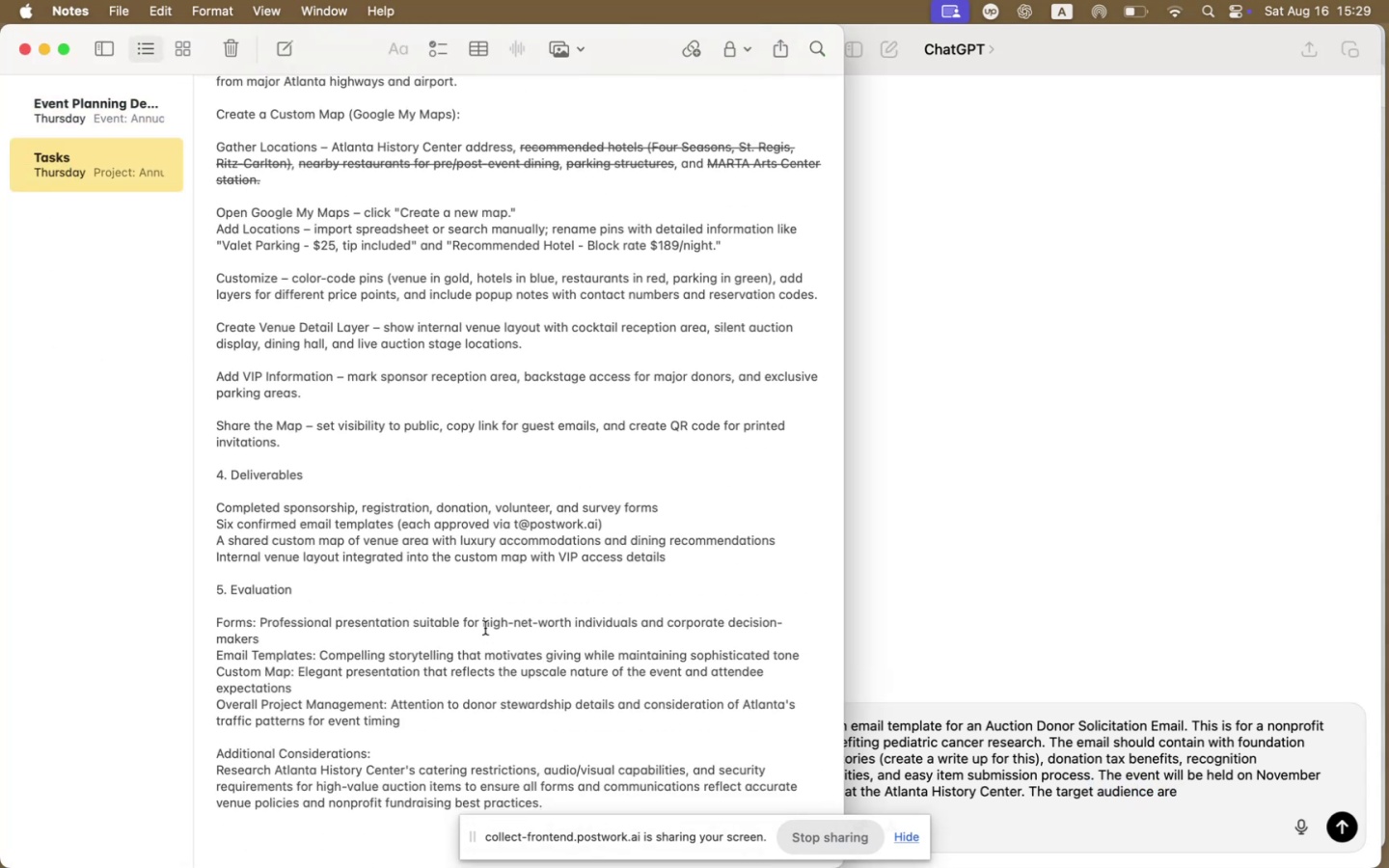 
left_click_drag(start_coordinate=[483, 624], to_coordinate=[304, 630])
 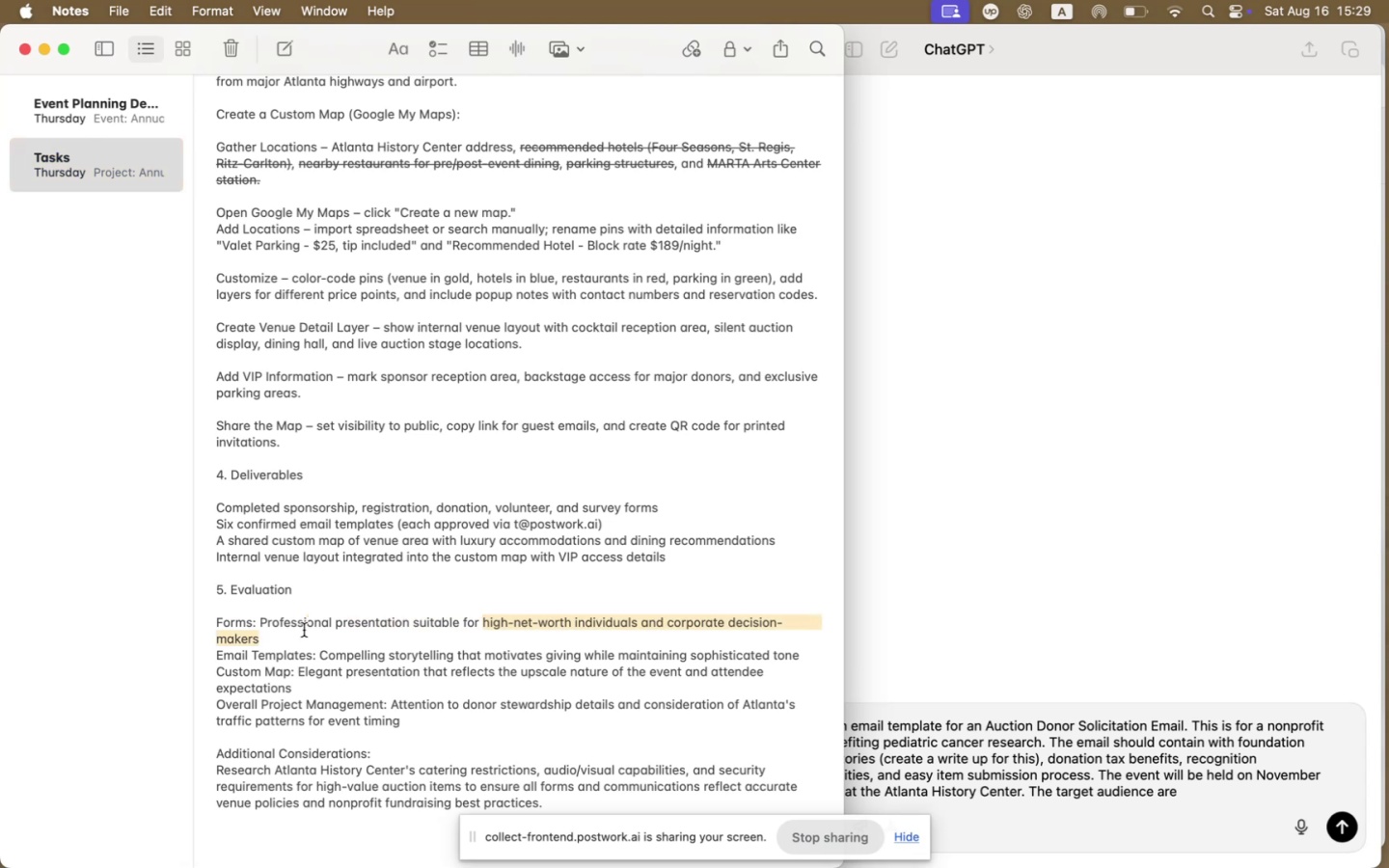 
key(Meta+CommandLeft)
 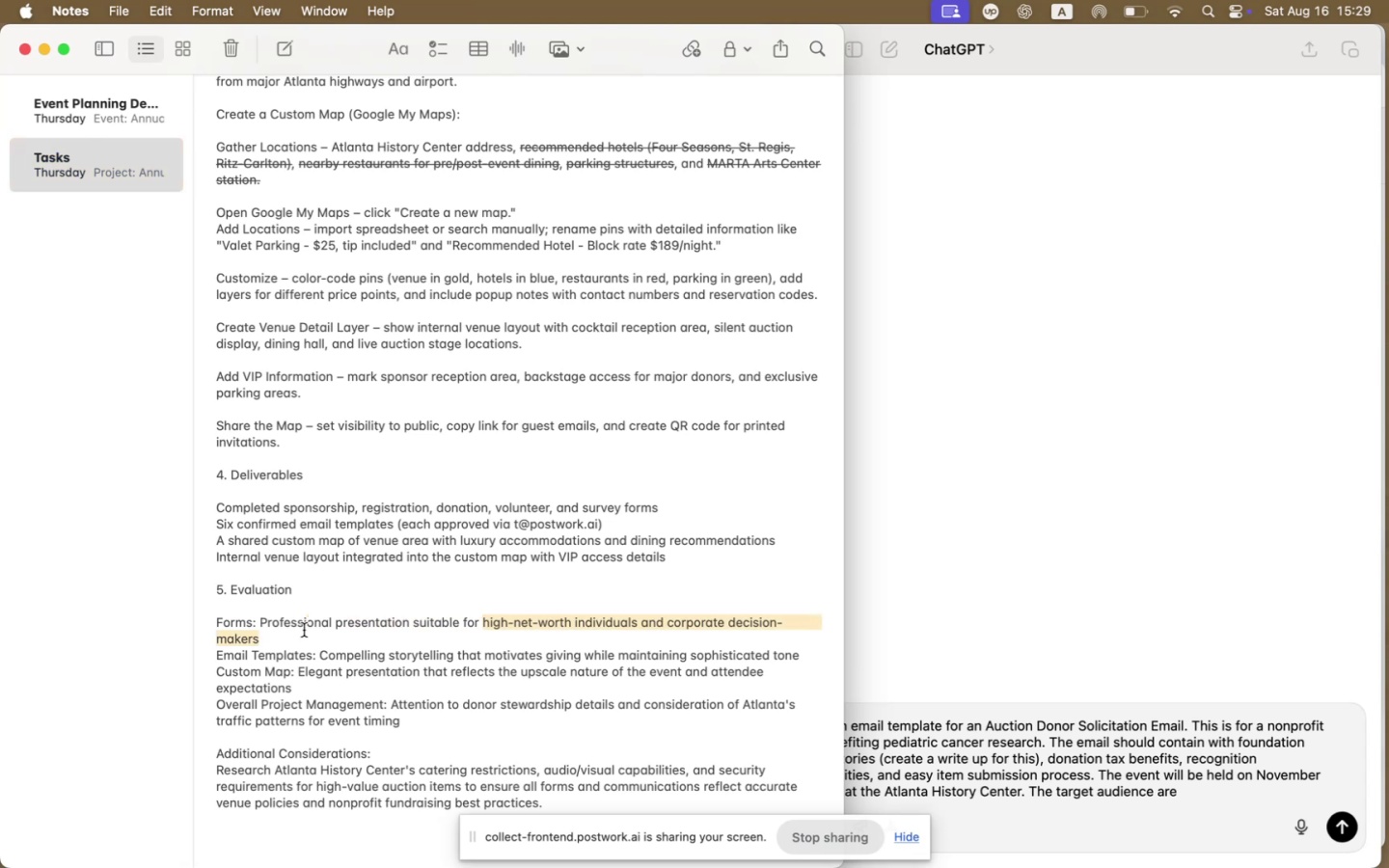 
key(Meta+C)
 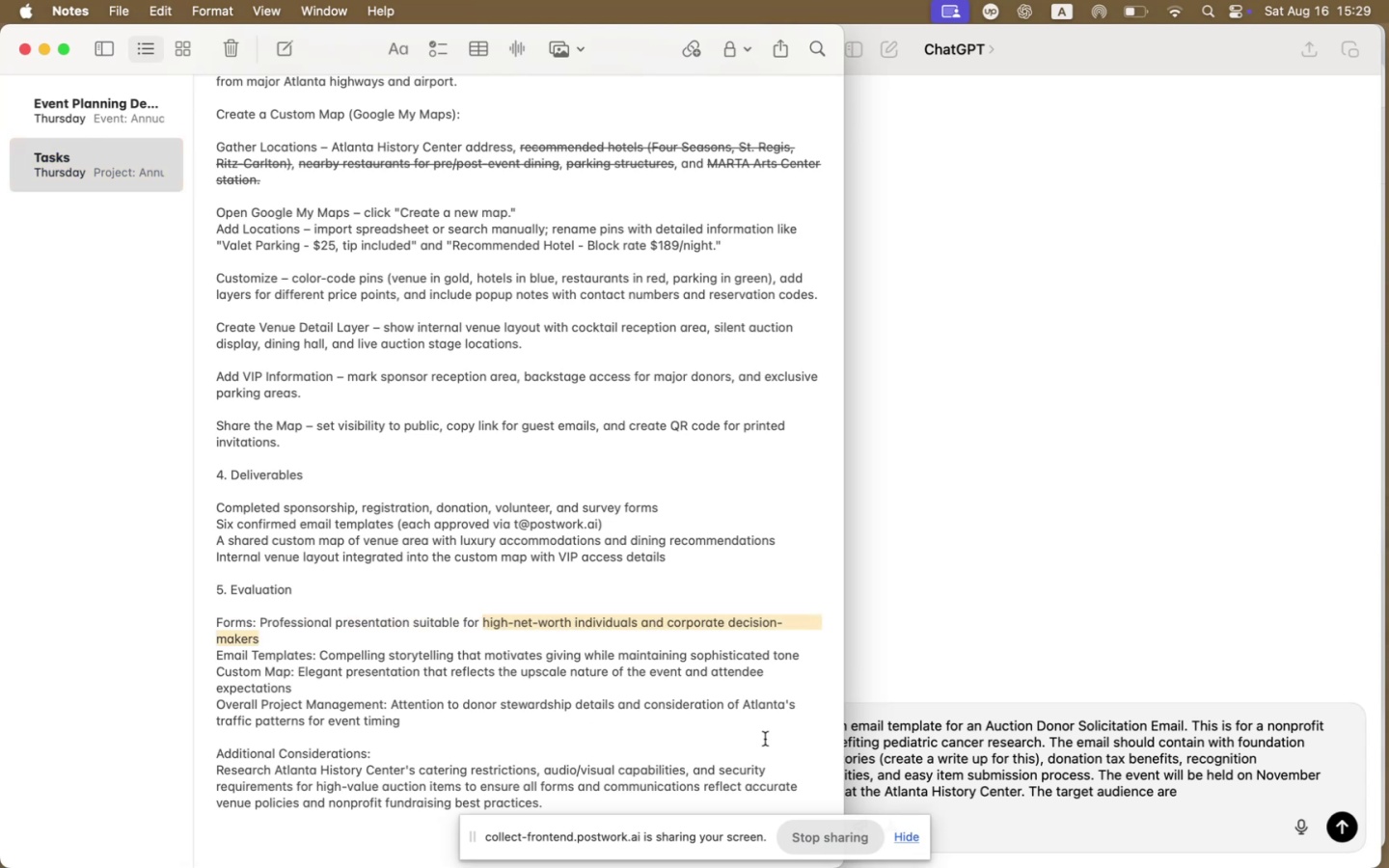 
left_click([1150, 782])
 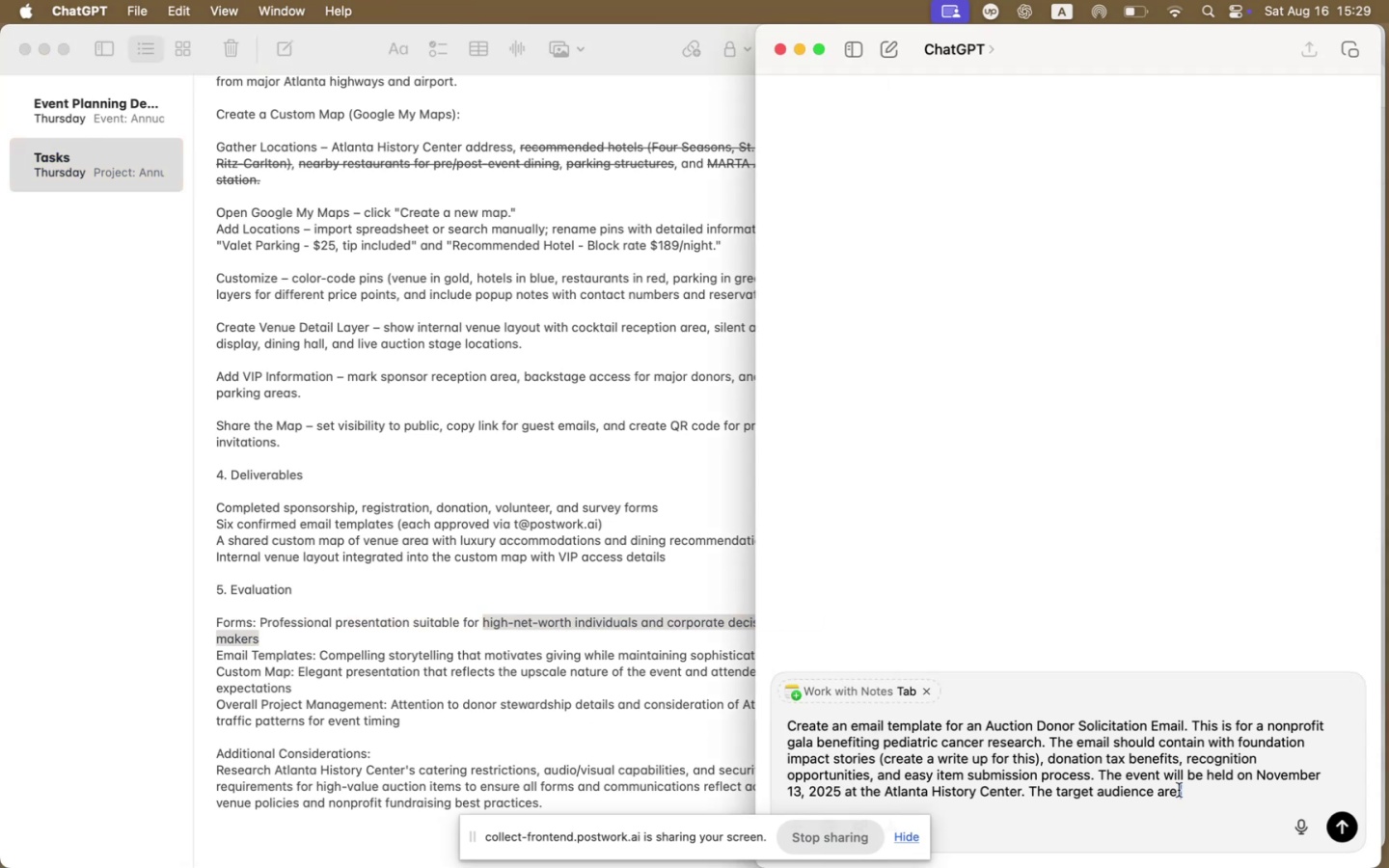 
key(Meta+CommandLeft)
 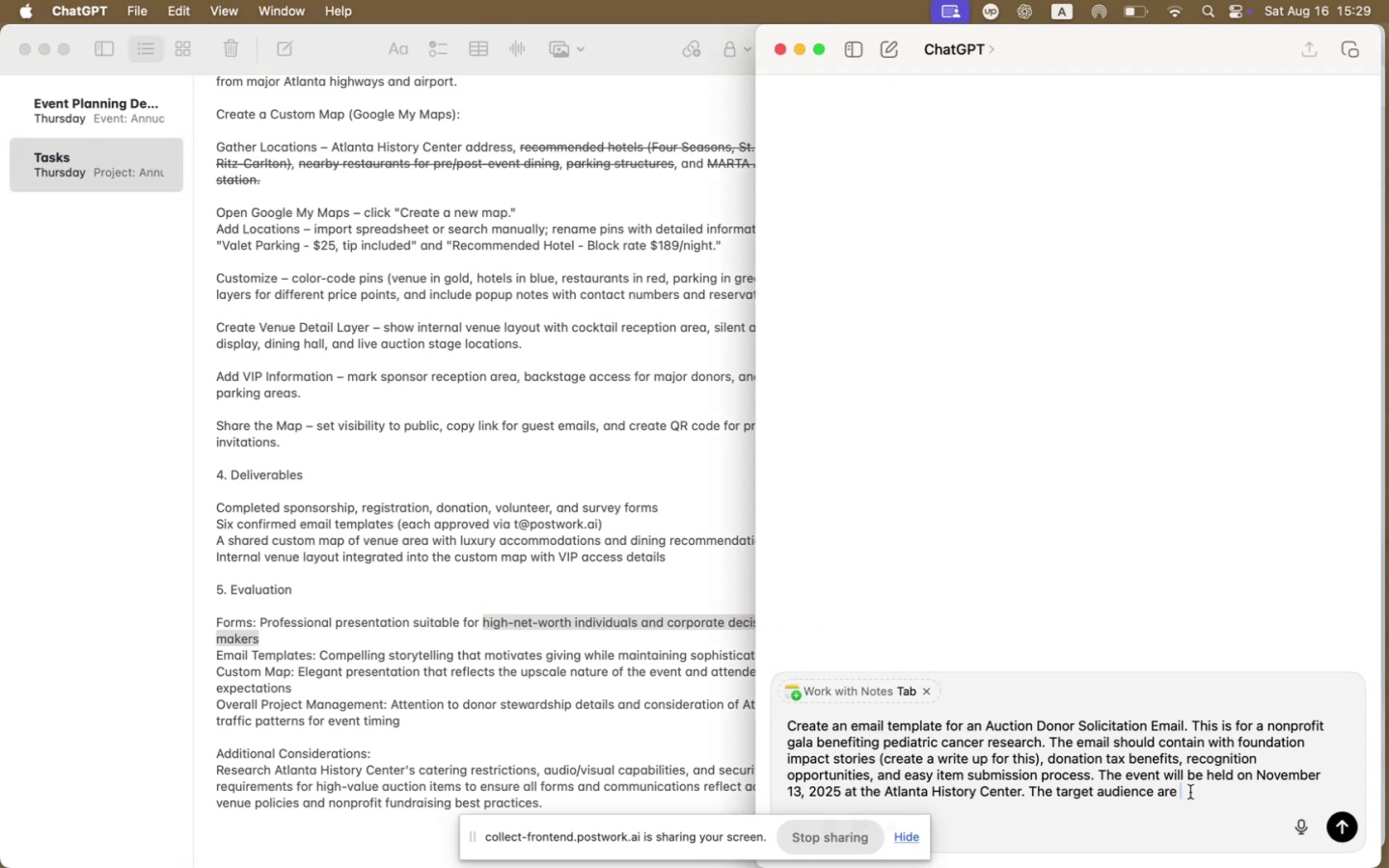 
key(Meta+V)
 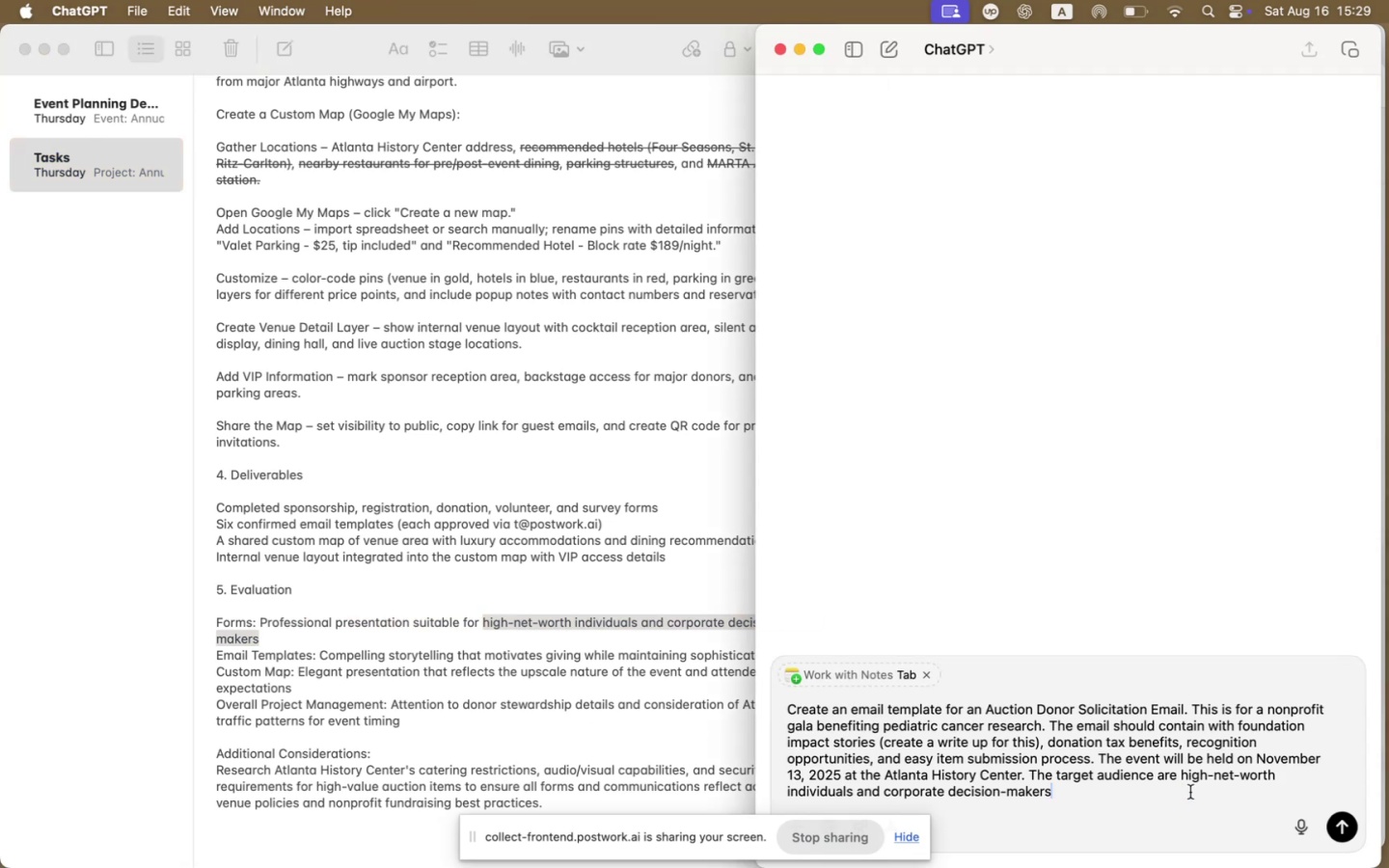 
type(, soa )
key(Backspace)
key(Backspace)
type( maintain a sophisticated tone)
 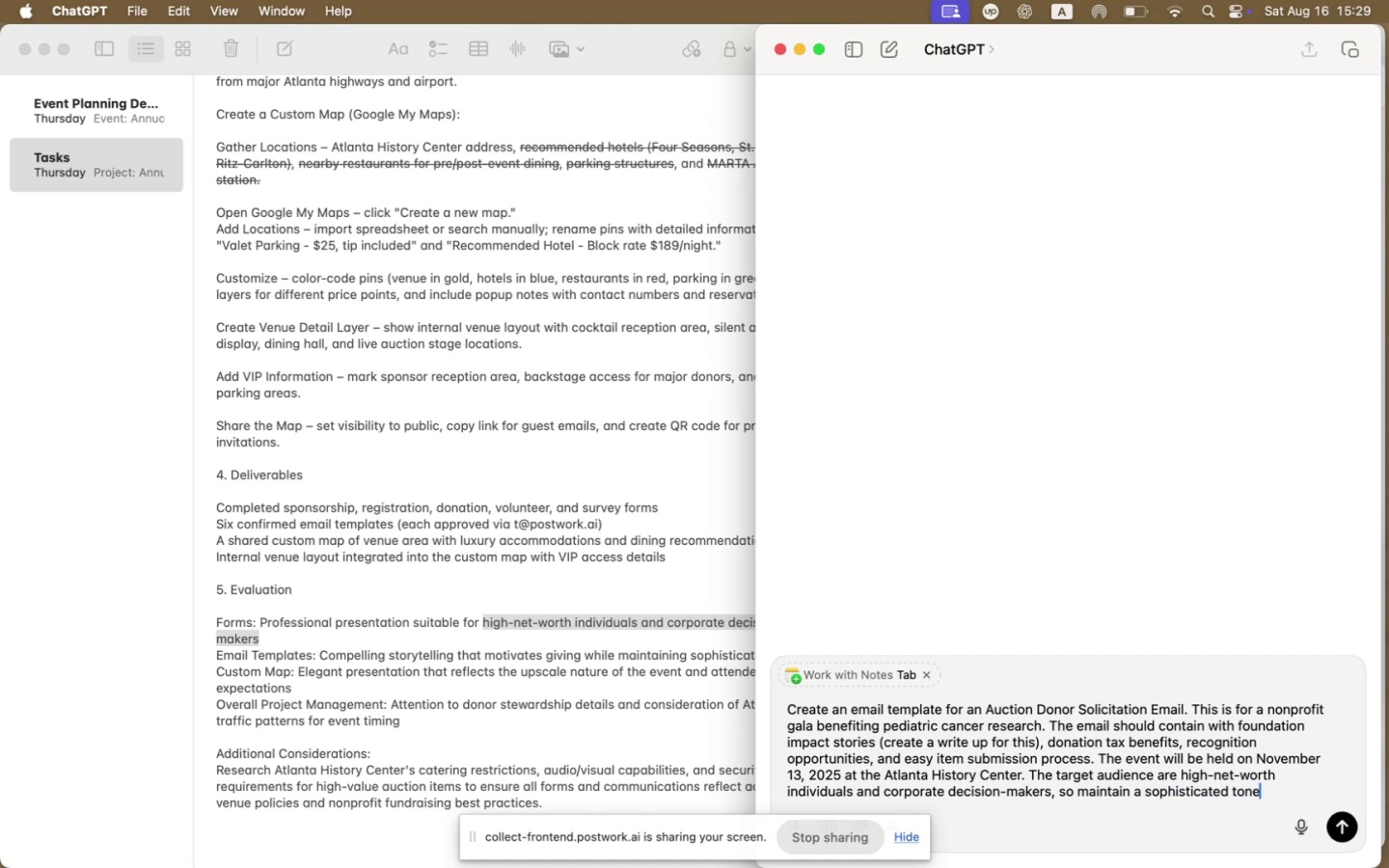 
left_click([1146, 792])
 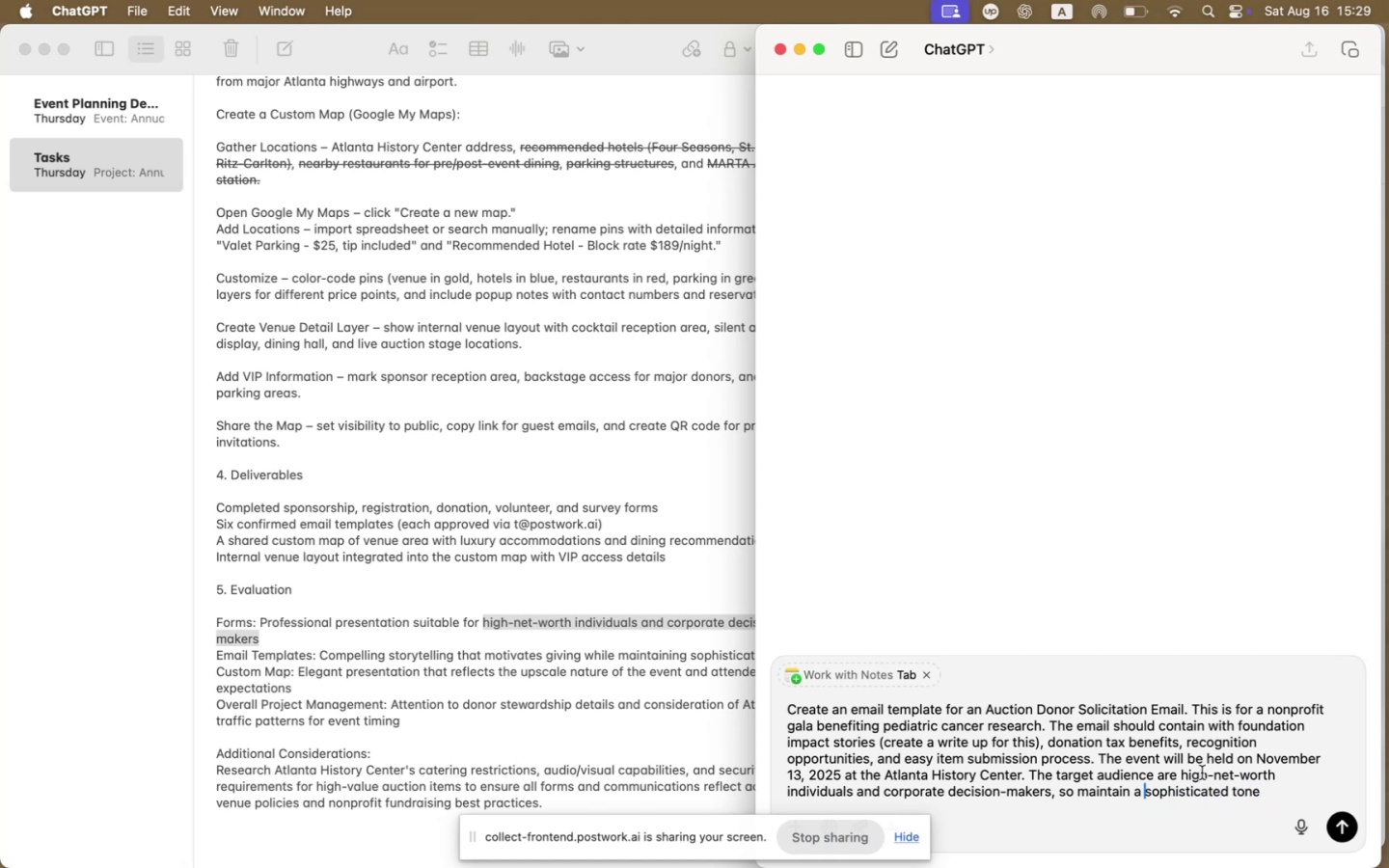 
type(motivating and )
 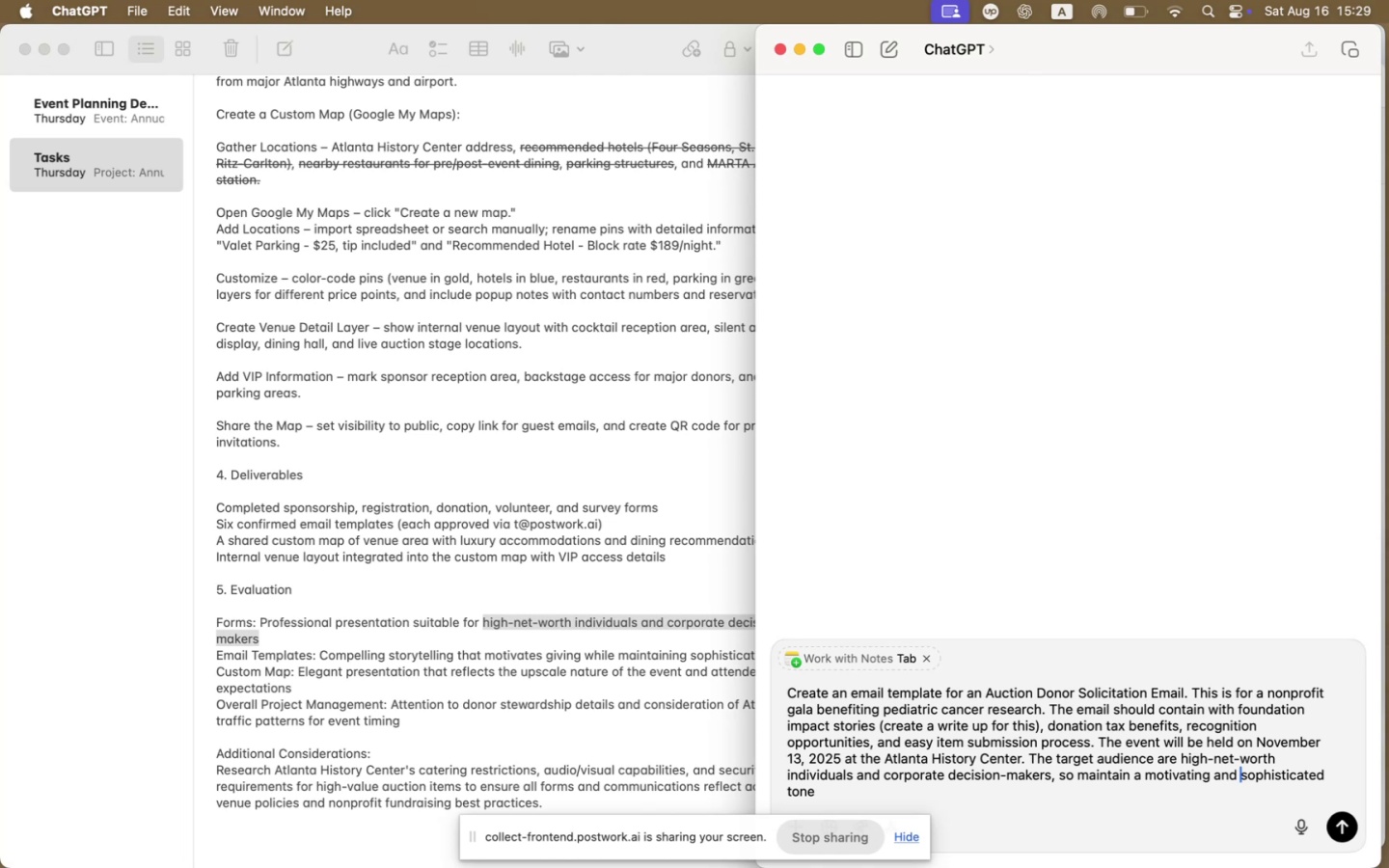 
key(ArrowDown)
 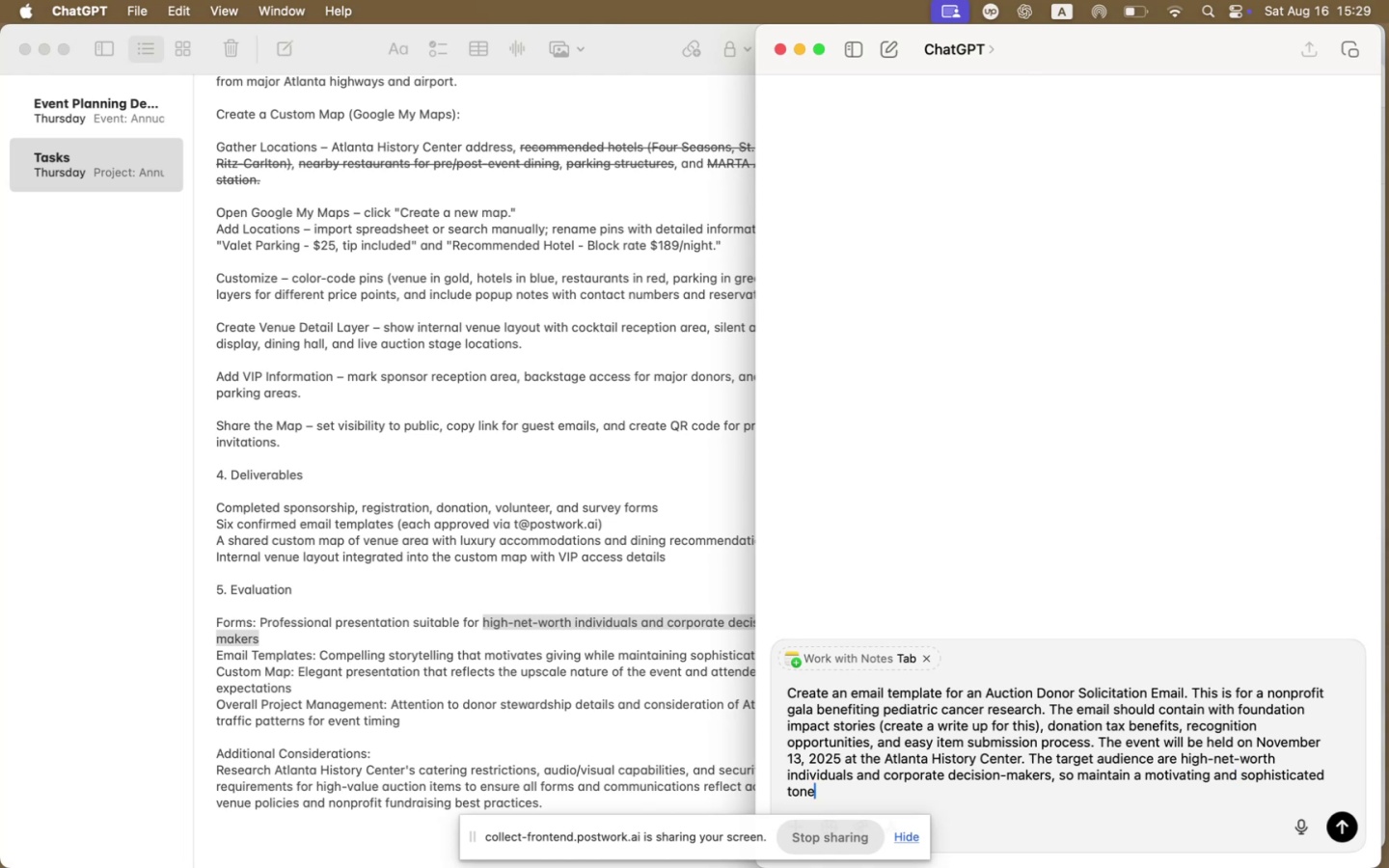 
key(Period)
 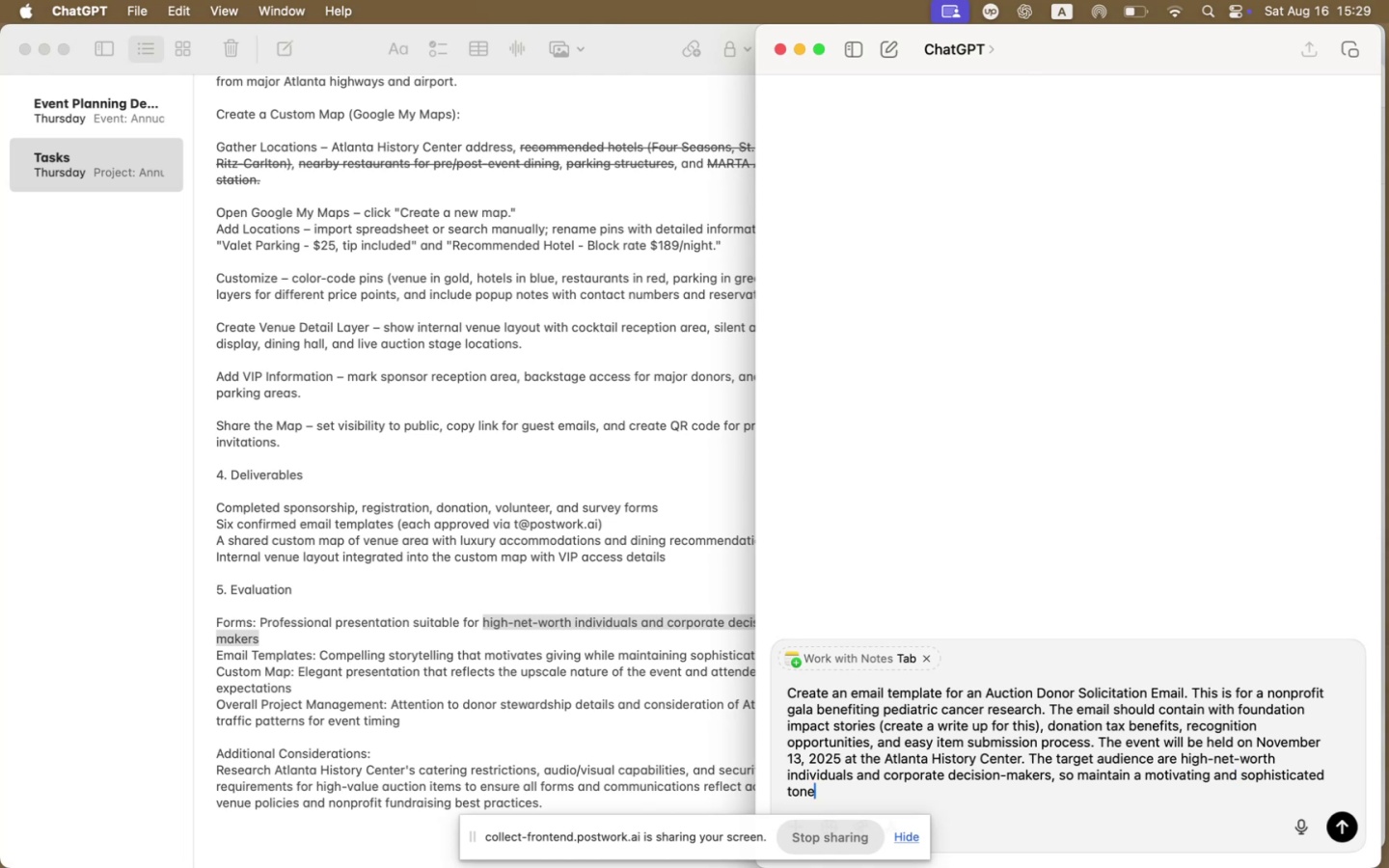 
key(Enter)
 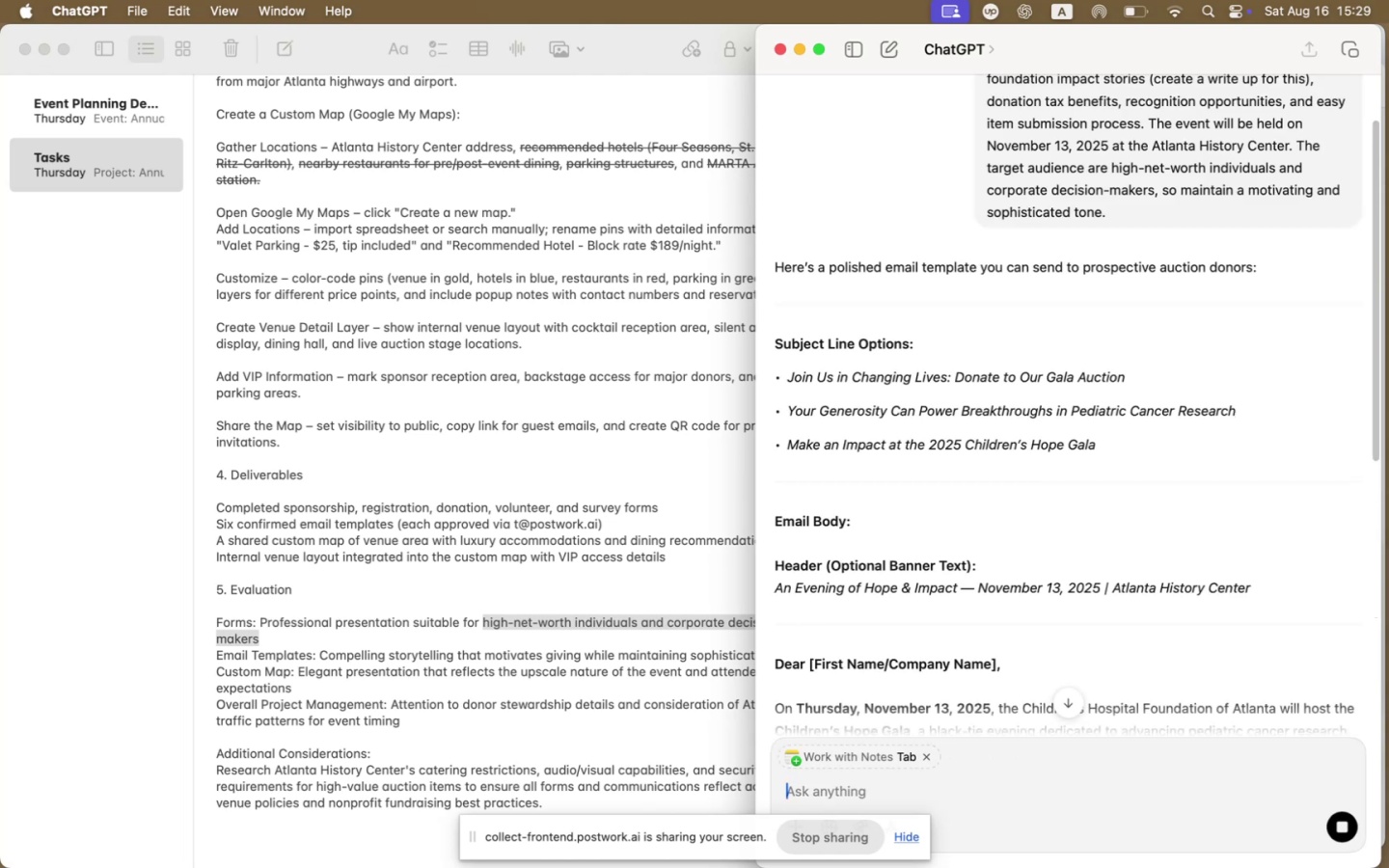 
wait(10.83)
 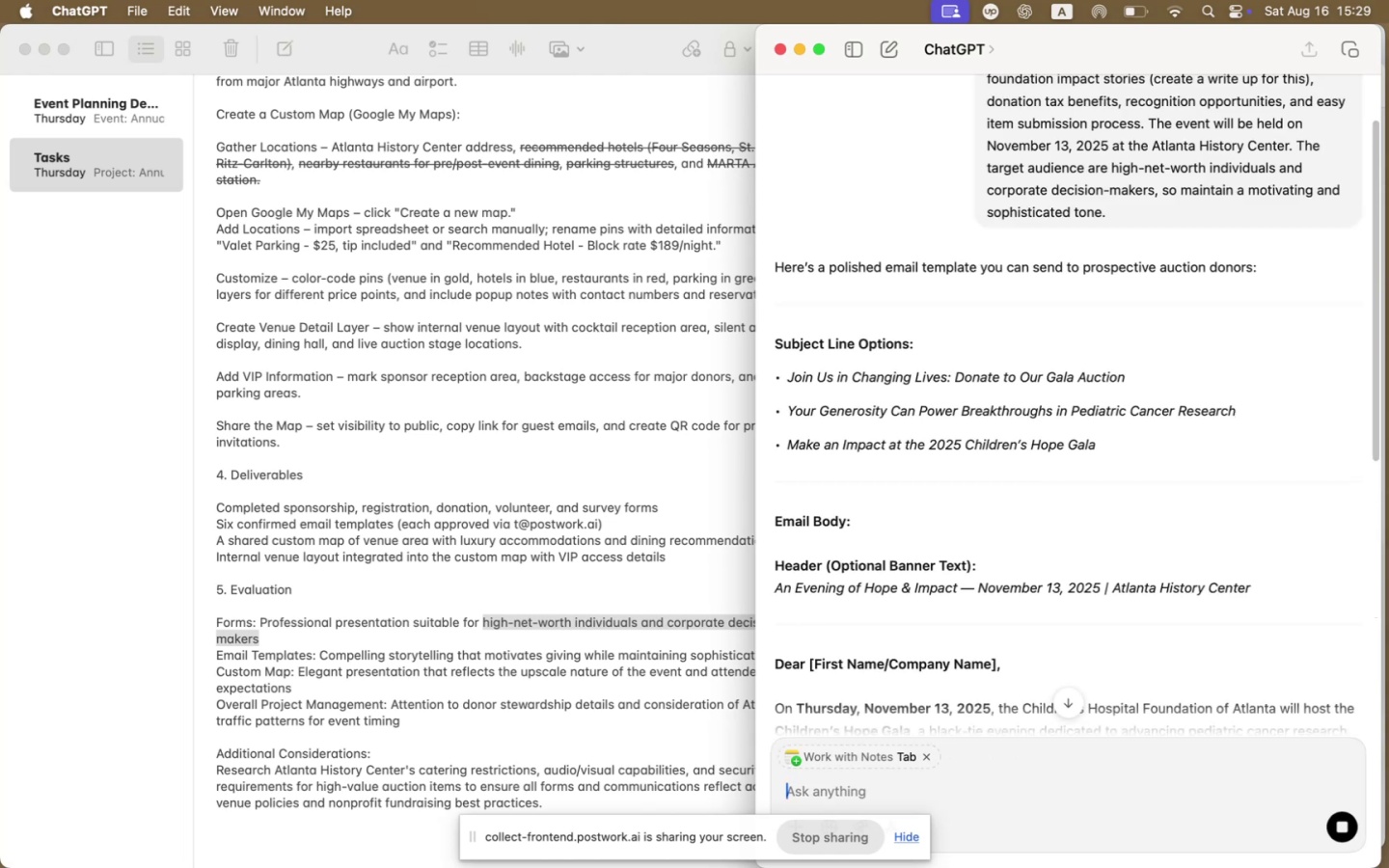 
scroll: coordinate [1165, 563], scroll_direction: down, amount: 63.0
 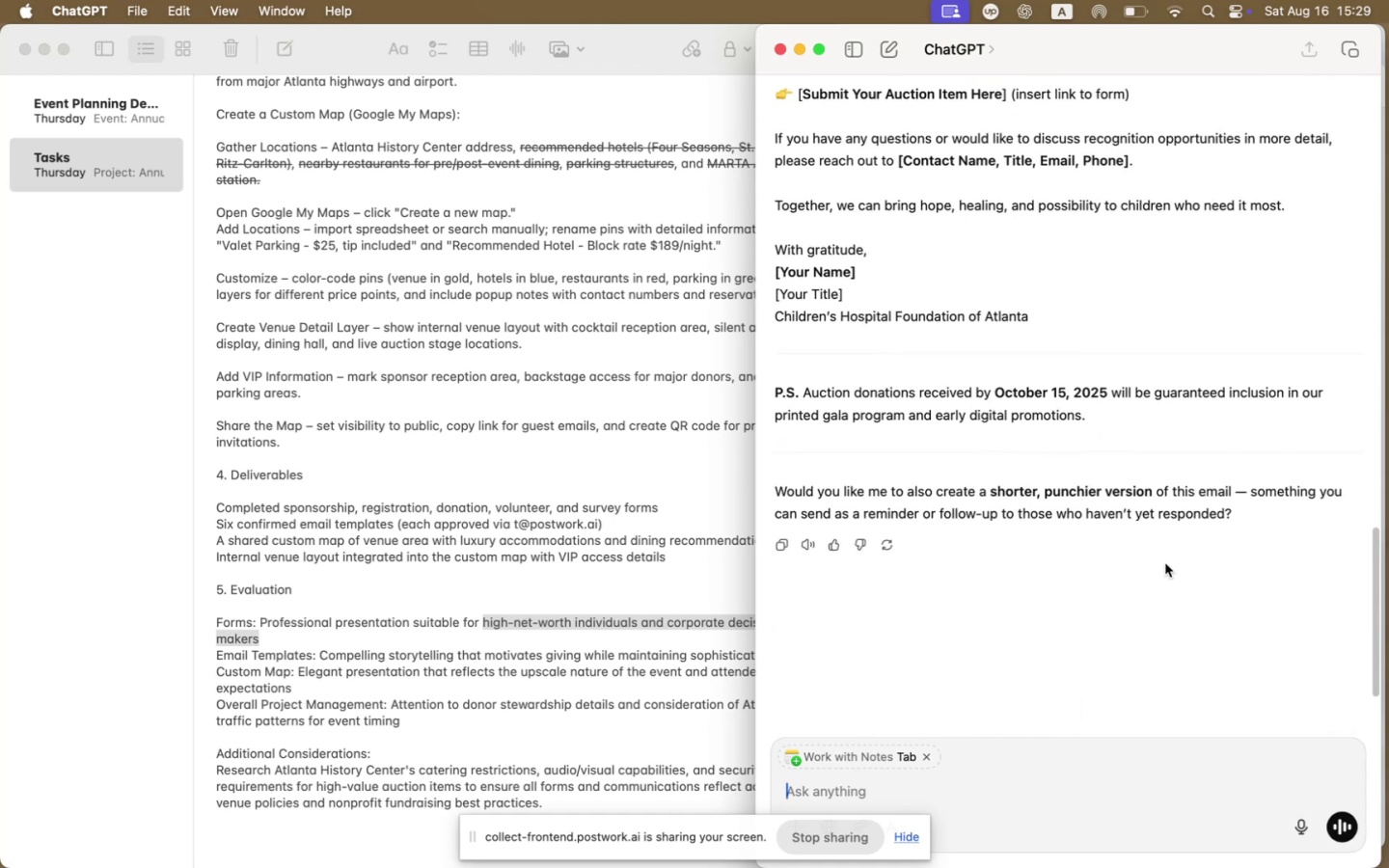 
scroll: coordinate [1165, 563], scroll_direction: up, amount: 41.0
 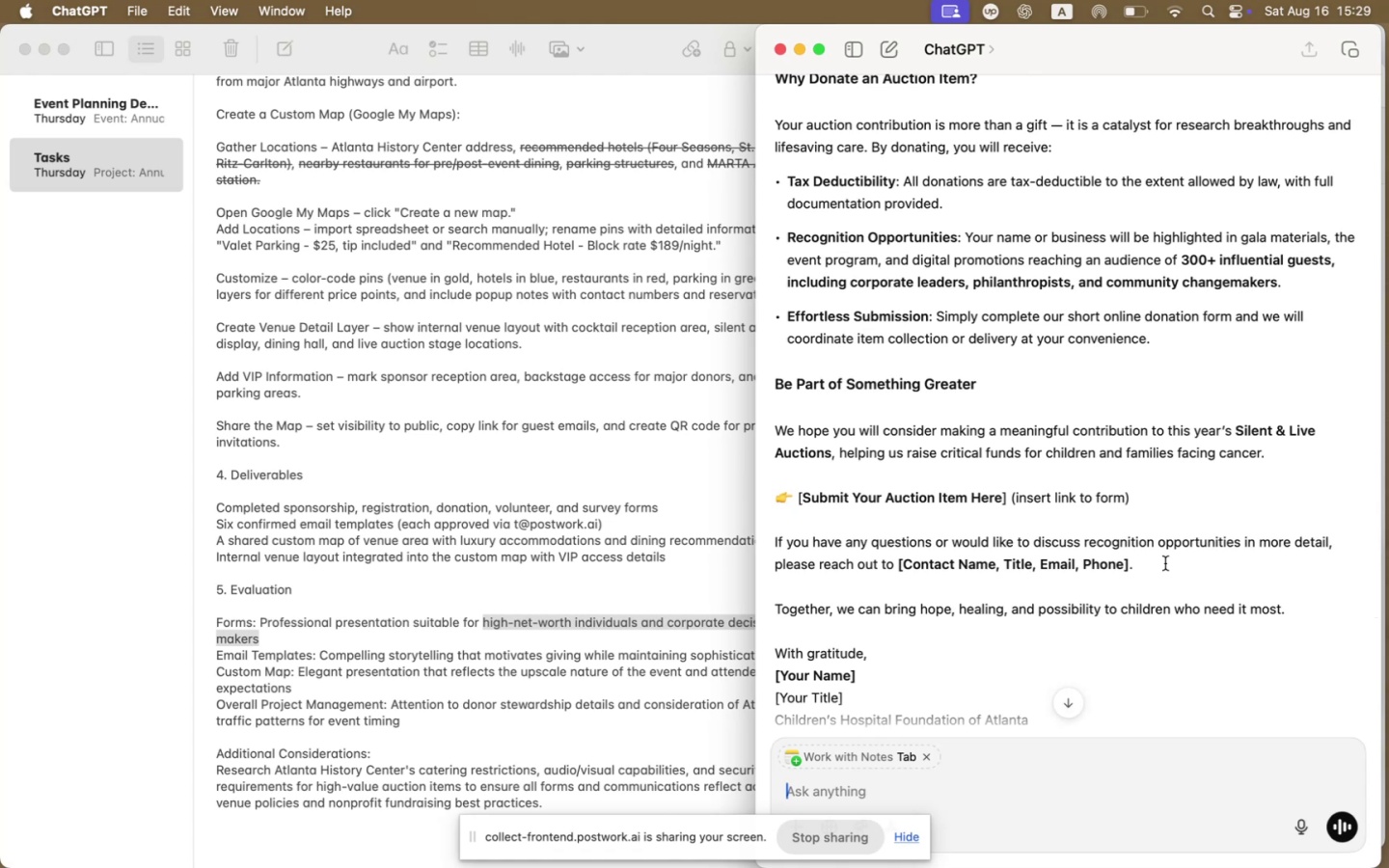 
wait(15.09)
 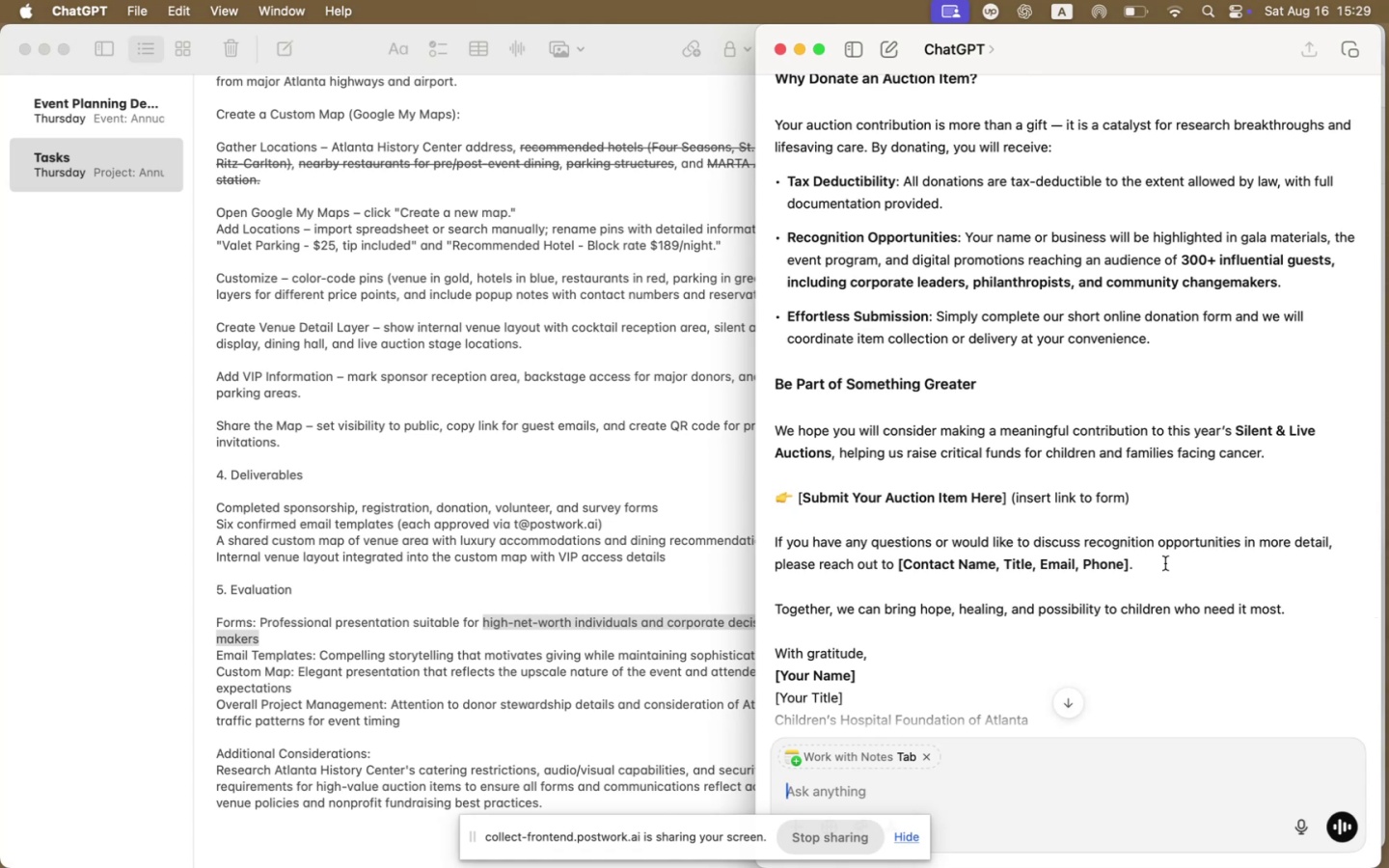 
scroll: coordinate [1165, 563], scroll_direction: up, amount: 23.0
 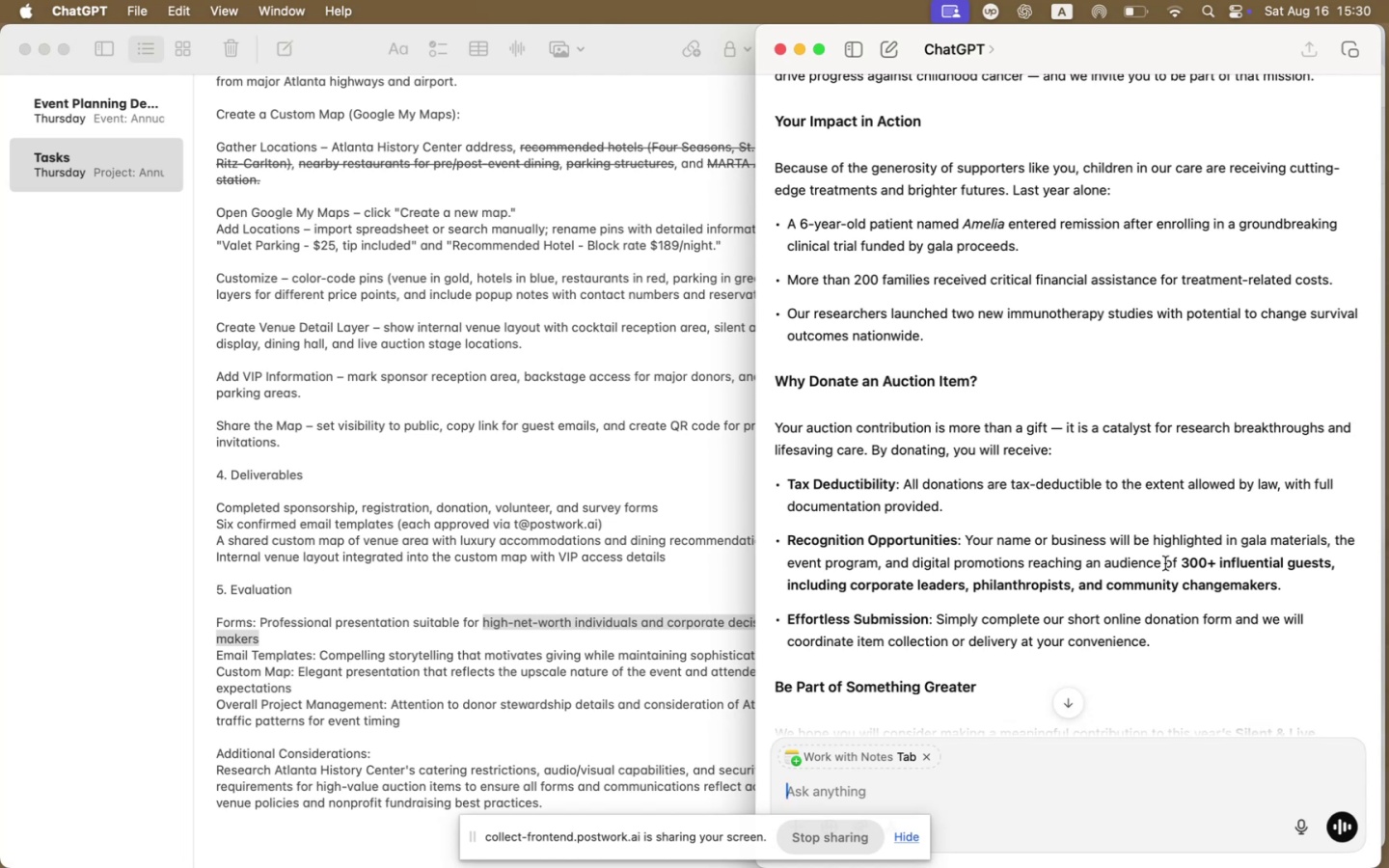 
wait(39.96)
 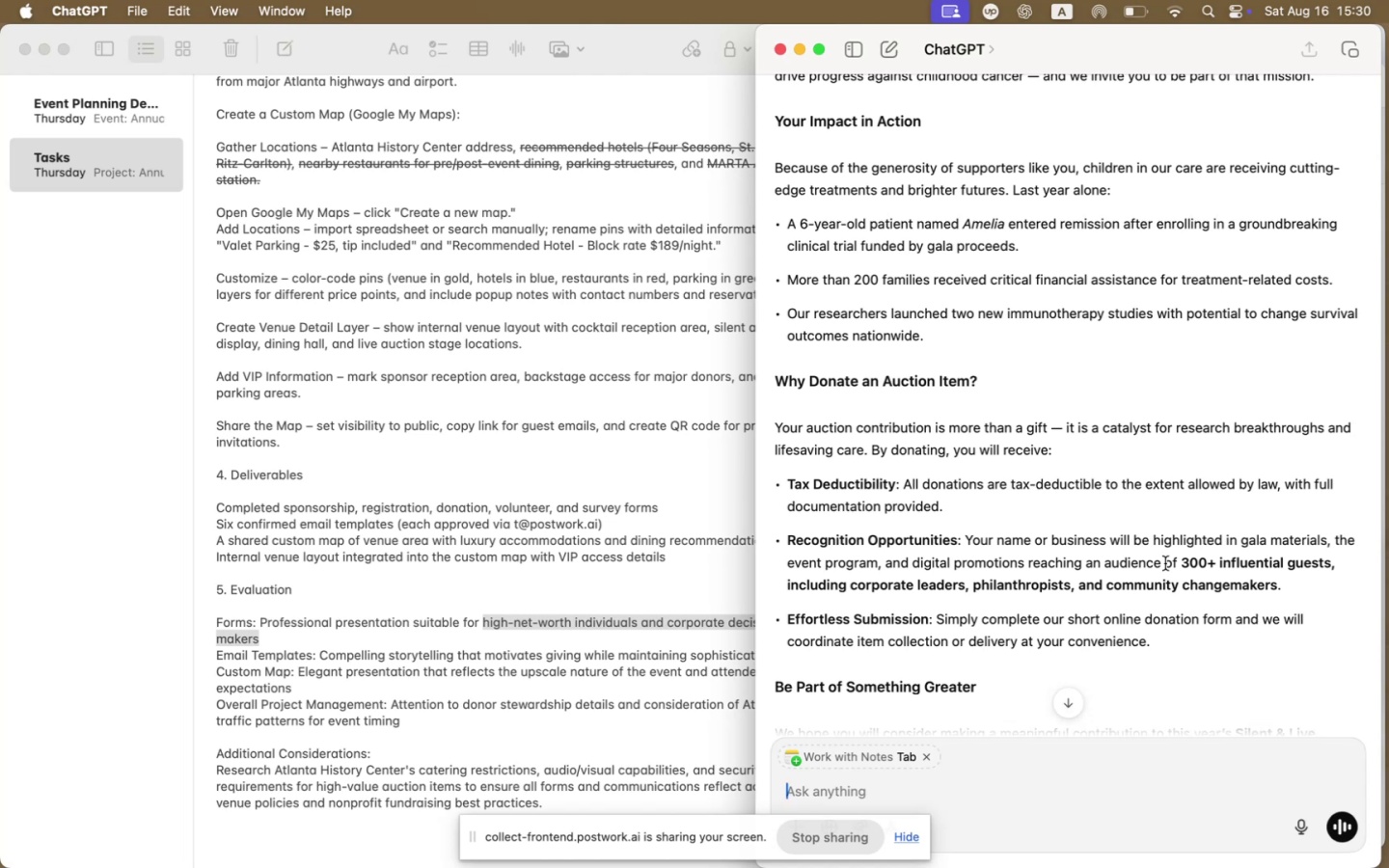 
scroll: coordinate [1165, 563], scroll_direction: down, amount: 22.0
 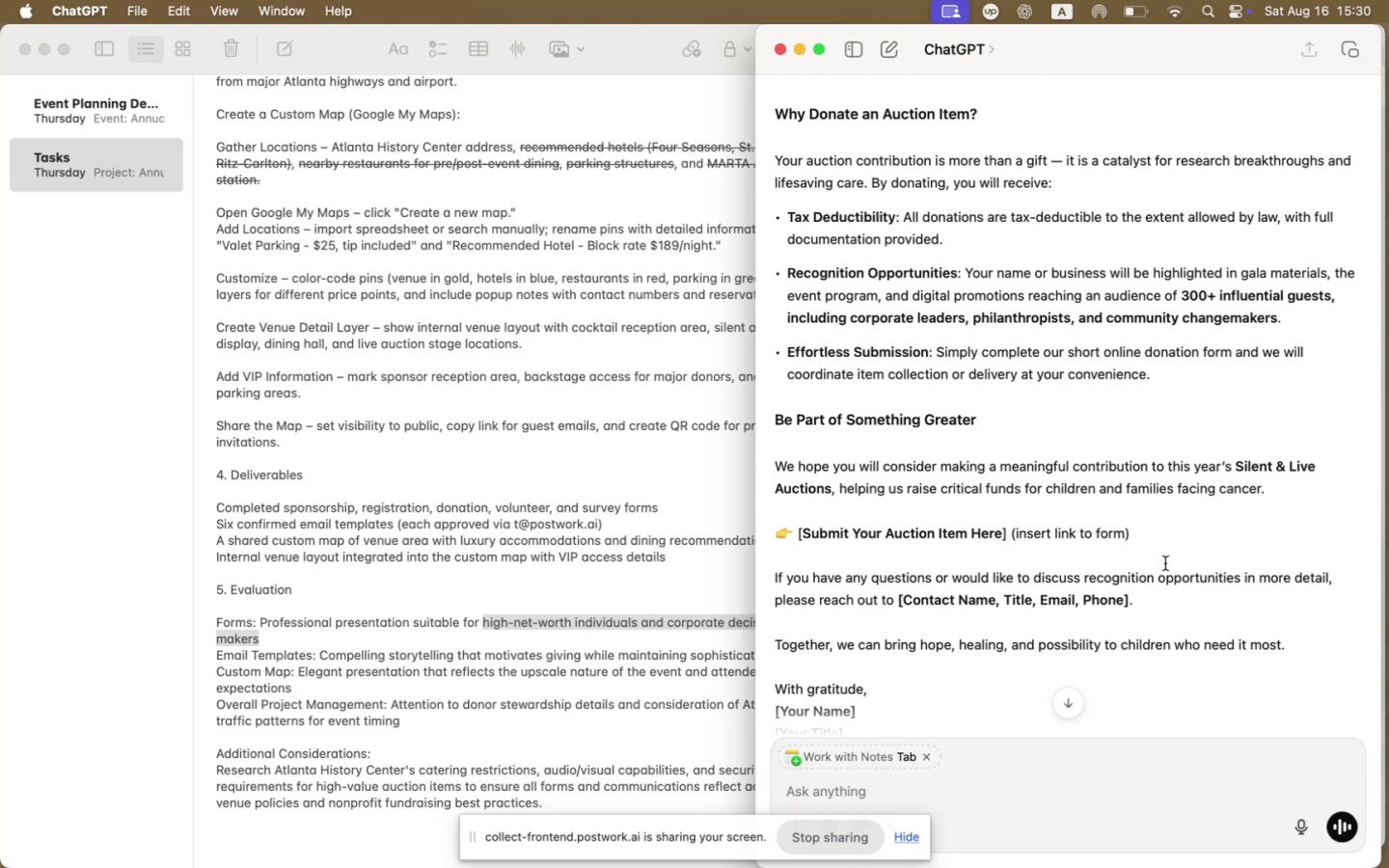 
wait(7.8)
 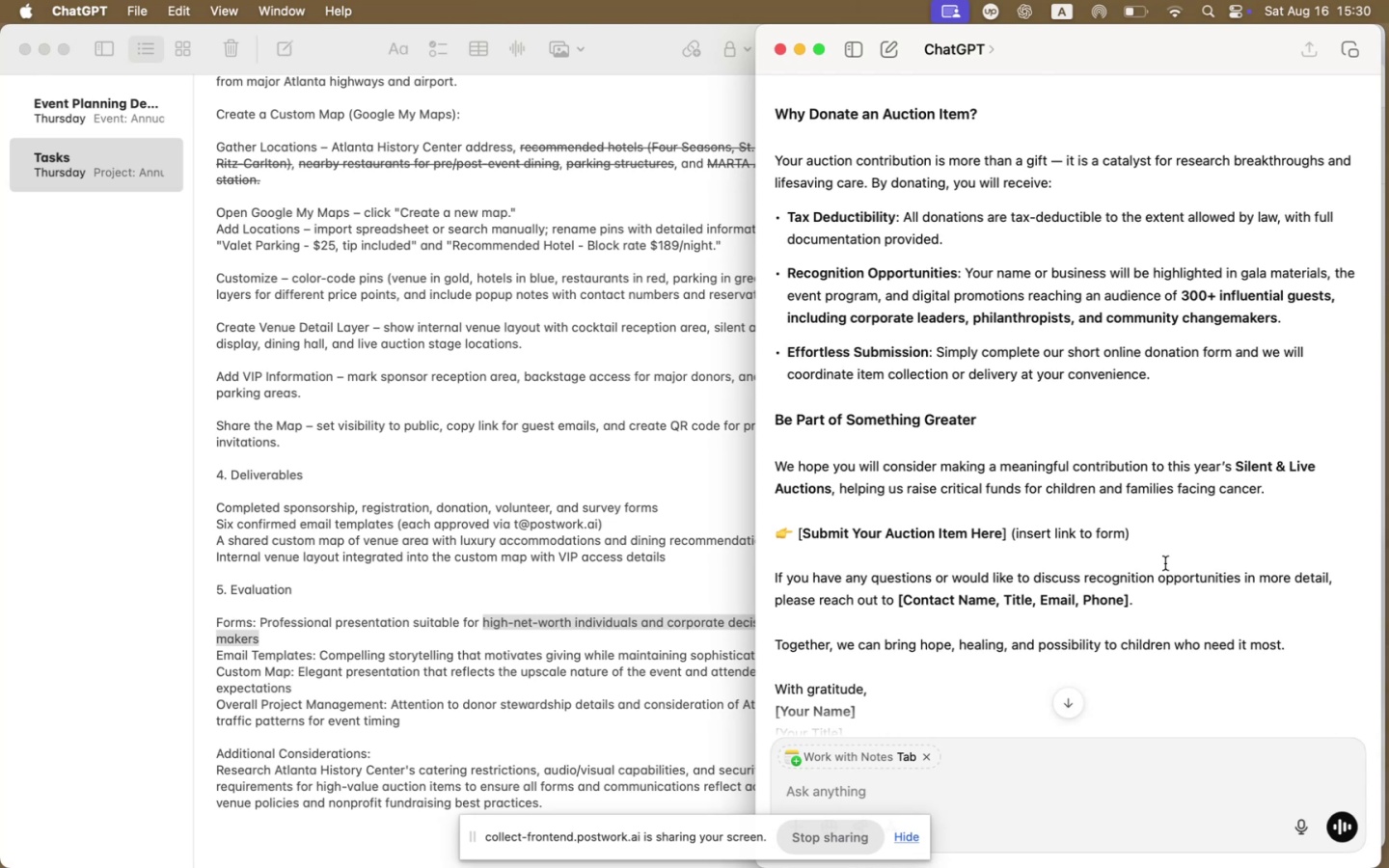 
scroll: coordinate [1167, 563], scroll_direction: down, amount: 47.0
 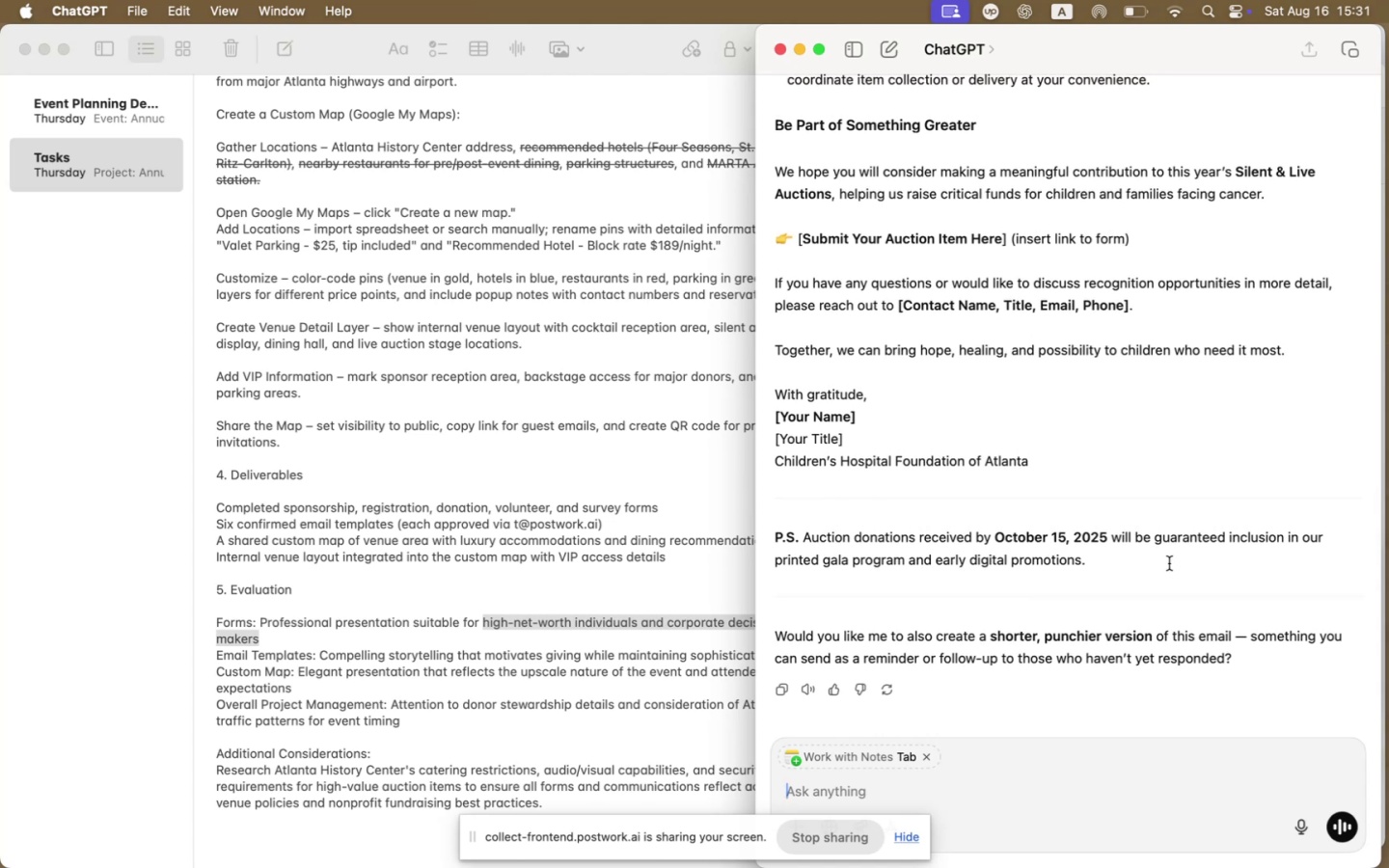 
wait(5.98)
 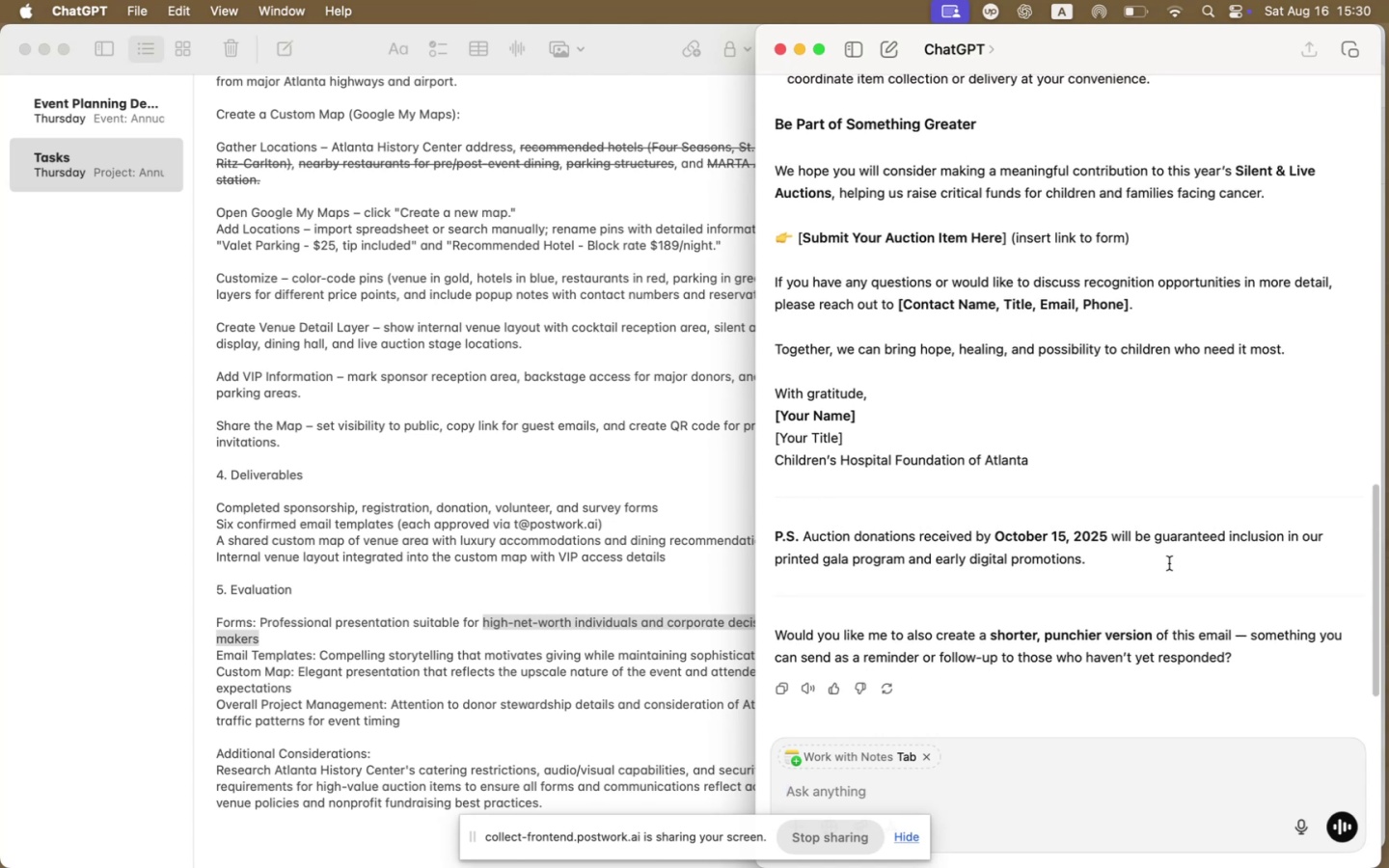 
scroll: coordinate [1169, 563], scroll_direction: up, amount: 3.0
 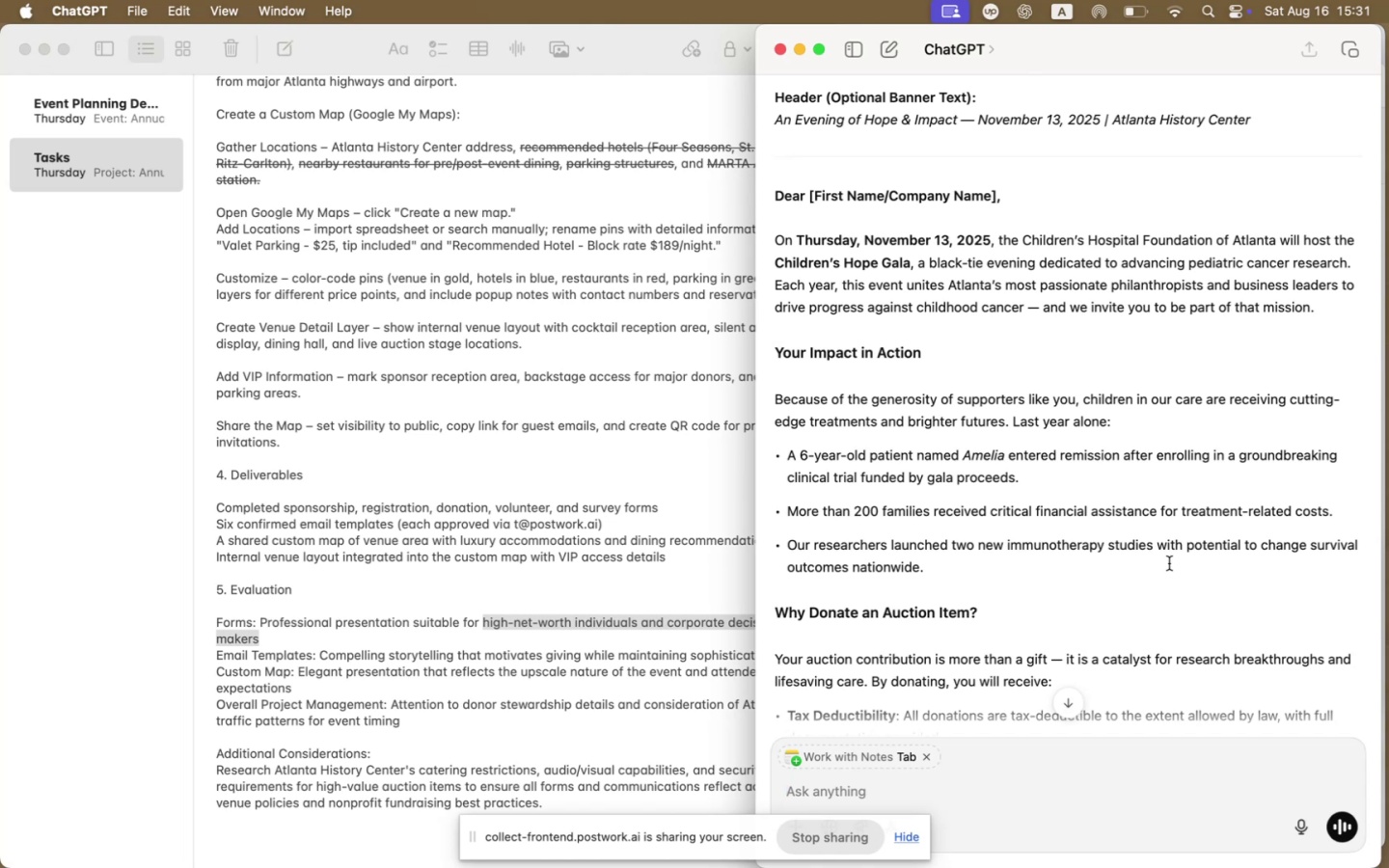 
wait(20.12)
 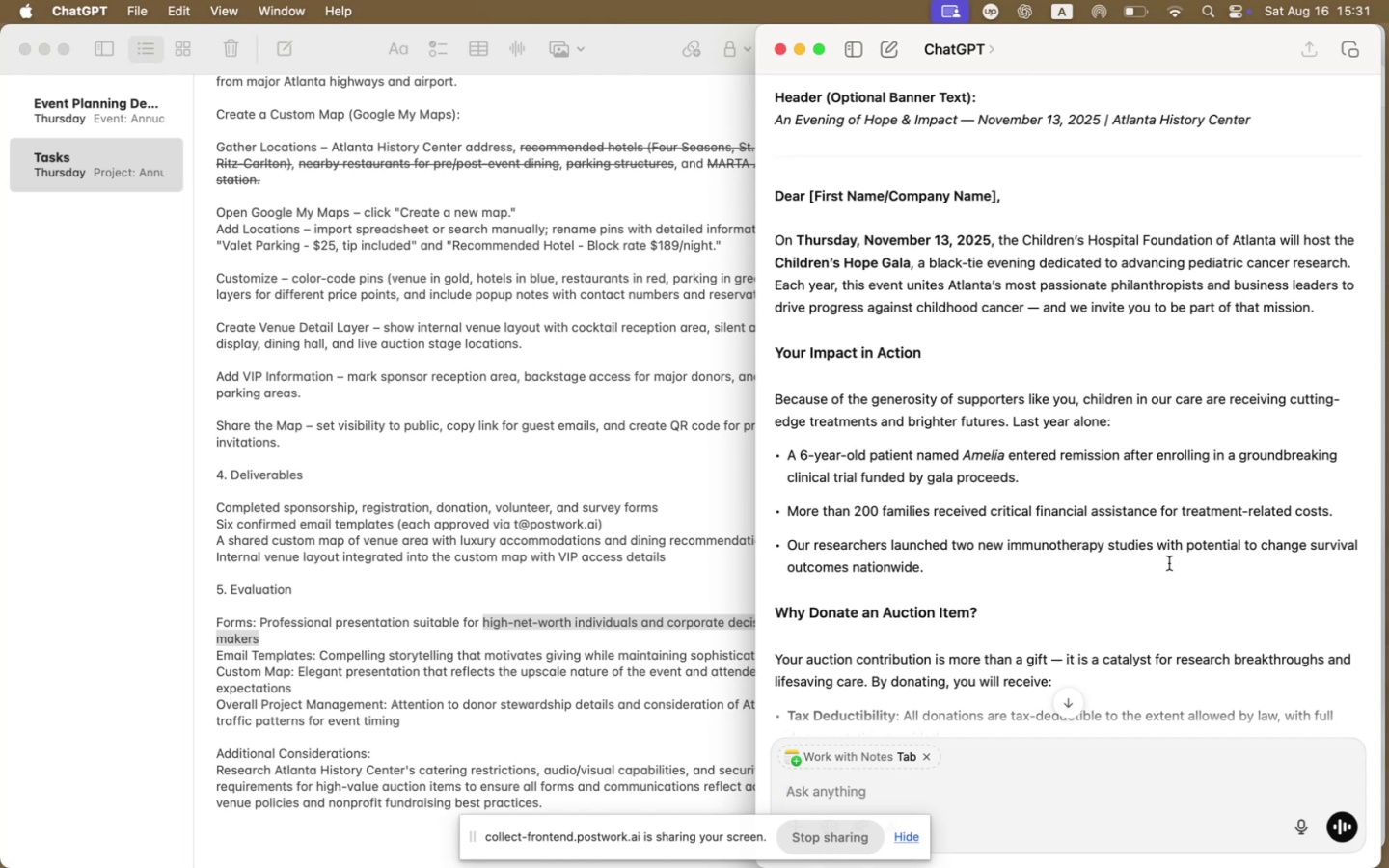 
scroll: coordinate [1161, 571], scroll_direction: up, amount: 34.0
 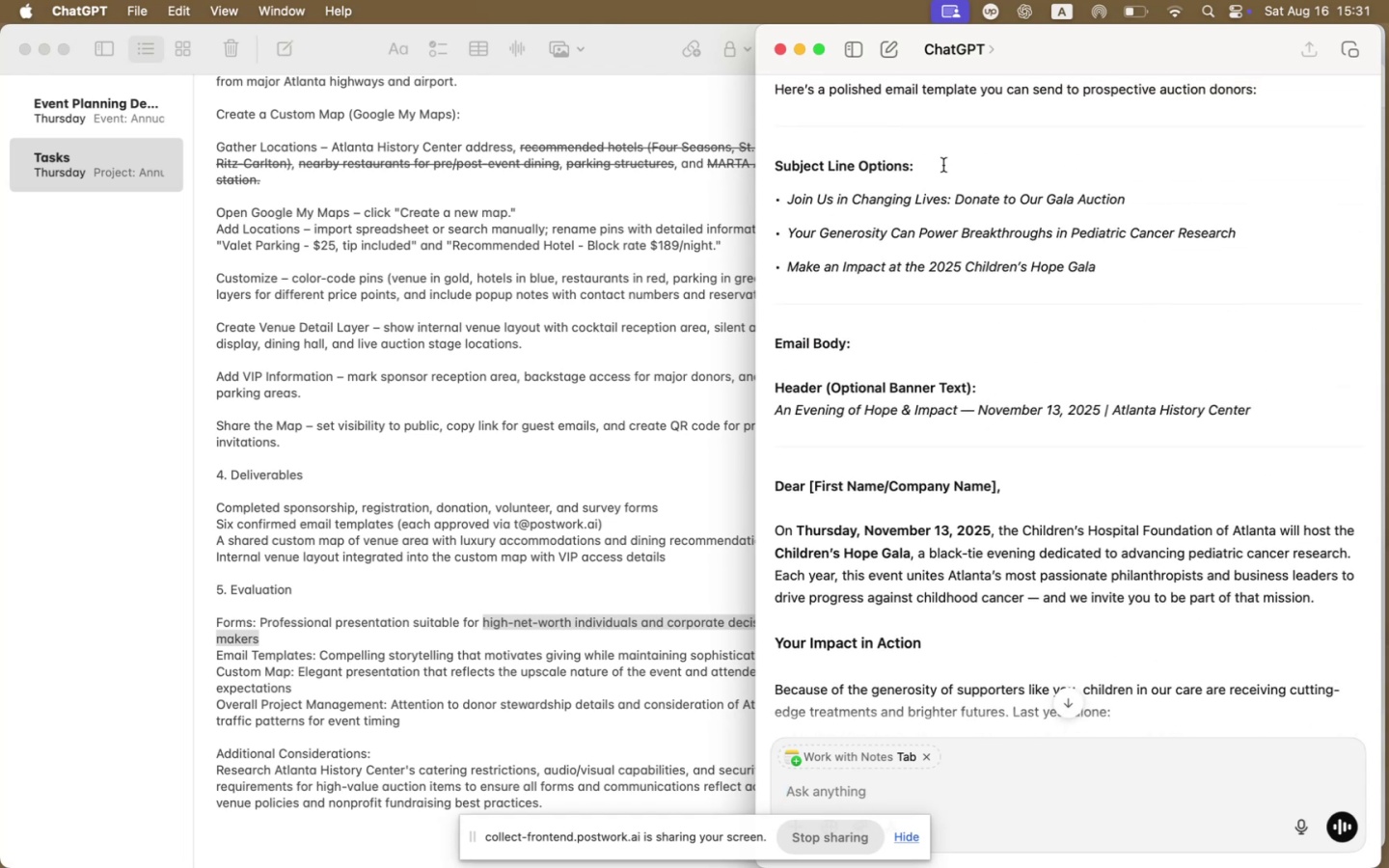 
left_click_drag(start_coordinate=[1114, 262], to_coordinate=[792, 262])
 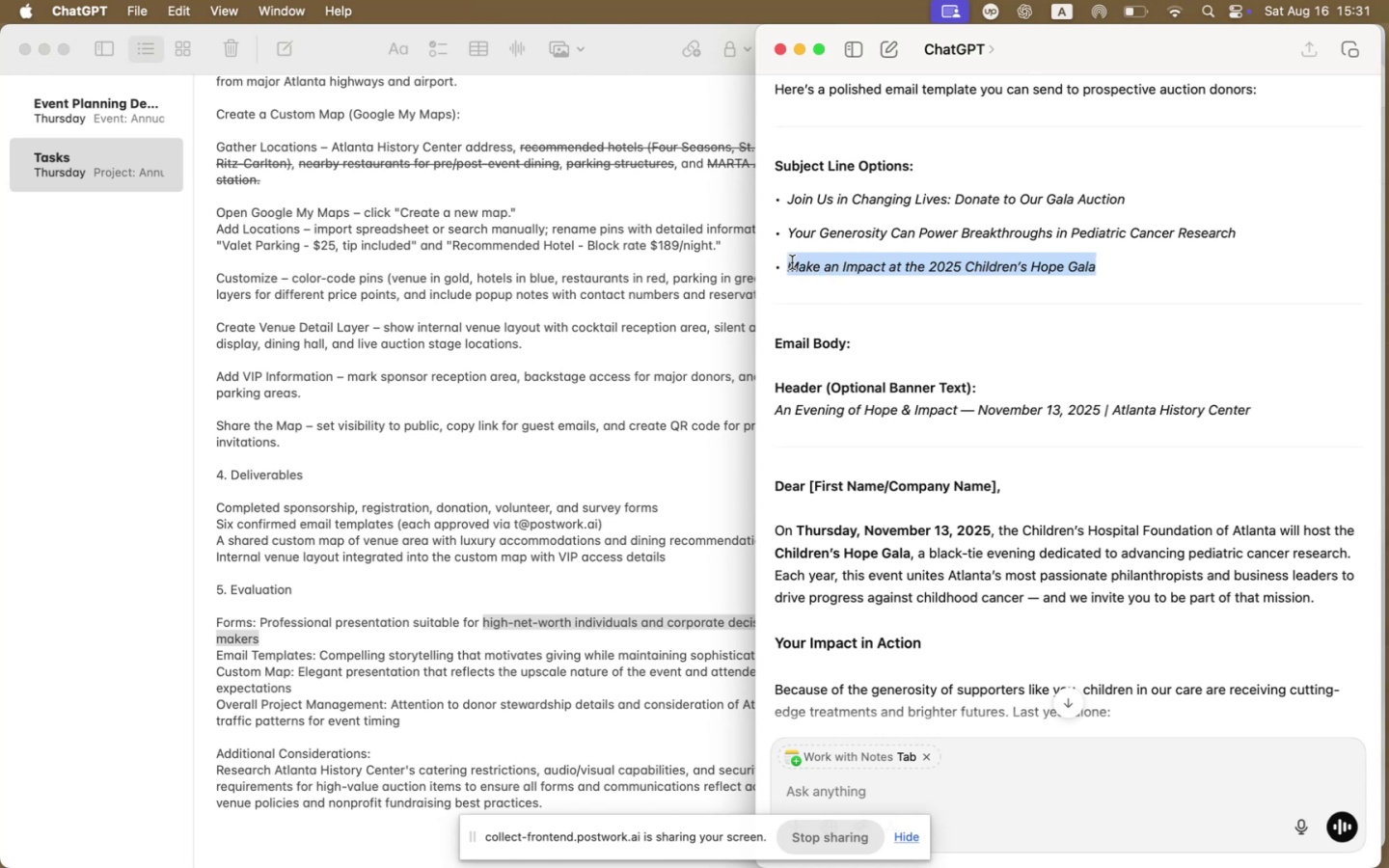 
key(Meta+CommandLeft)
 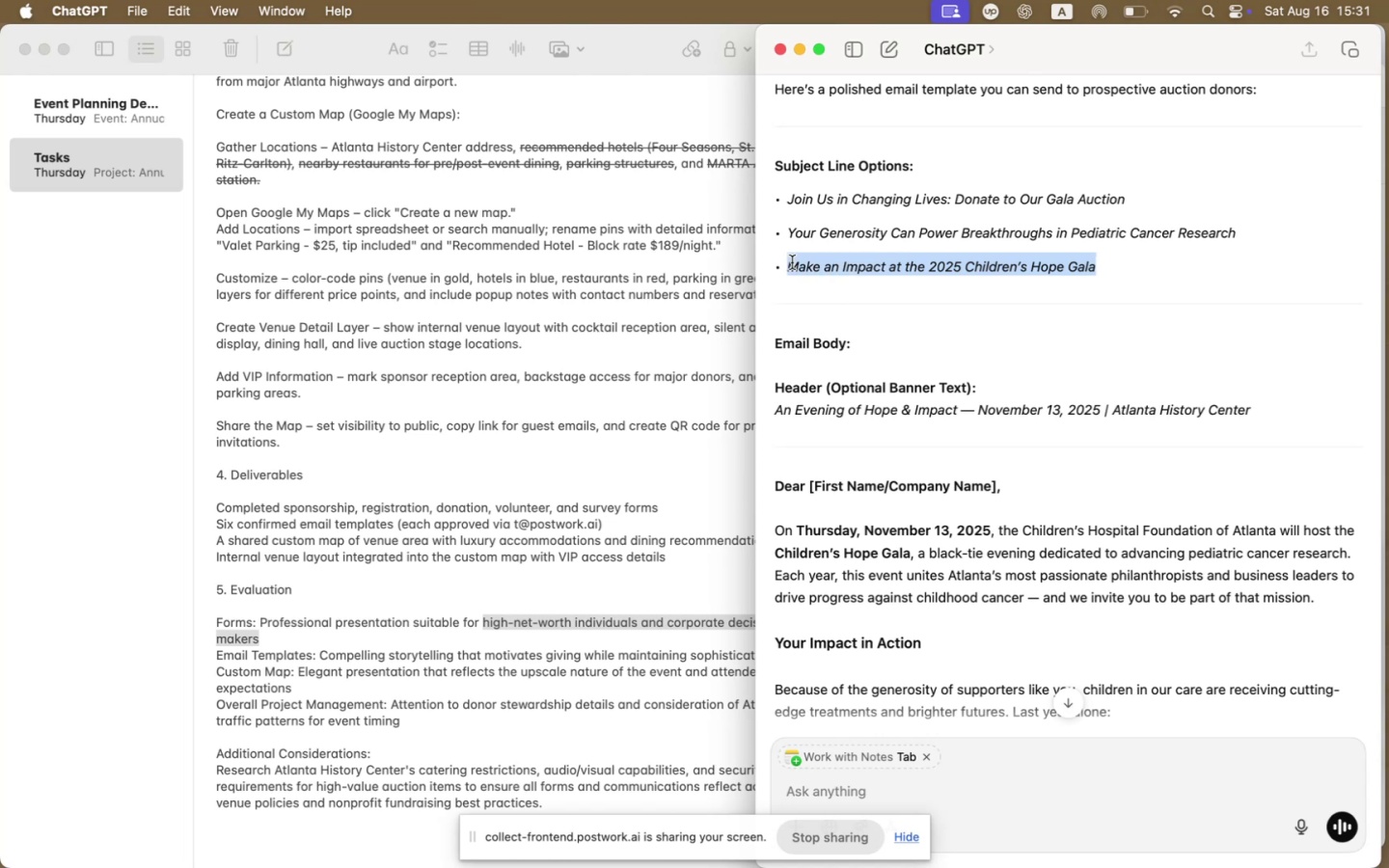 
key(Meta+C)
 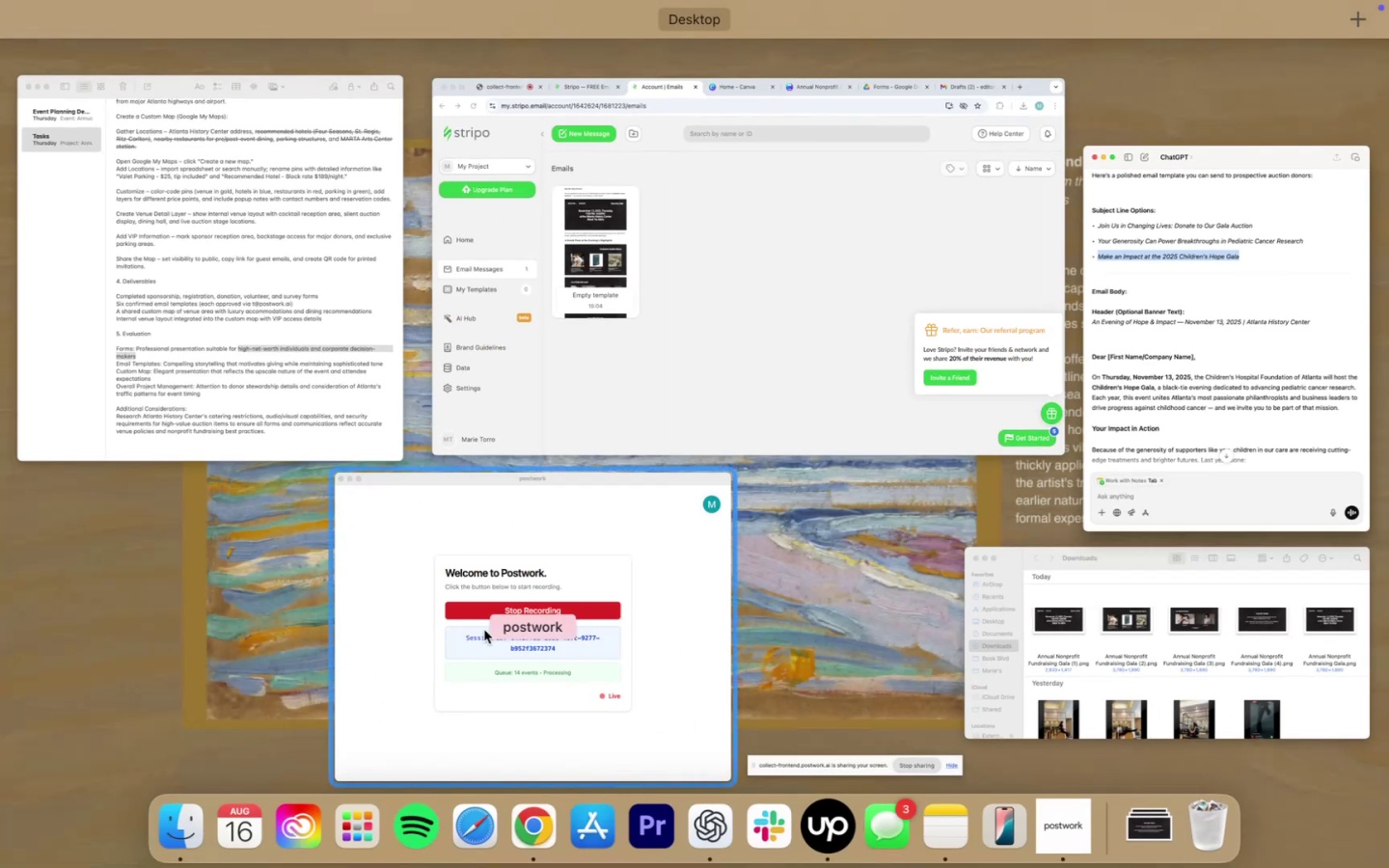 
left_click([741, 359])
 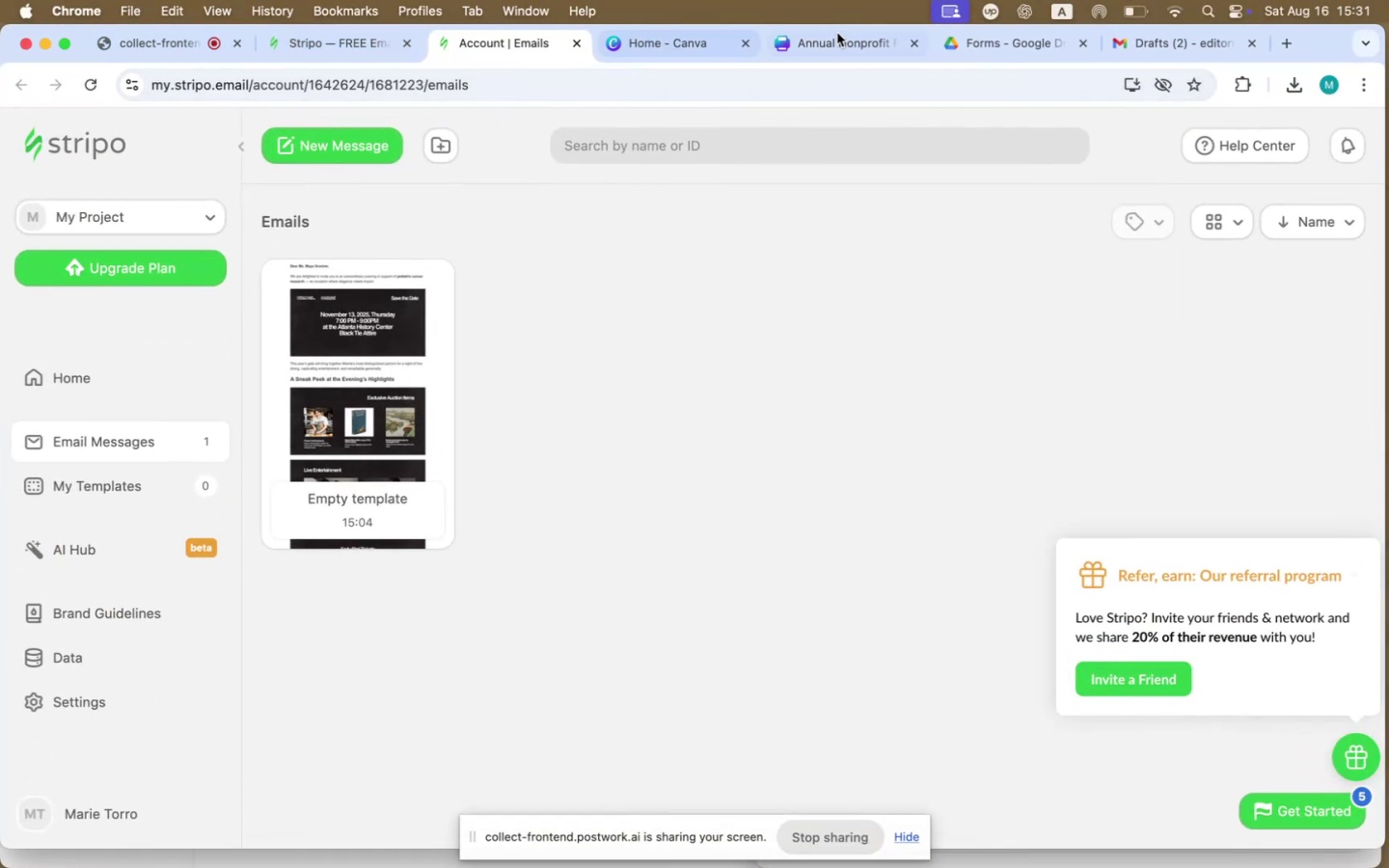 
left_click([1199, 47])
 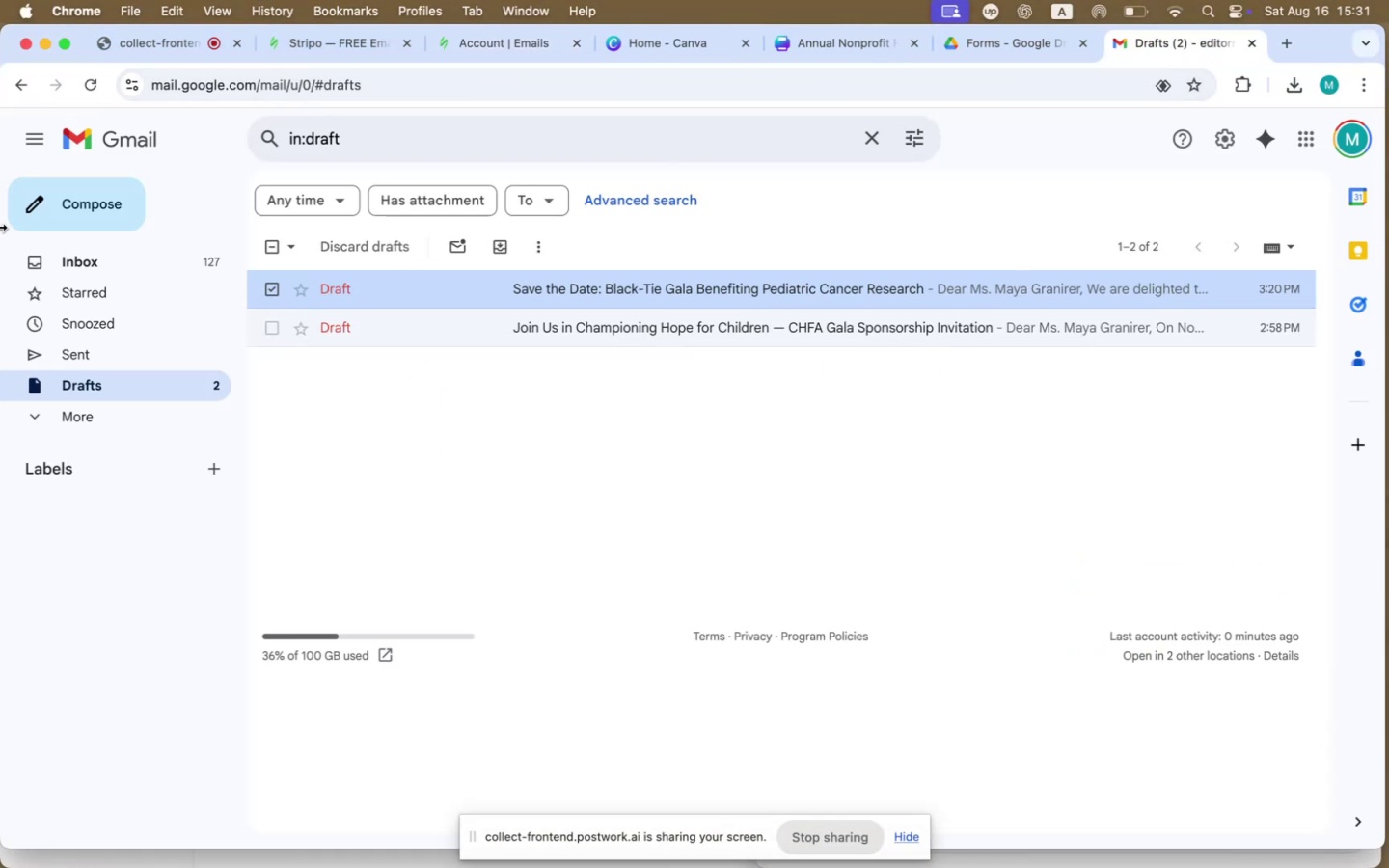 
left_click([81, 198])
 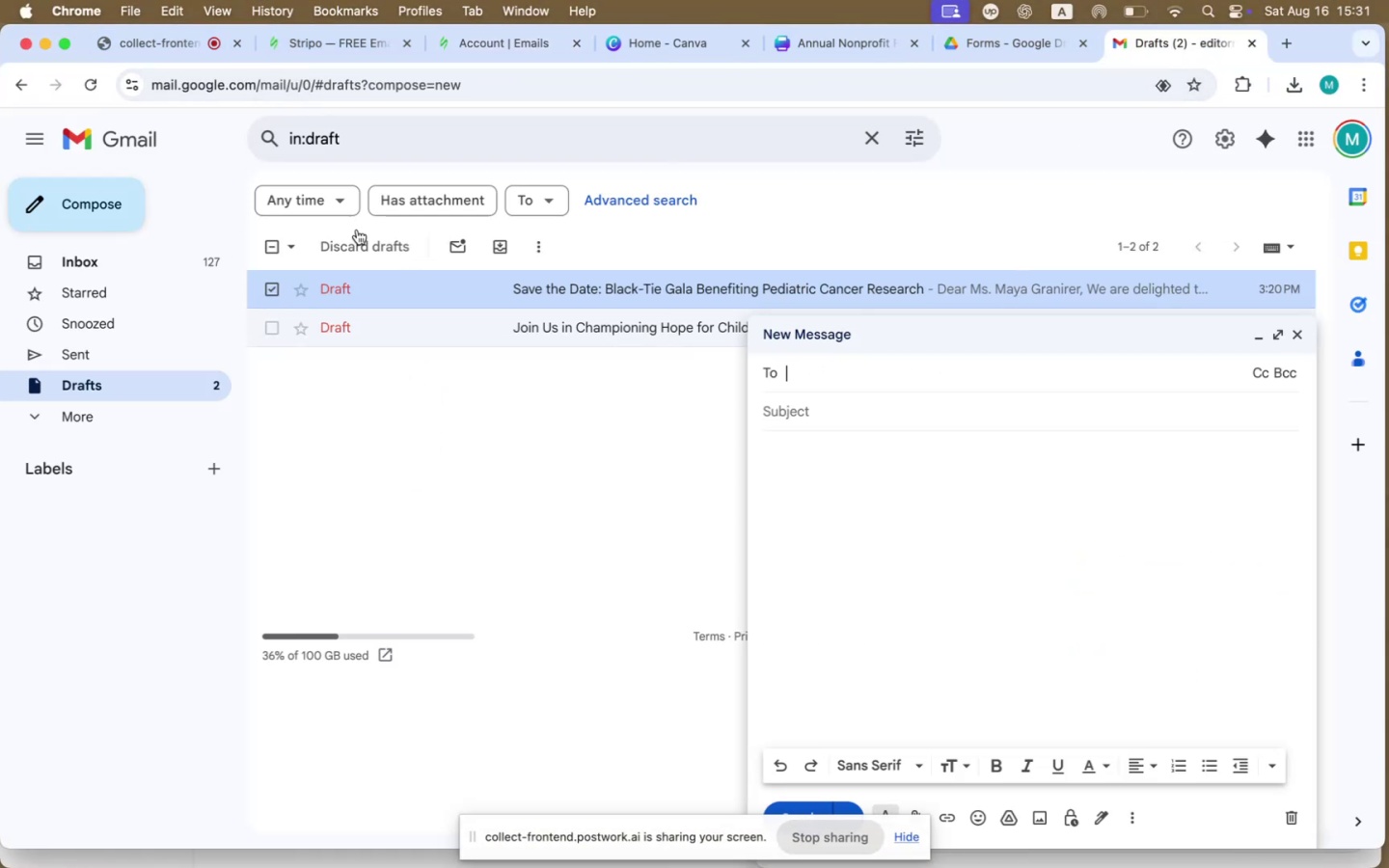 
hold_key(key=CommandLeft, duration=0.34)
 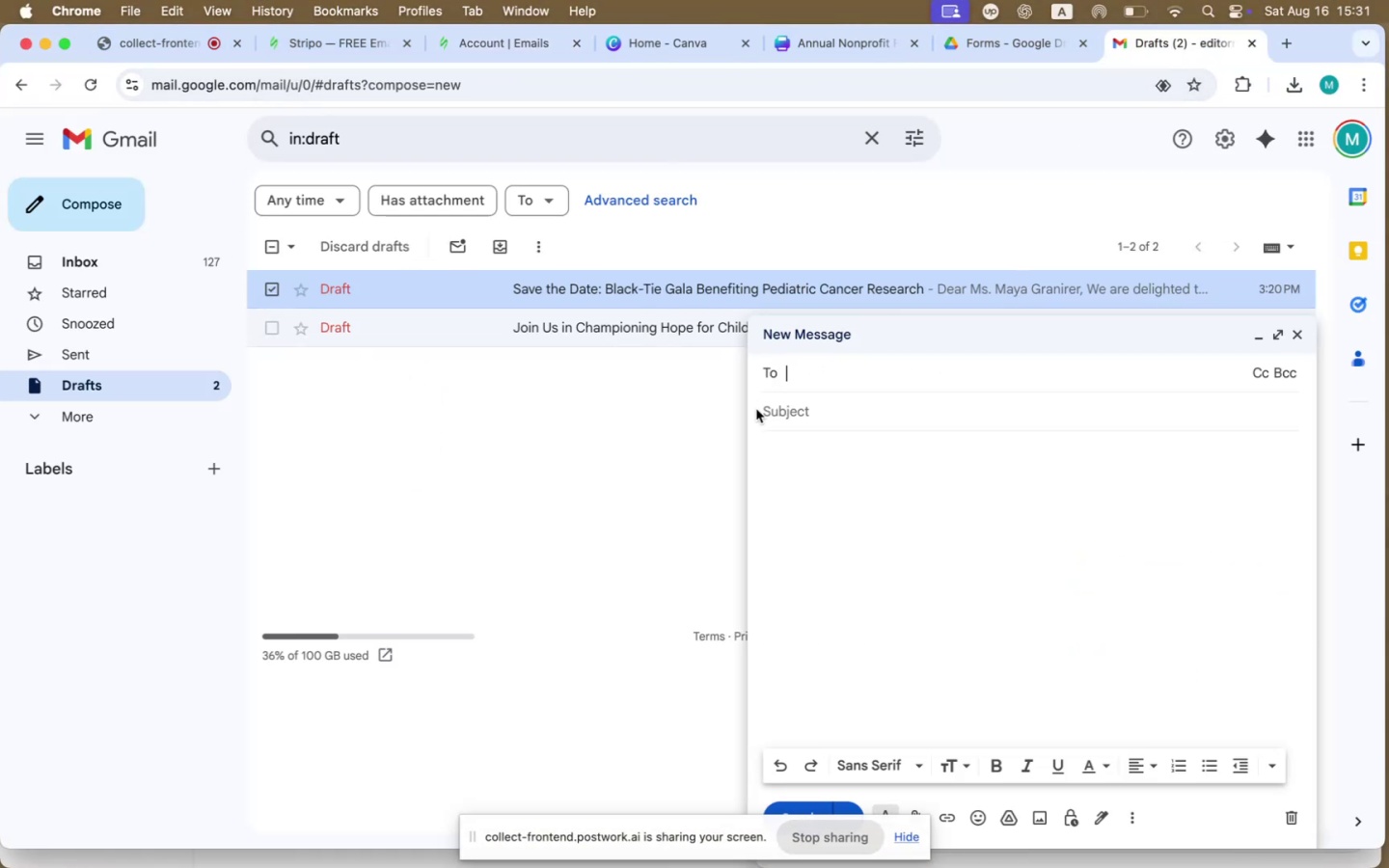 
left_click([785, 411])
 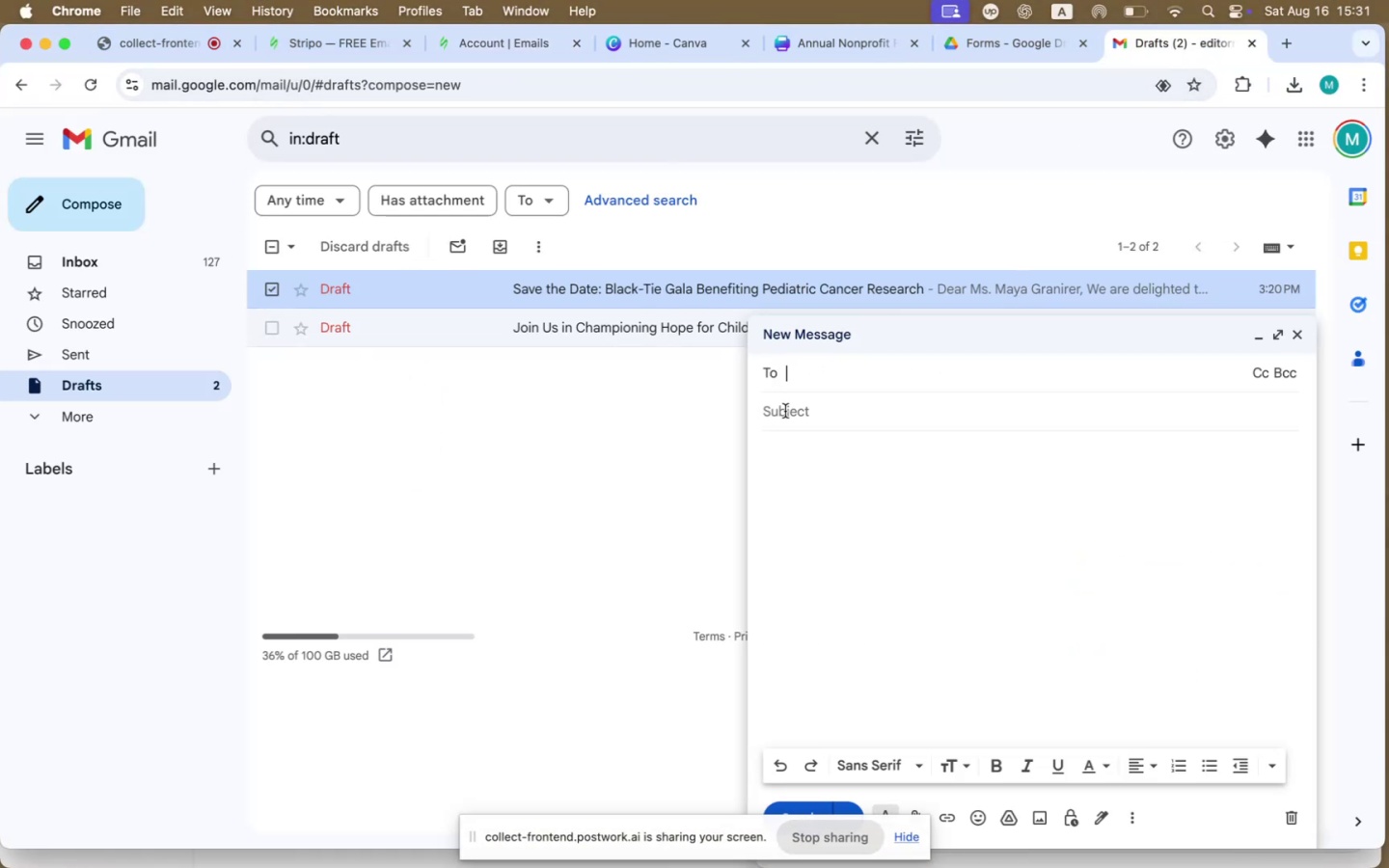 
key(Meta+V)
 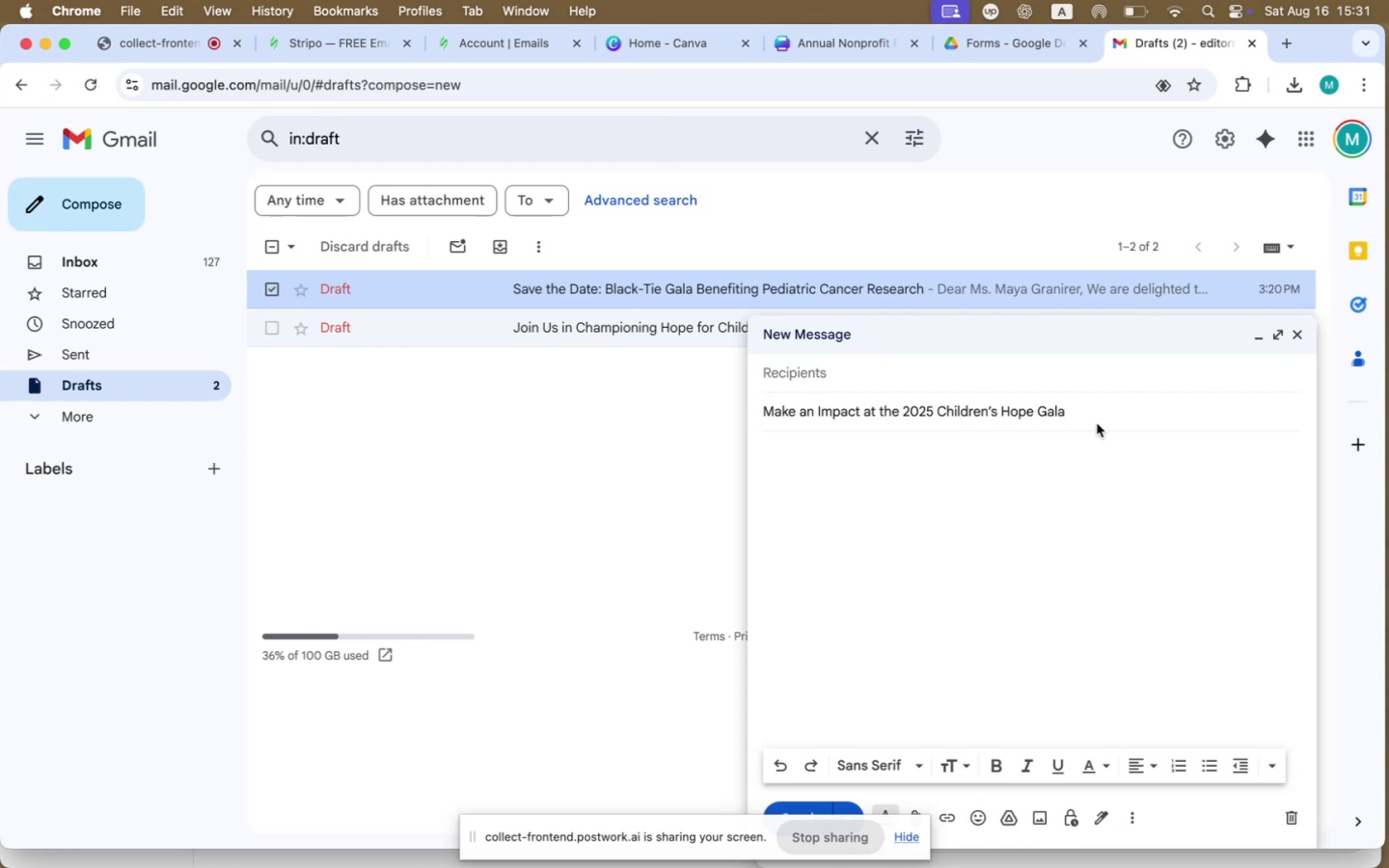 
double_click([1011, 411])
 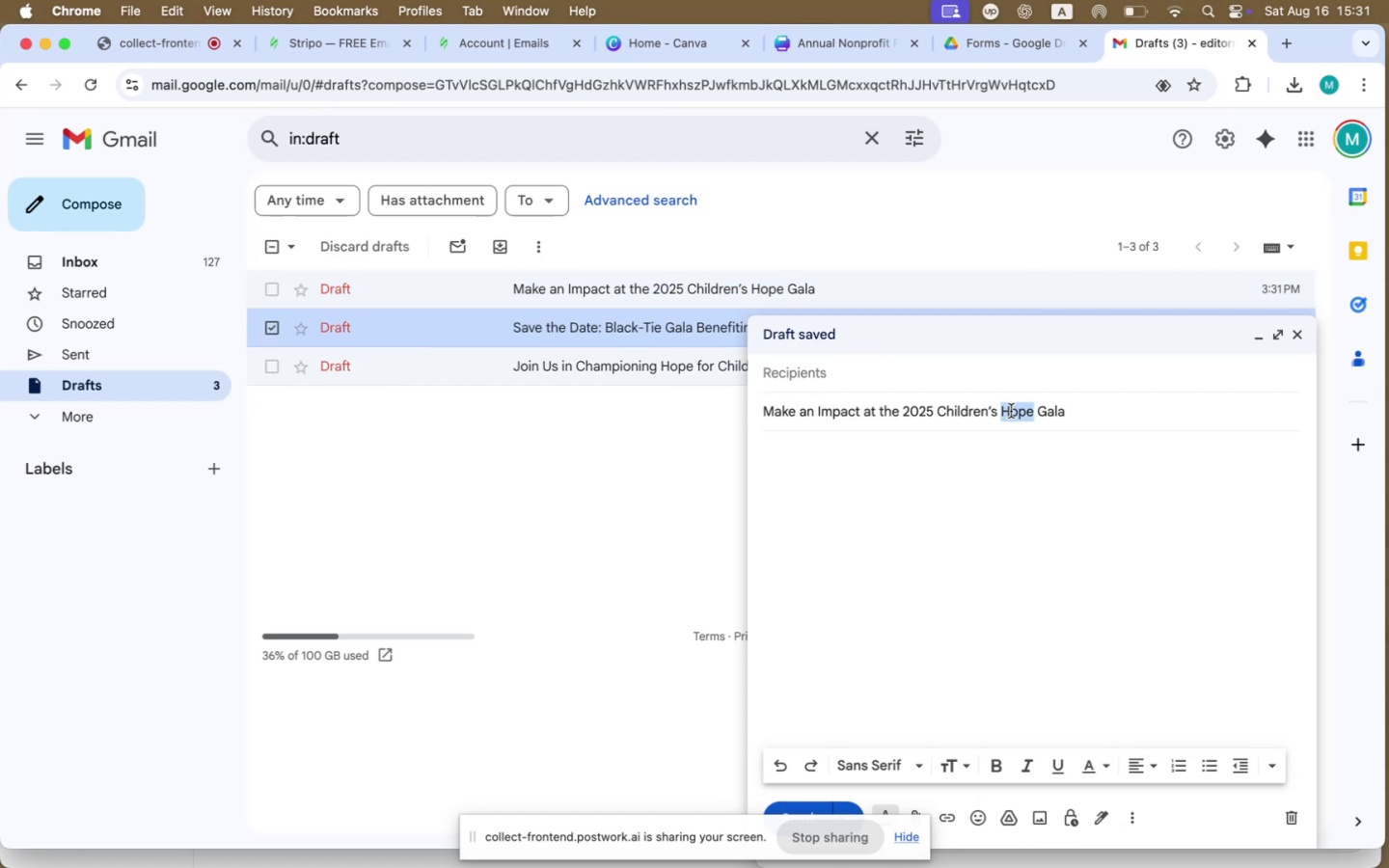 
key(Backspace)
 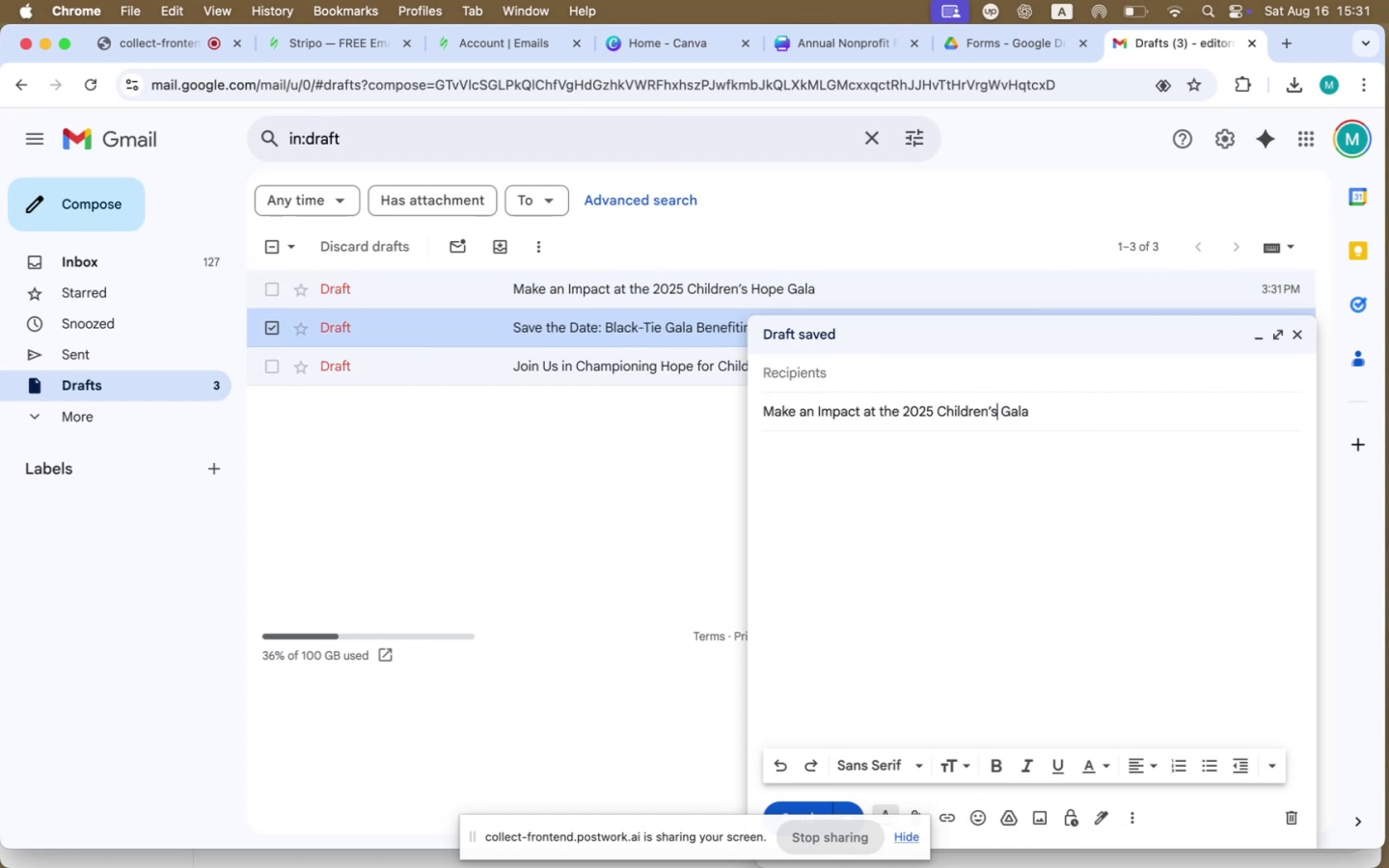 
hold_key(key=Backspace, duration=1.11)
 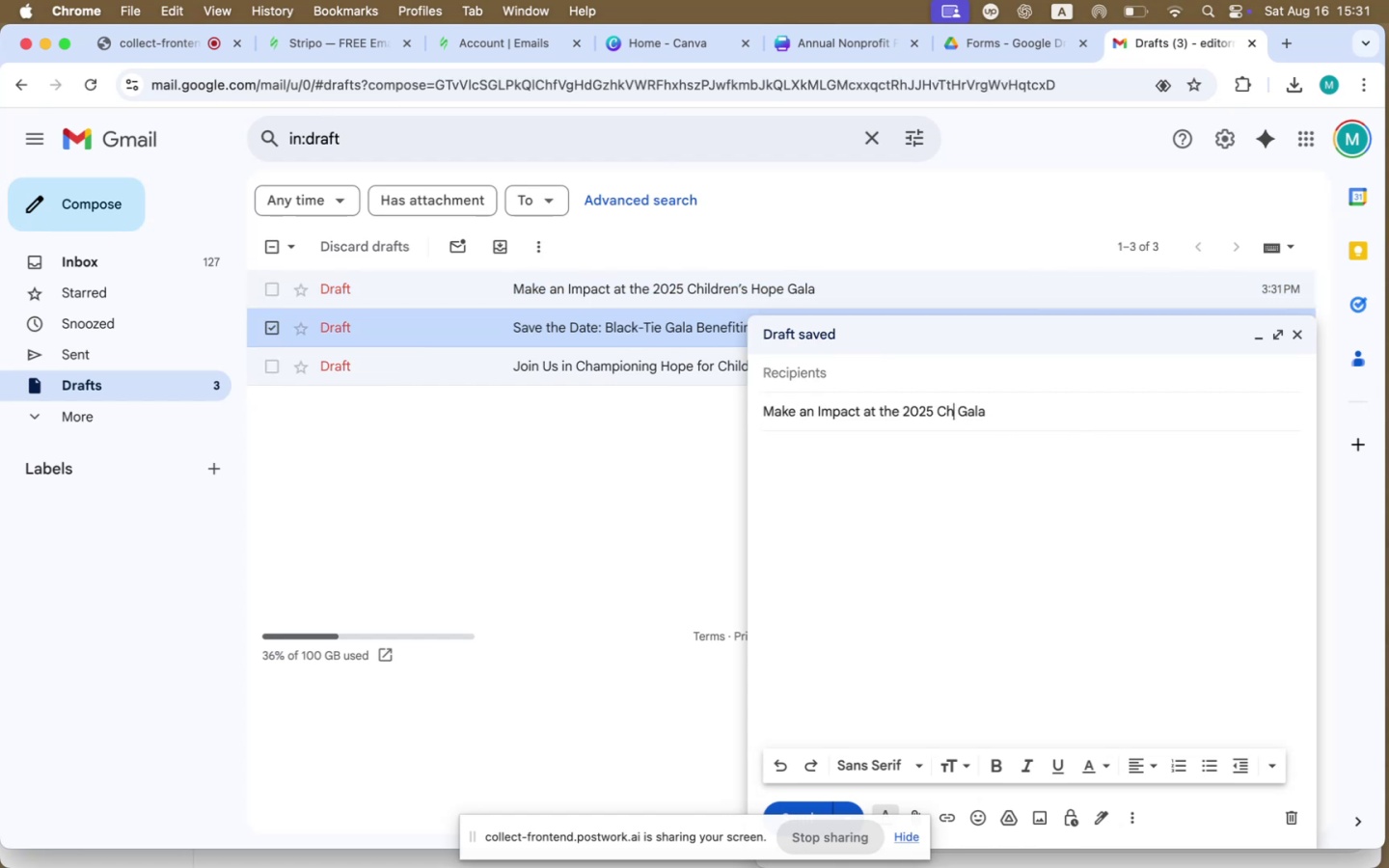 
key(Backspace)
 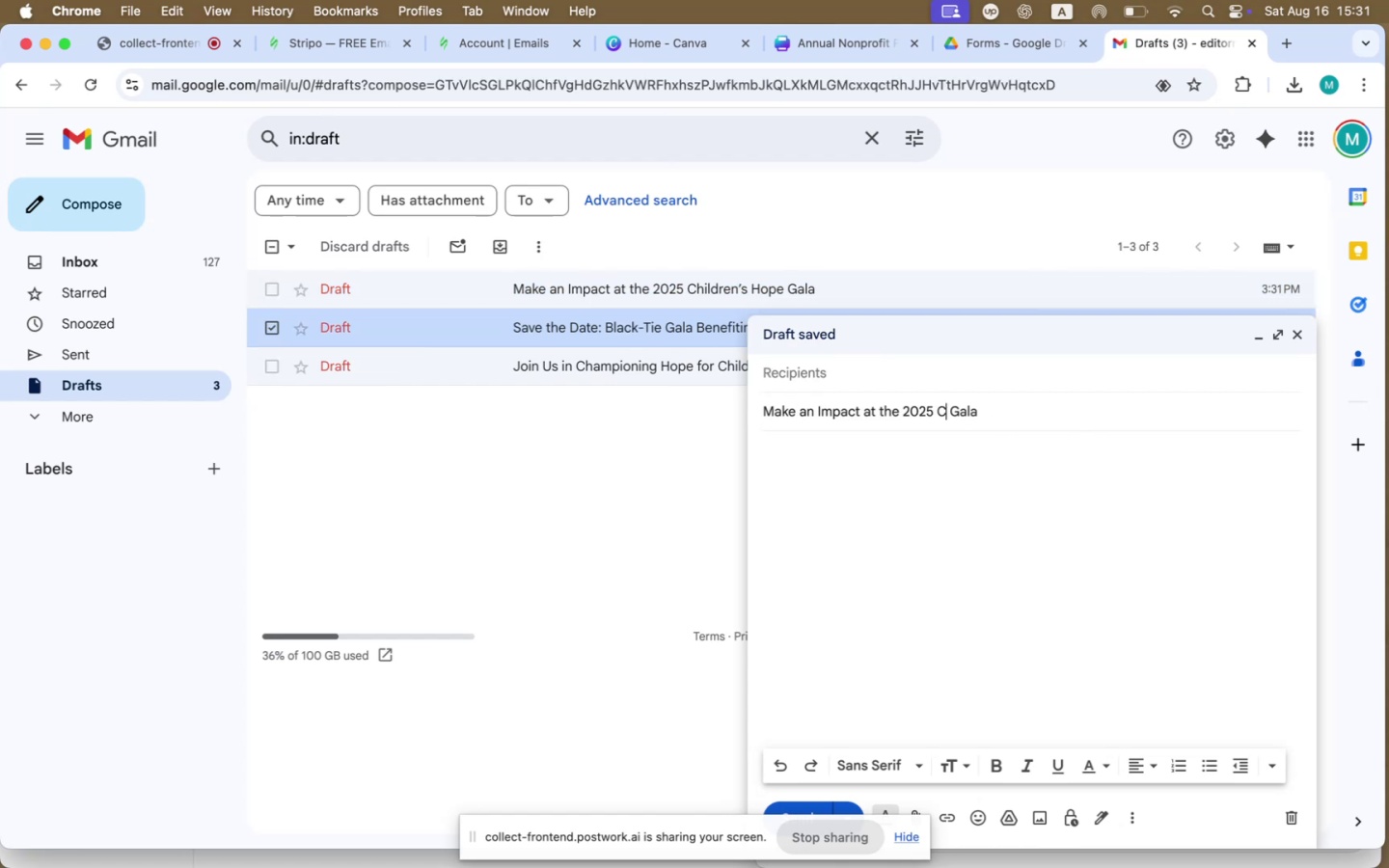 
key(Backspace)
 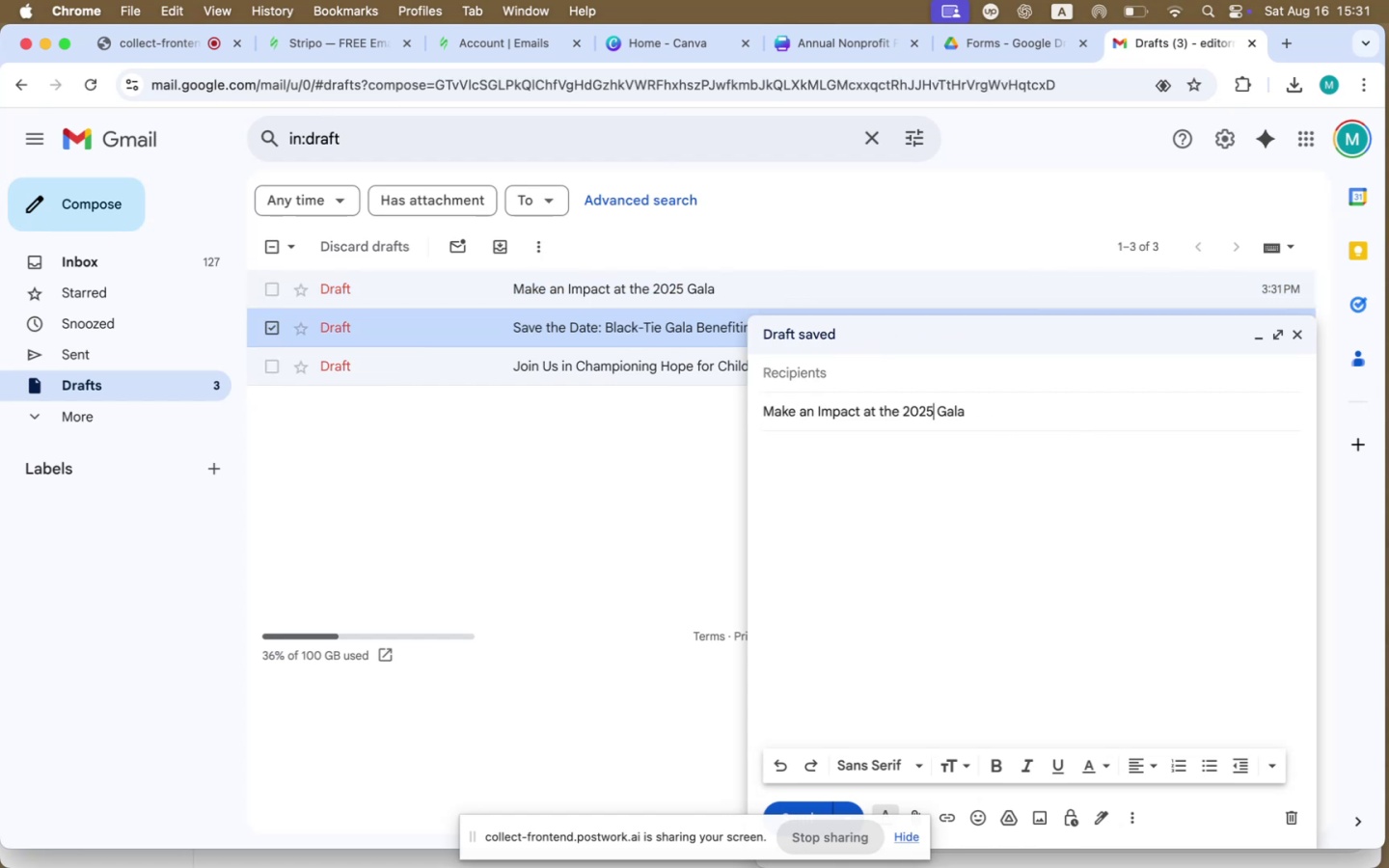 
left_click([178, 367])
 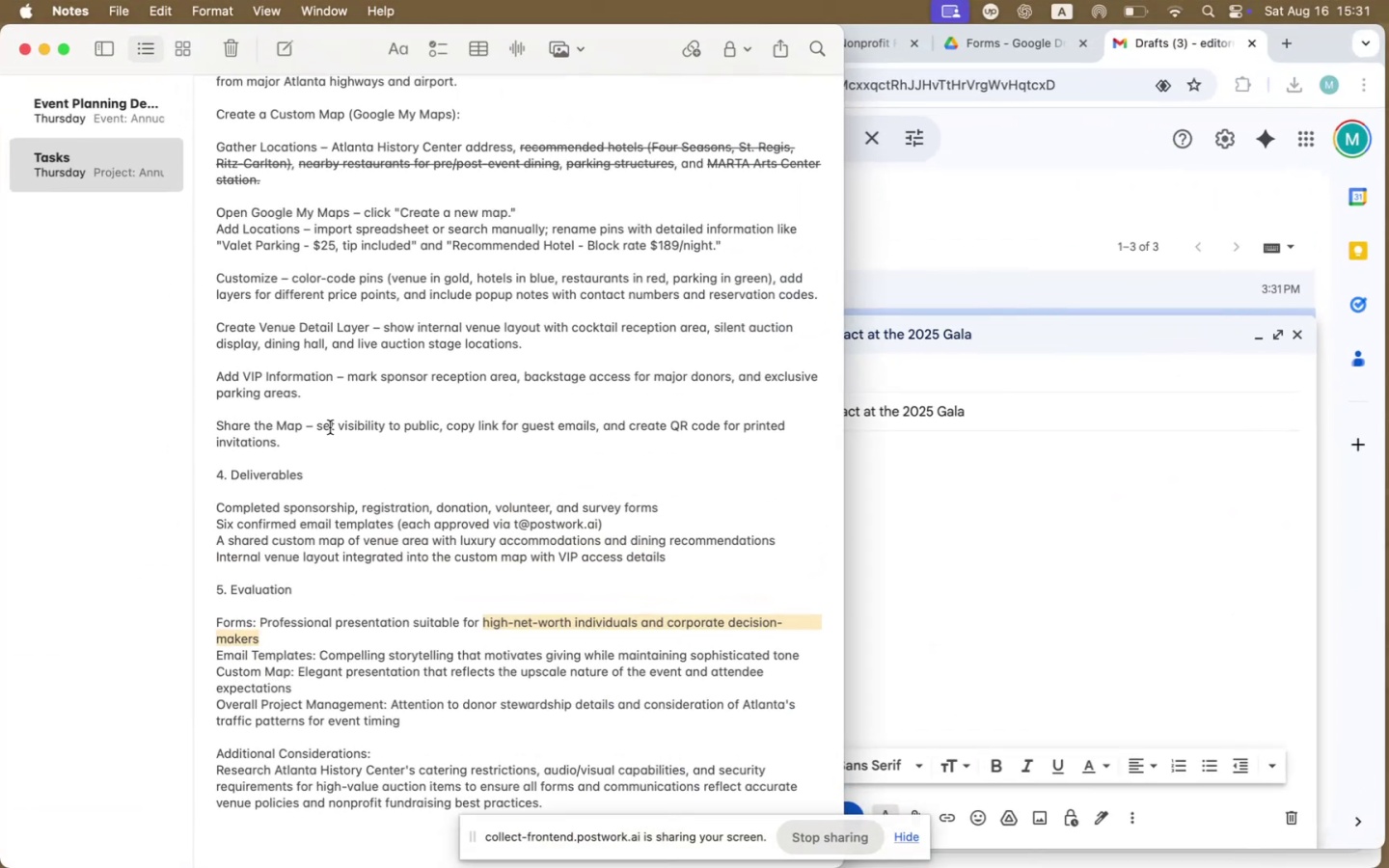 
scroll: coordinate [367, 426], scroll_direction: up, amount: 68.0
 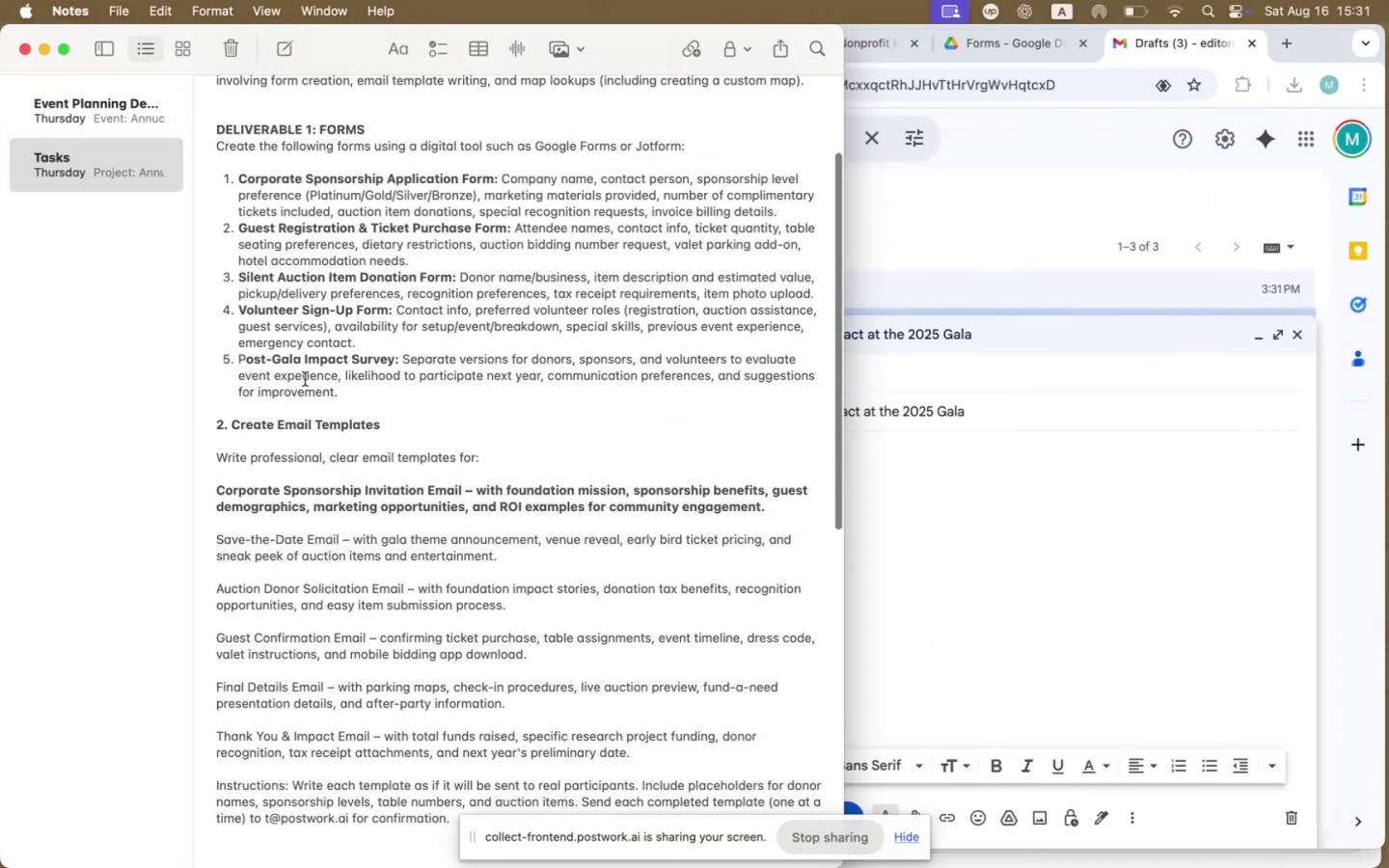 
left_click([103, 123])
 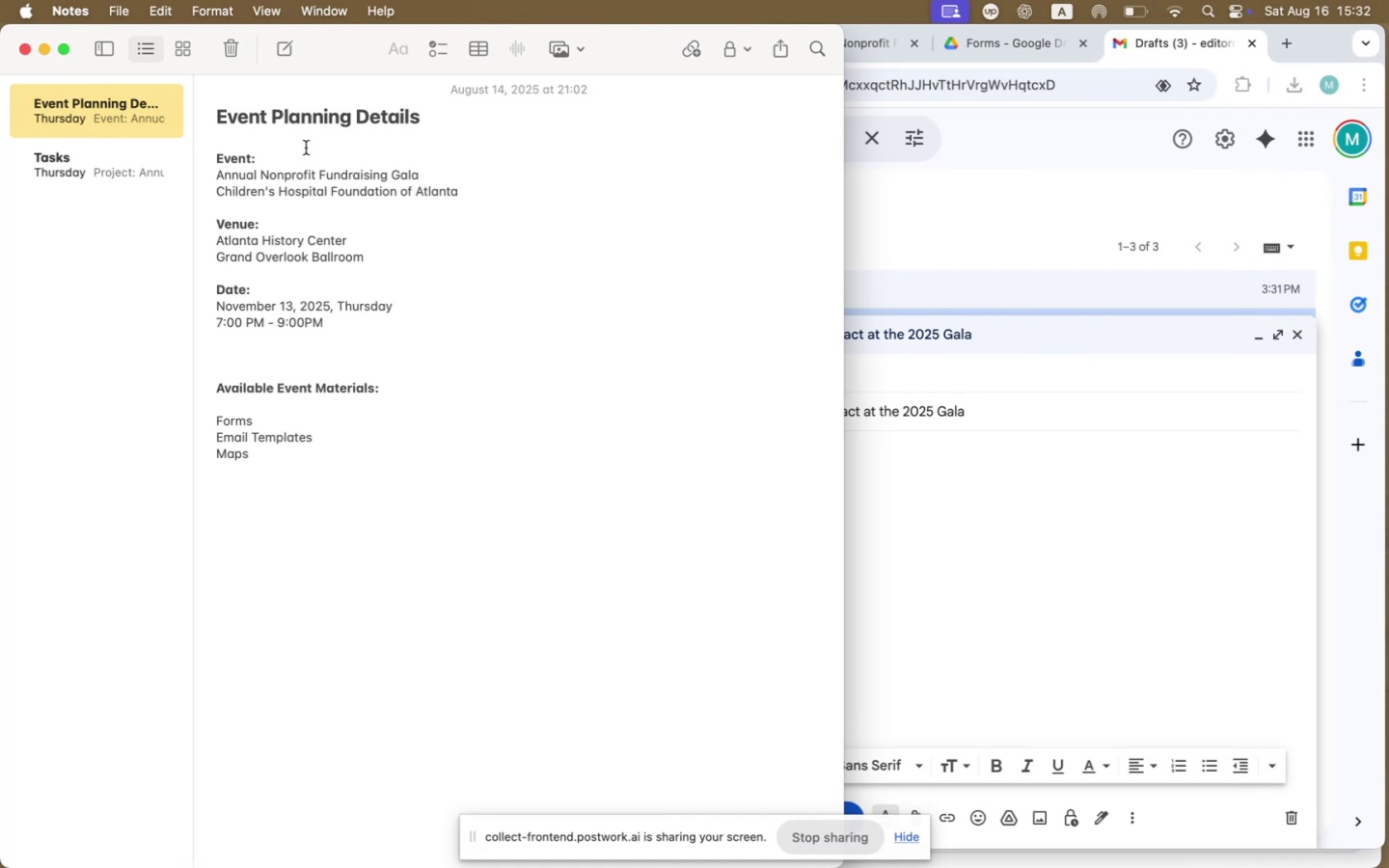 
wait(13.25)
 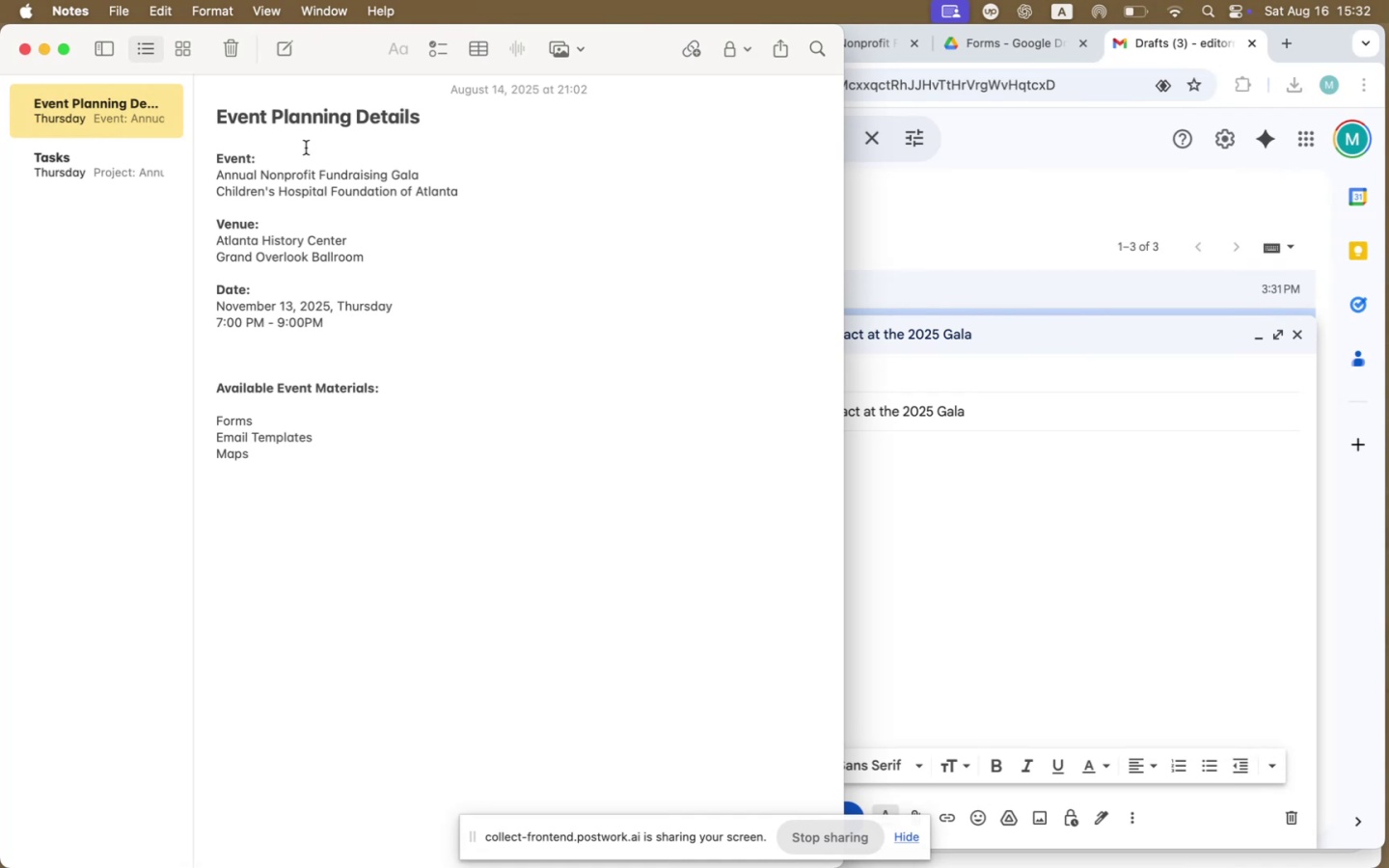 
left_click([123, 156])
 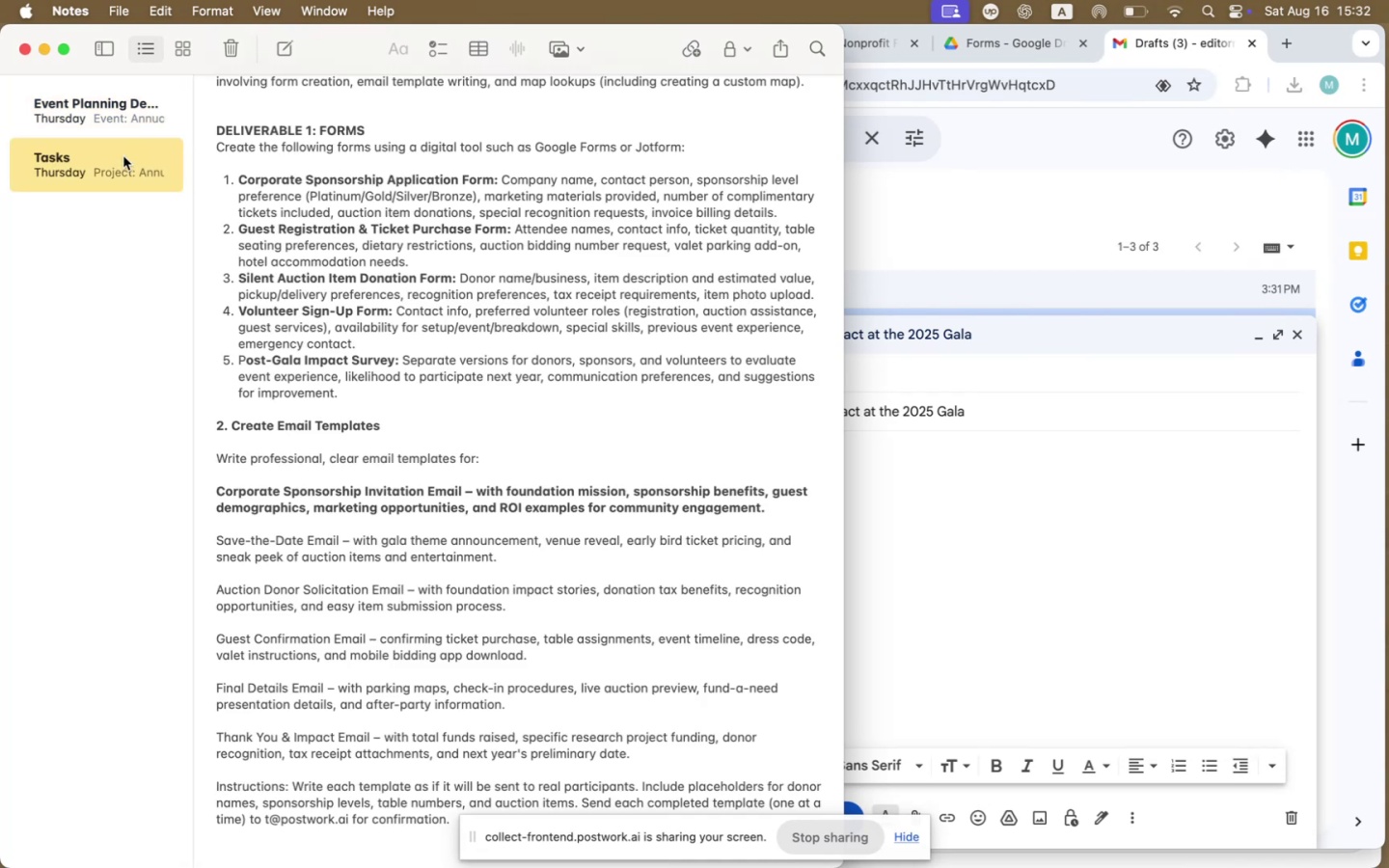 
scroll: coordinate [421, 339], scroll_direction: up, amount: 455.0
 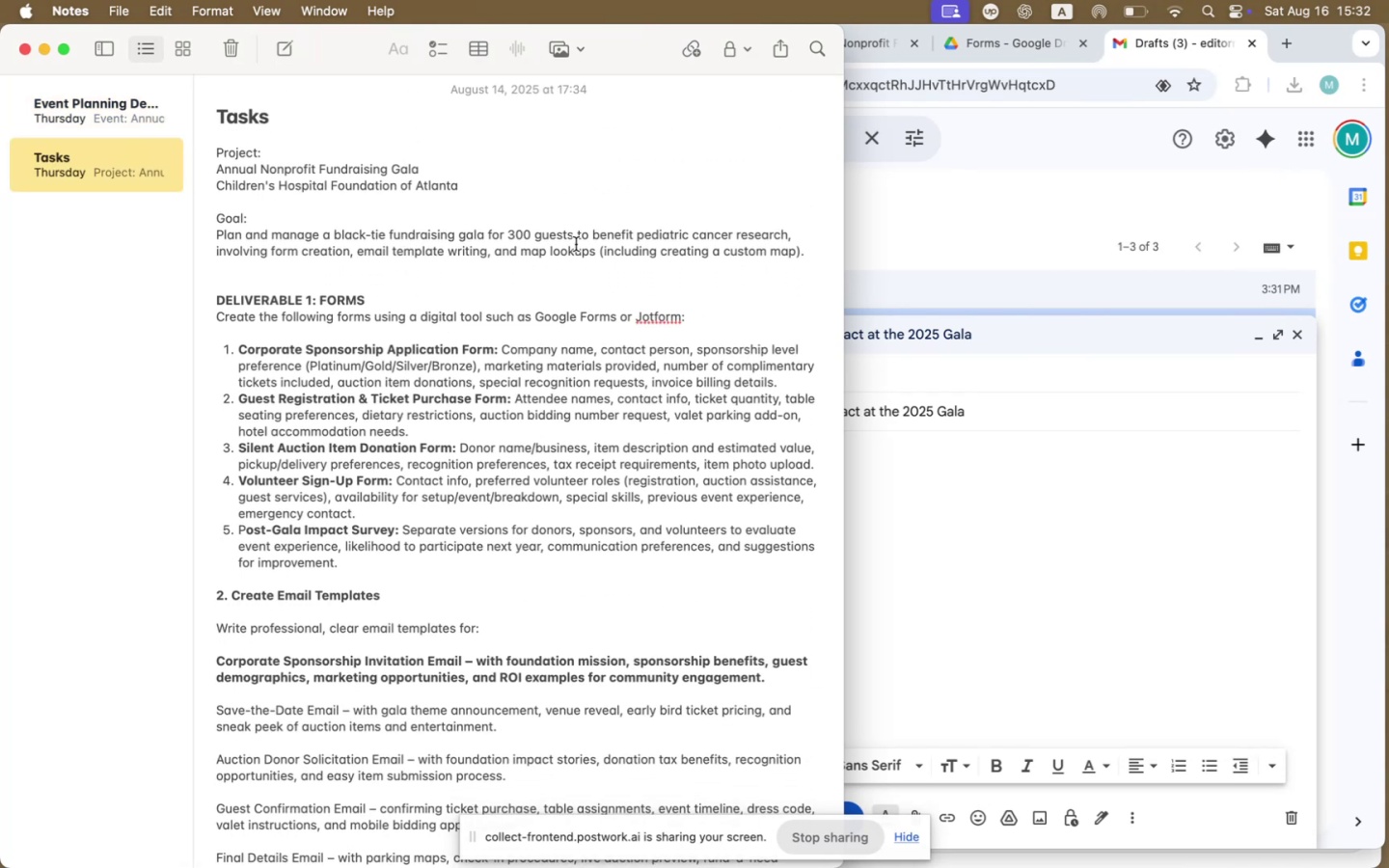 
left_click_drag(start_coordinate=[638, 237], to_coordinate=[787, 231])
 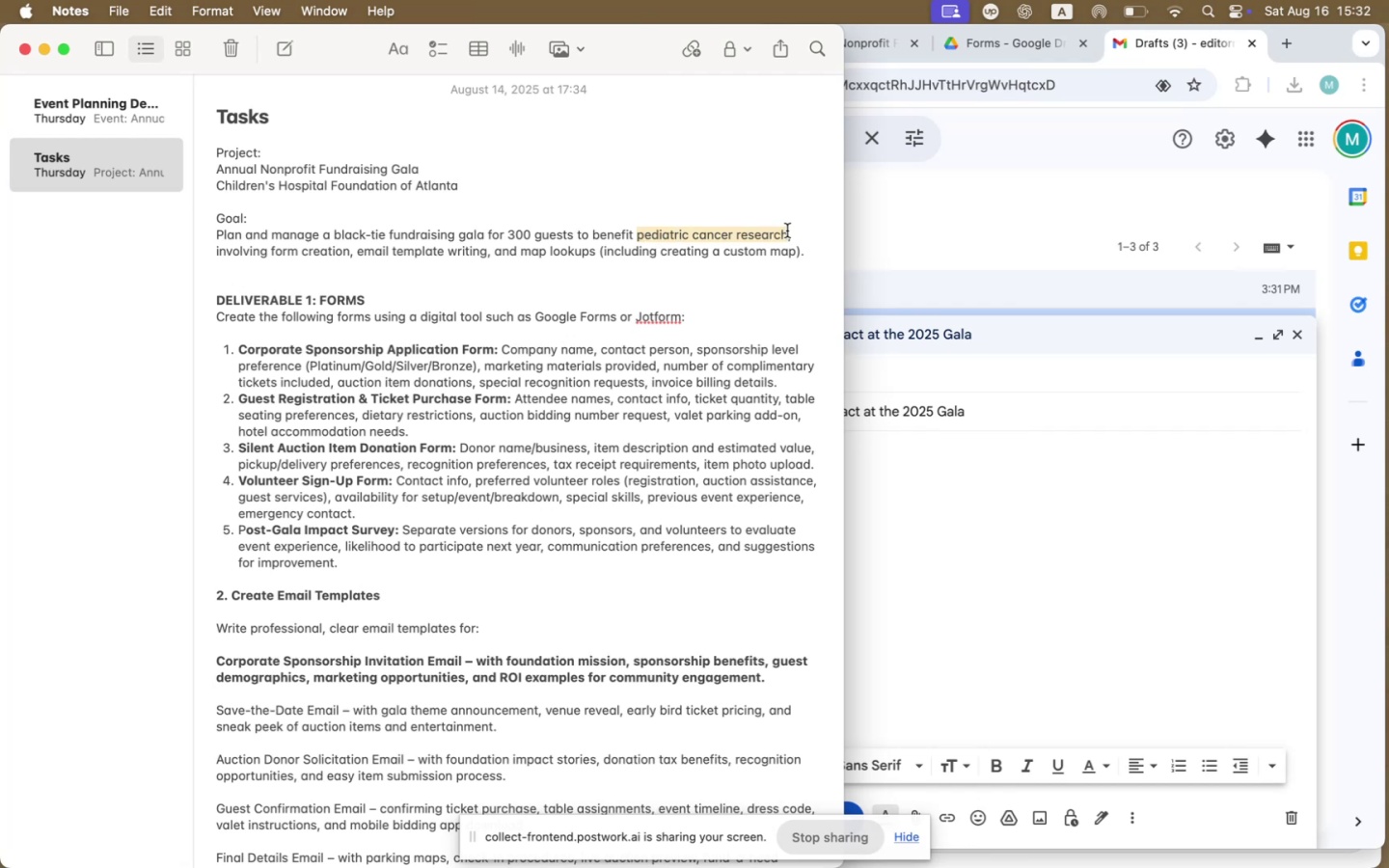 
key(Meta+CommandLeft)
 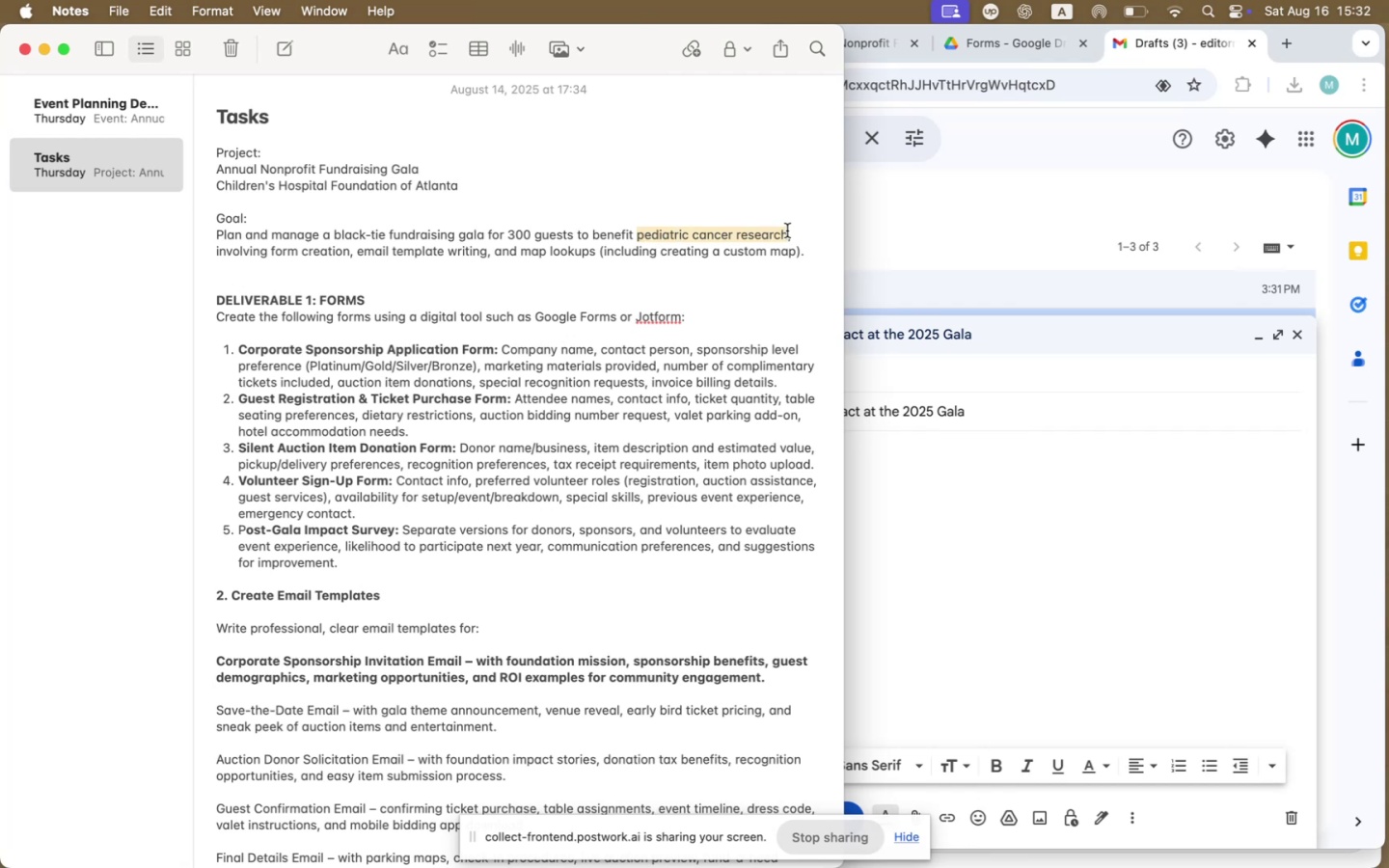 
key(Meta+C)
 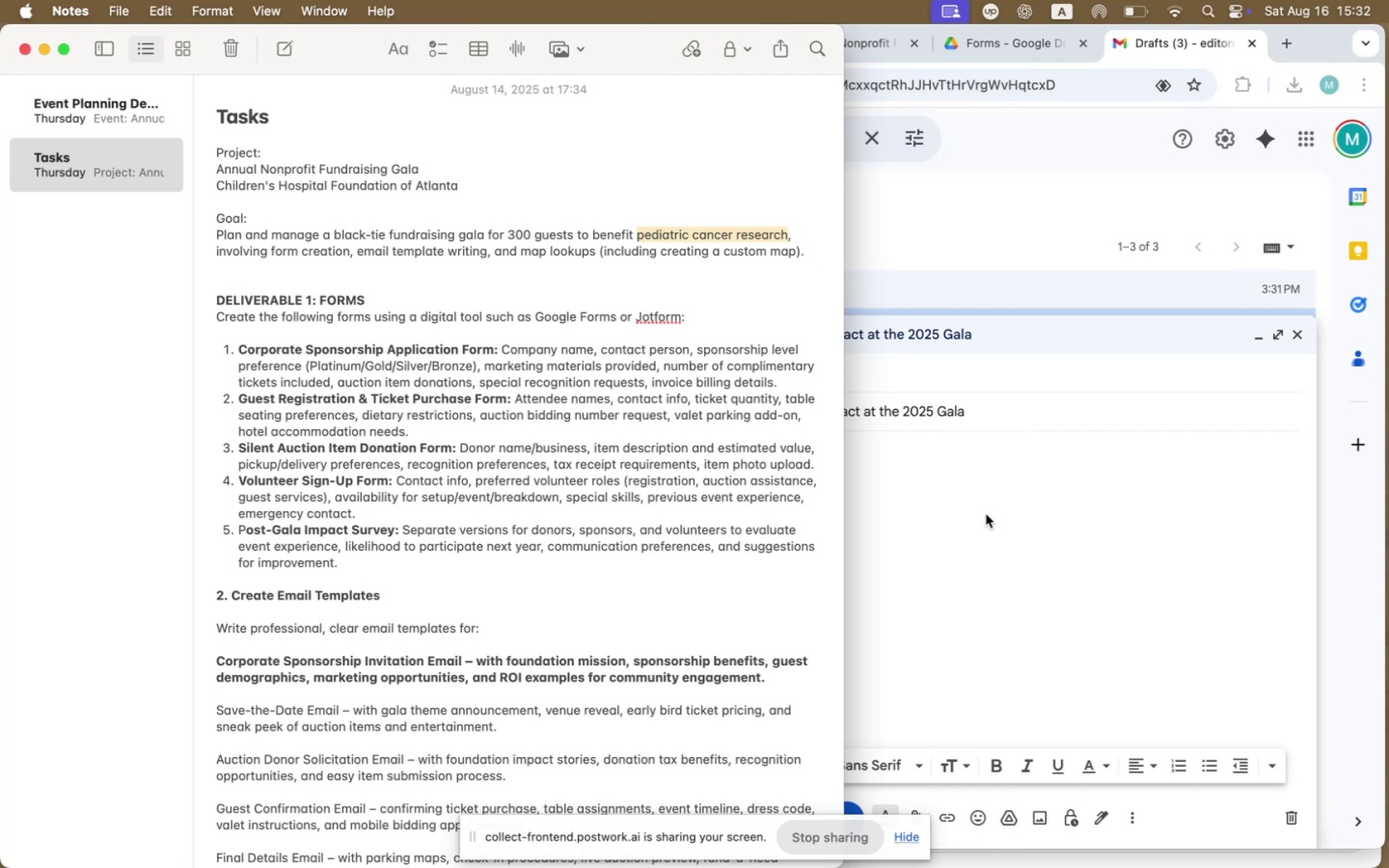 
left_click([971, 493])
 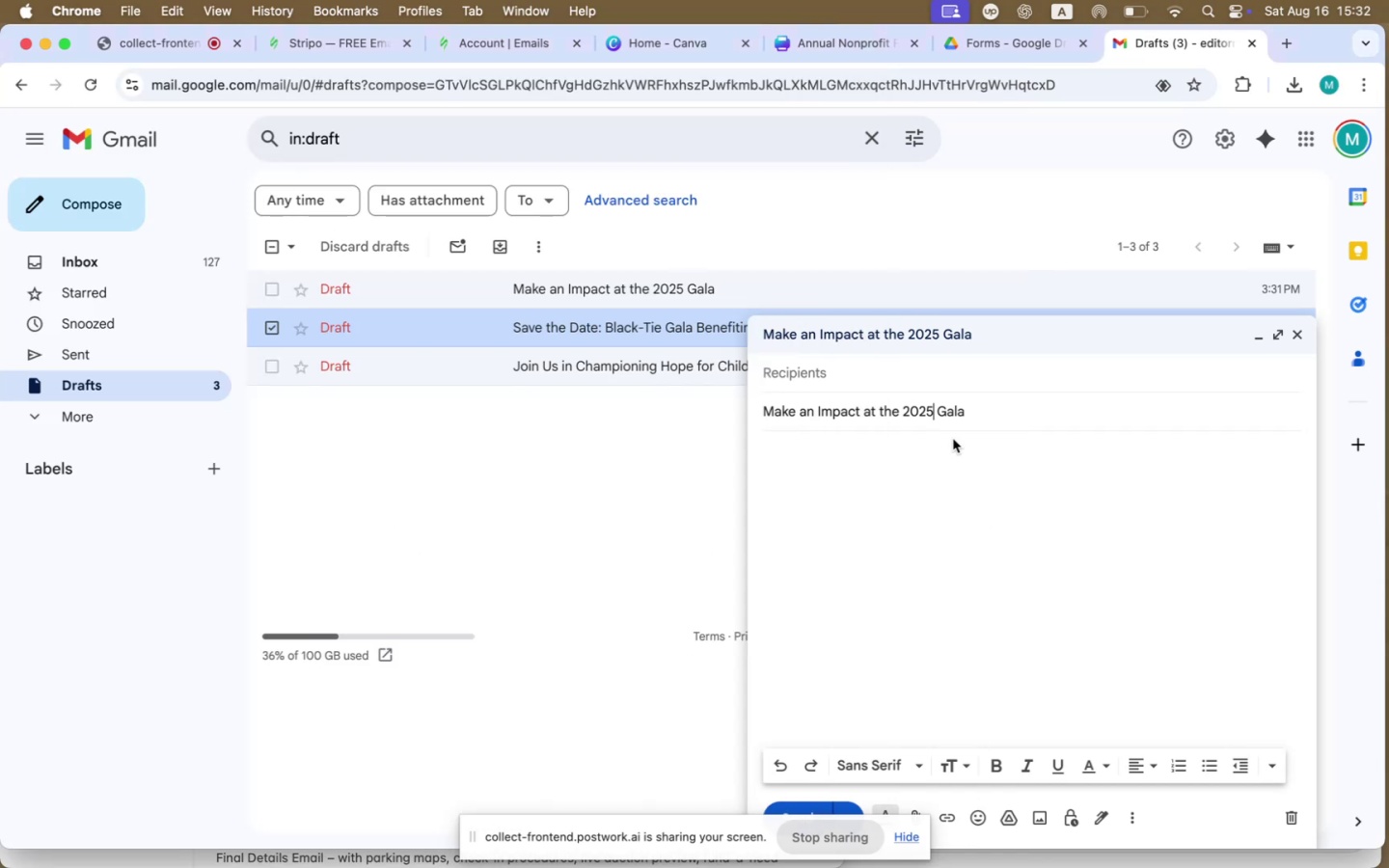 
left_click([1041, 403])
 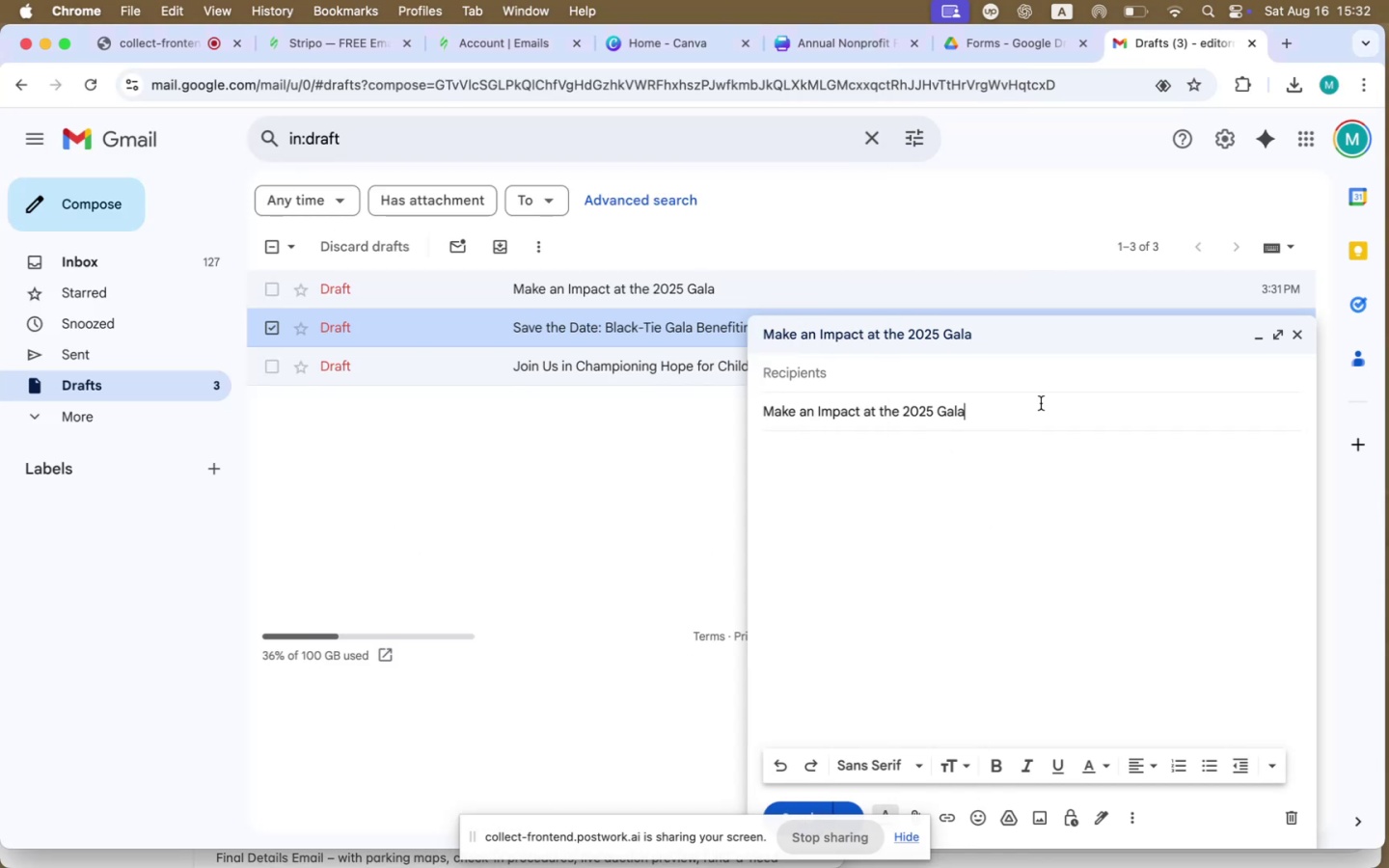 
type( for )
 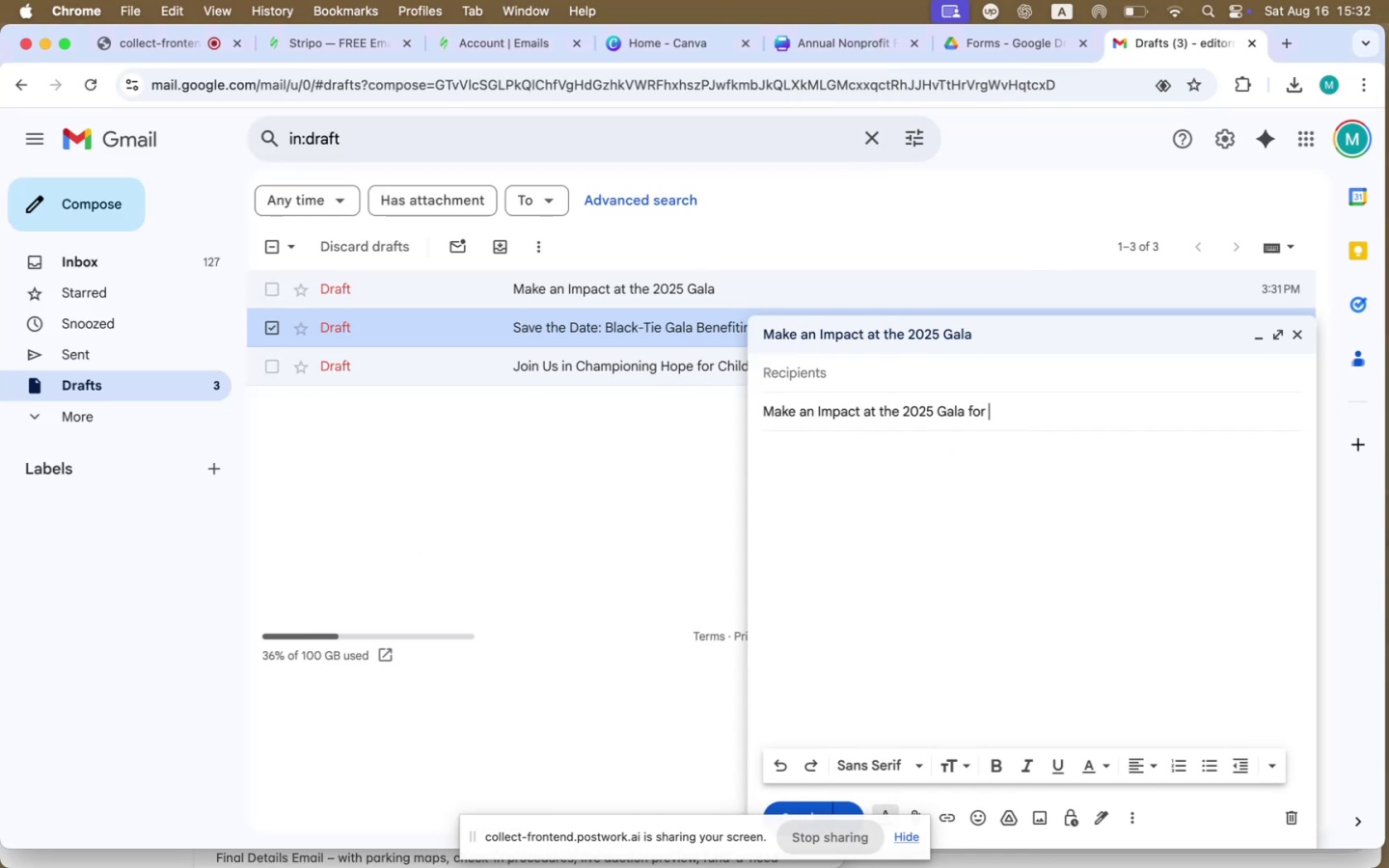 
key(Meta+V)
 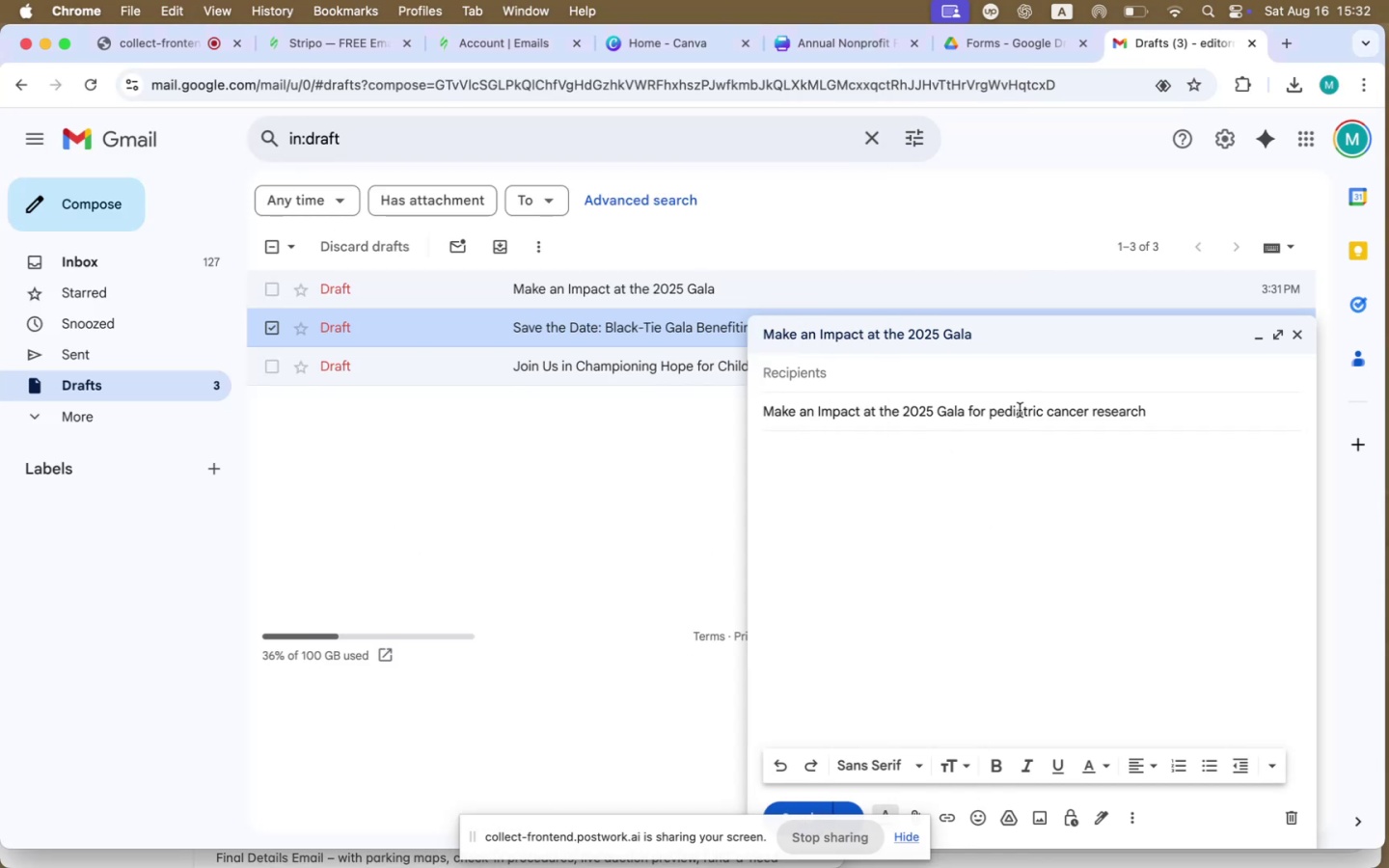 
left_click([996, 415])
 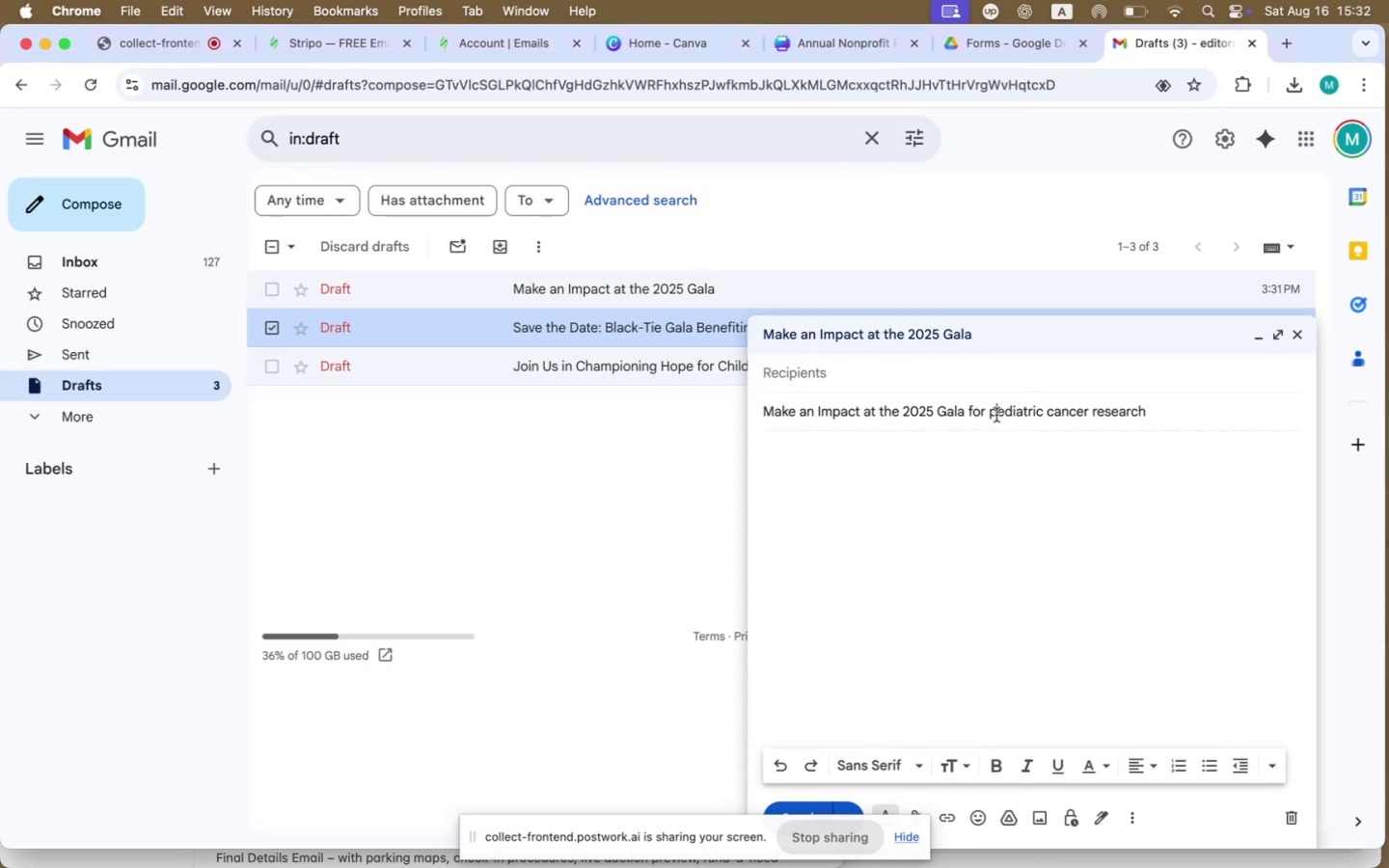 
key(Backspace)
 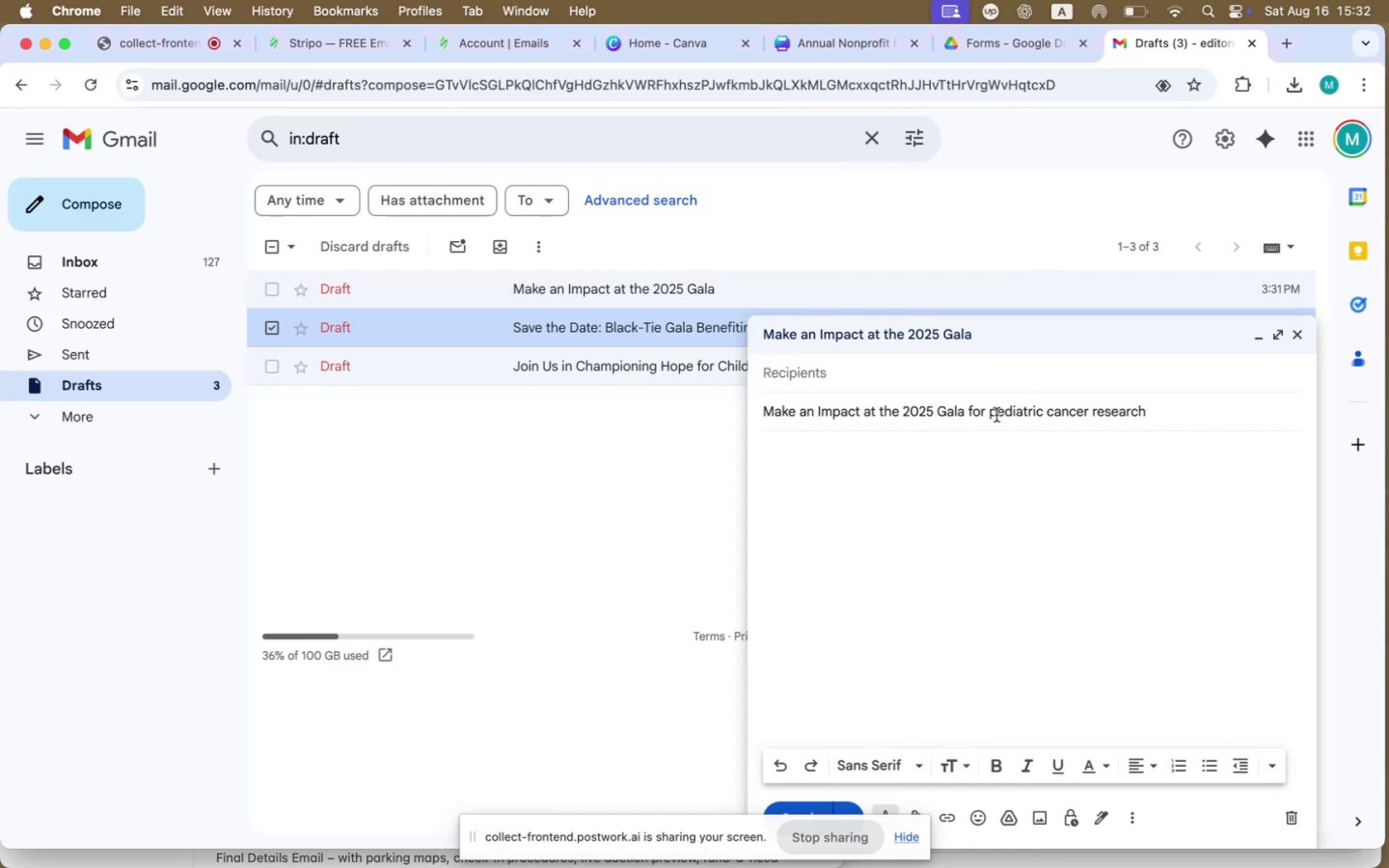 
key(Shift+ShiftLeft)
 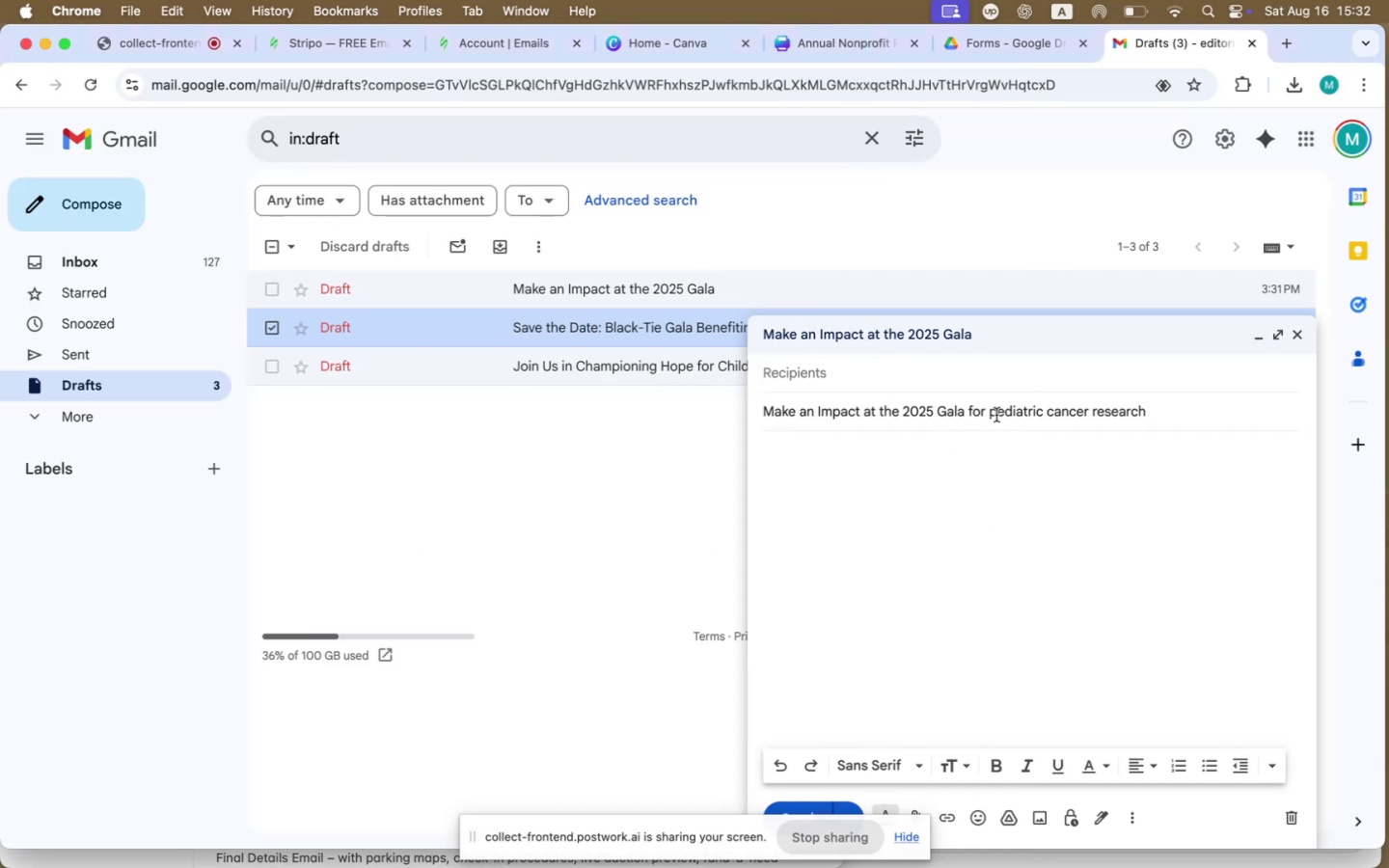 
key(Shift+P)
 